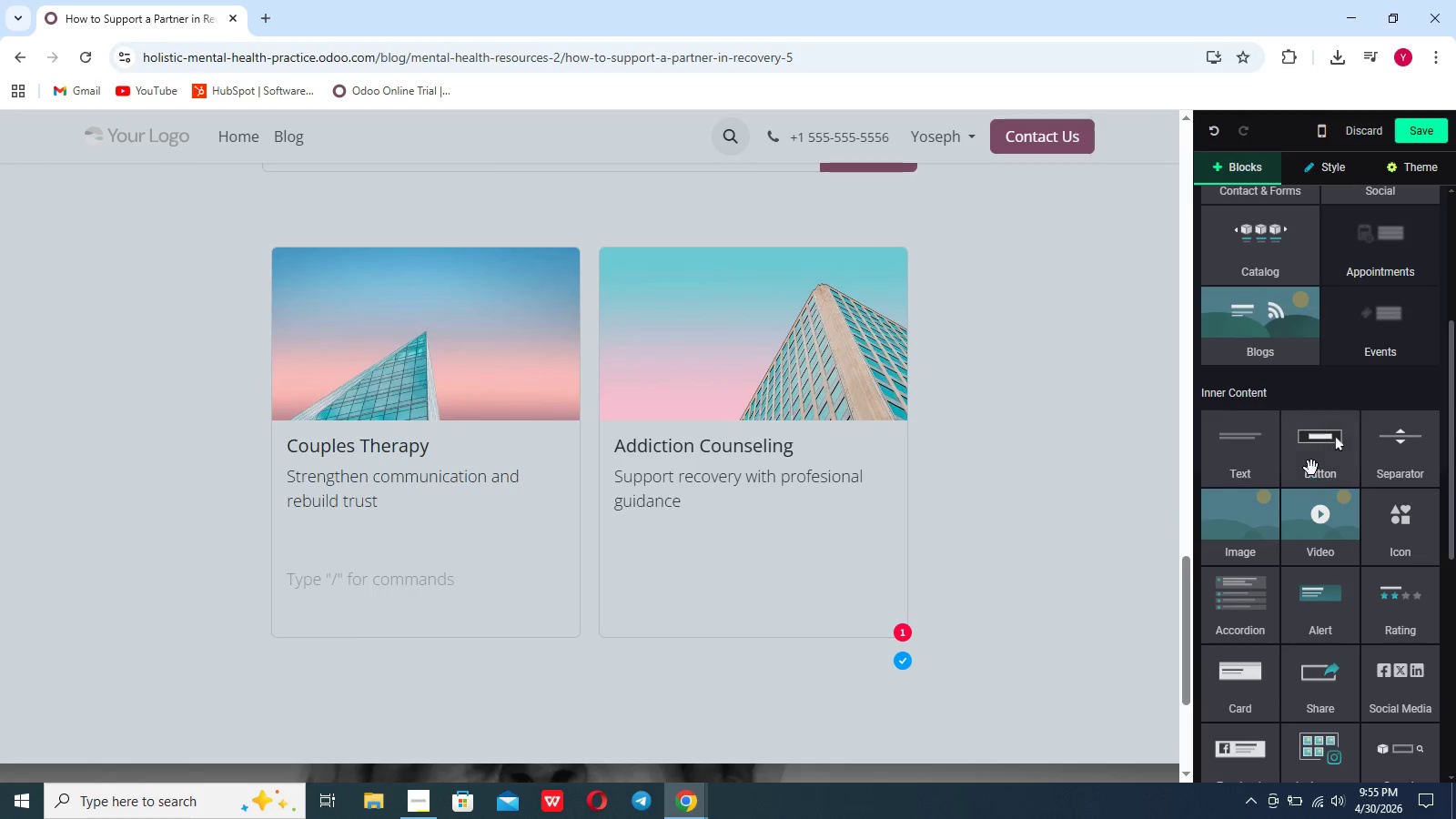 
left_click_drag(start_coordinate=[1311, 468], to_coordinate=[359, 558])
 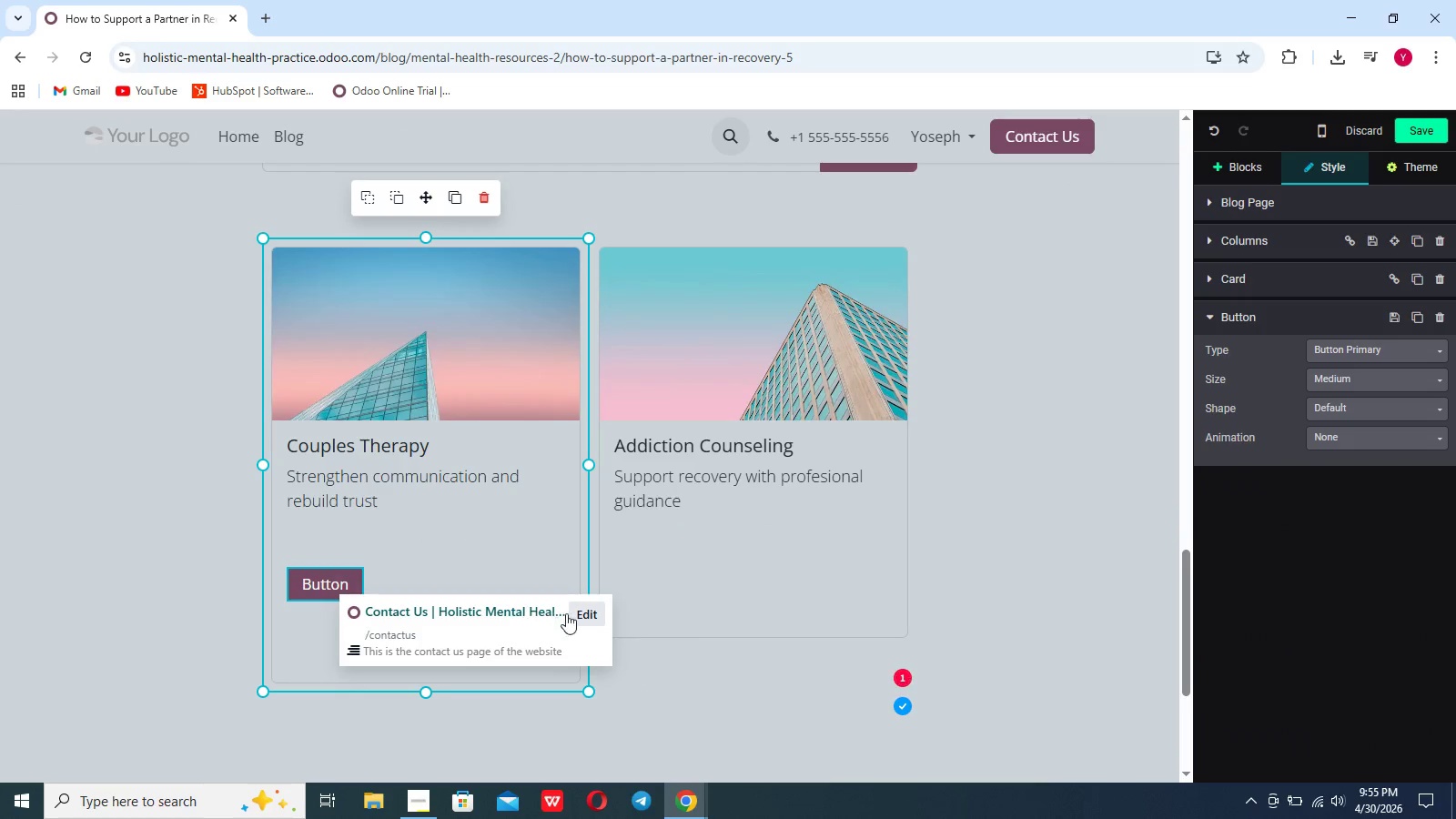 
left_click([581, 617])
 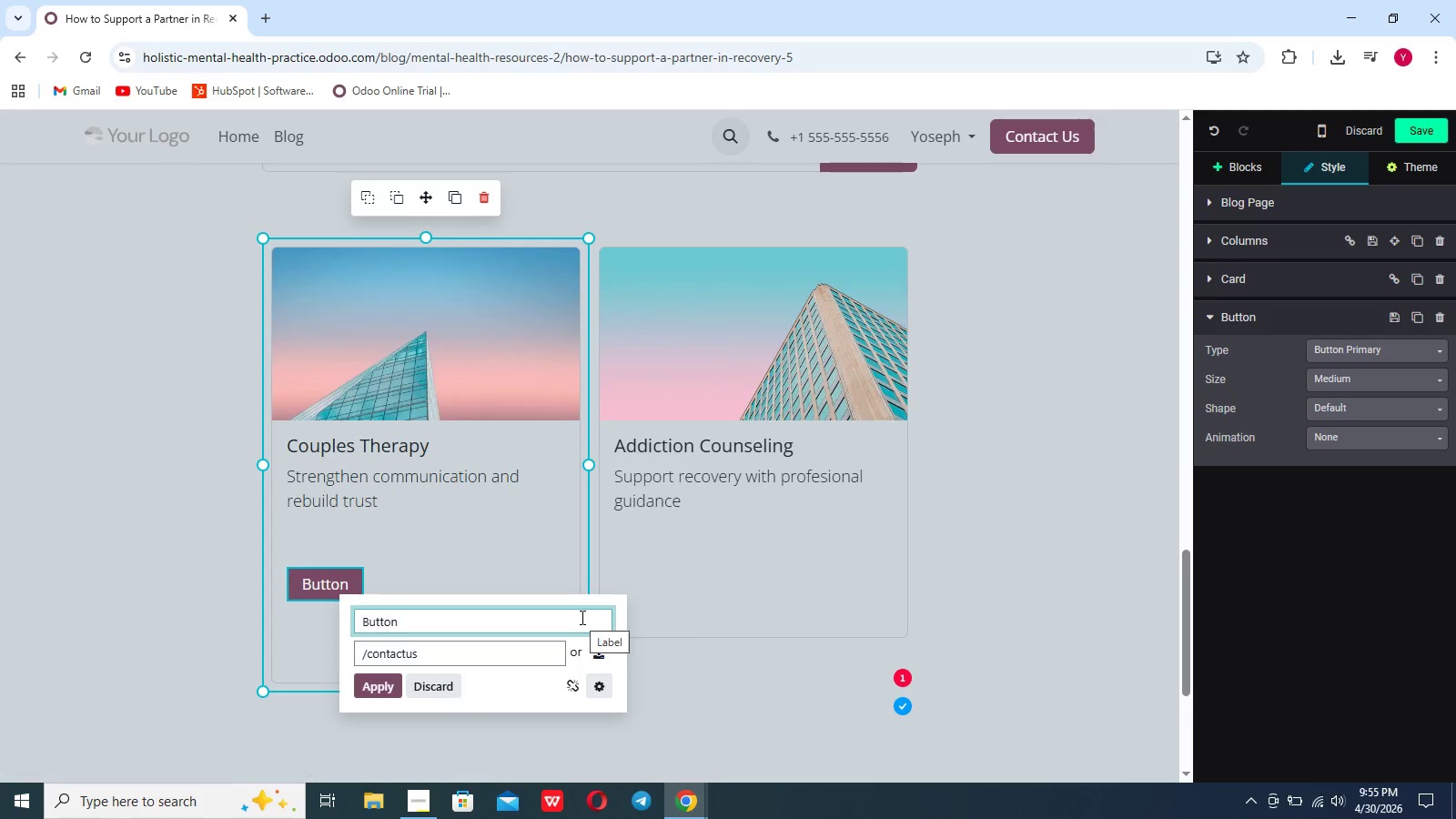 
left_click([581, 616])
 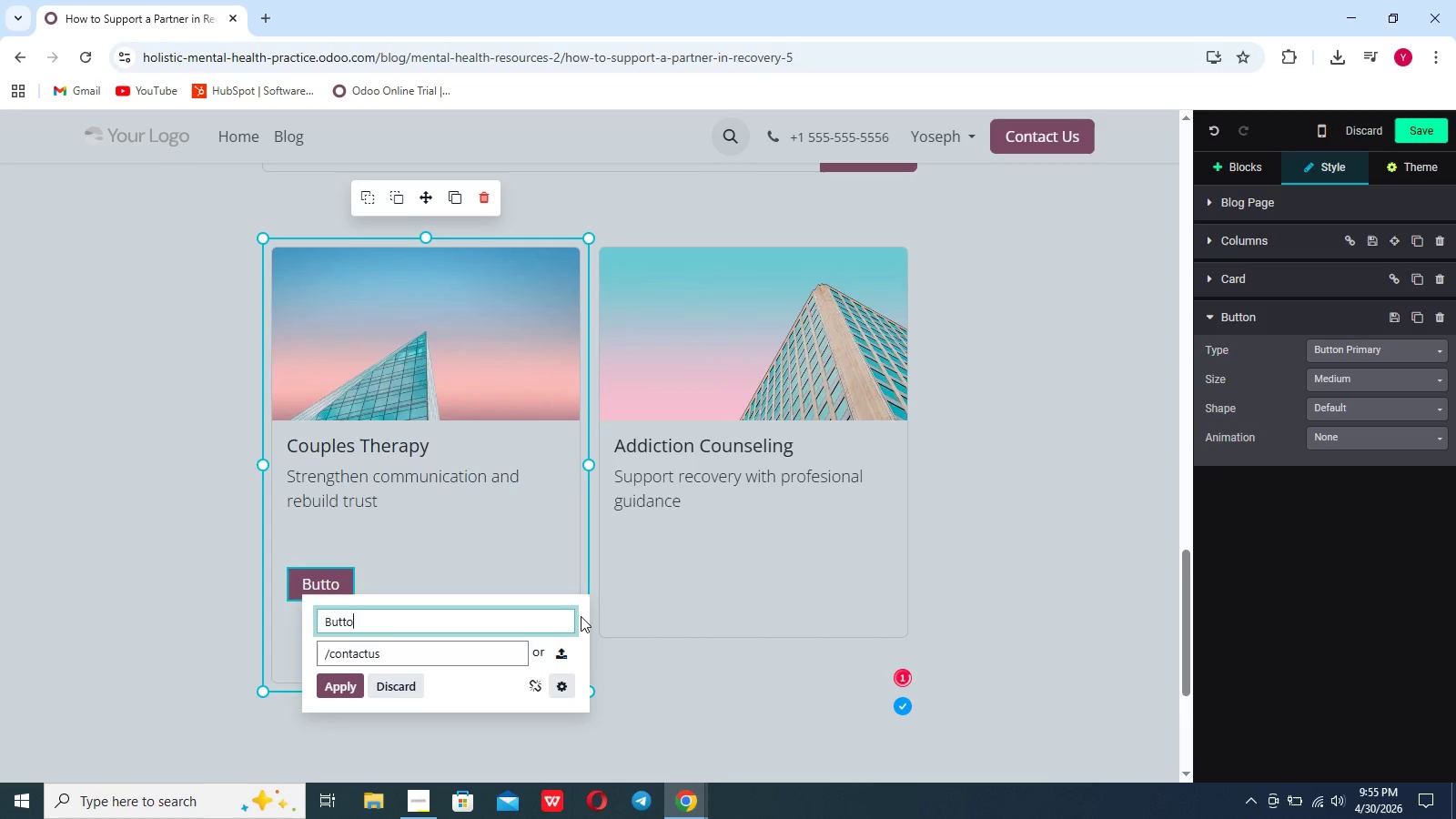 
hold_key(key=Backspace, duration=0.89)
 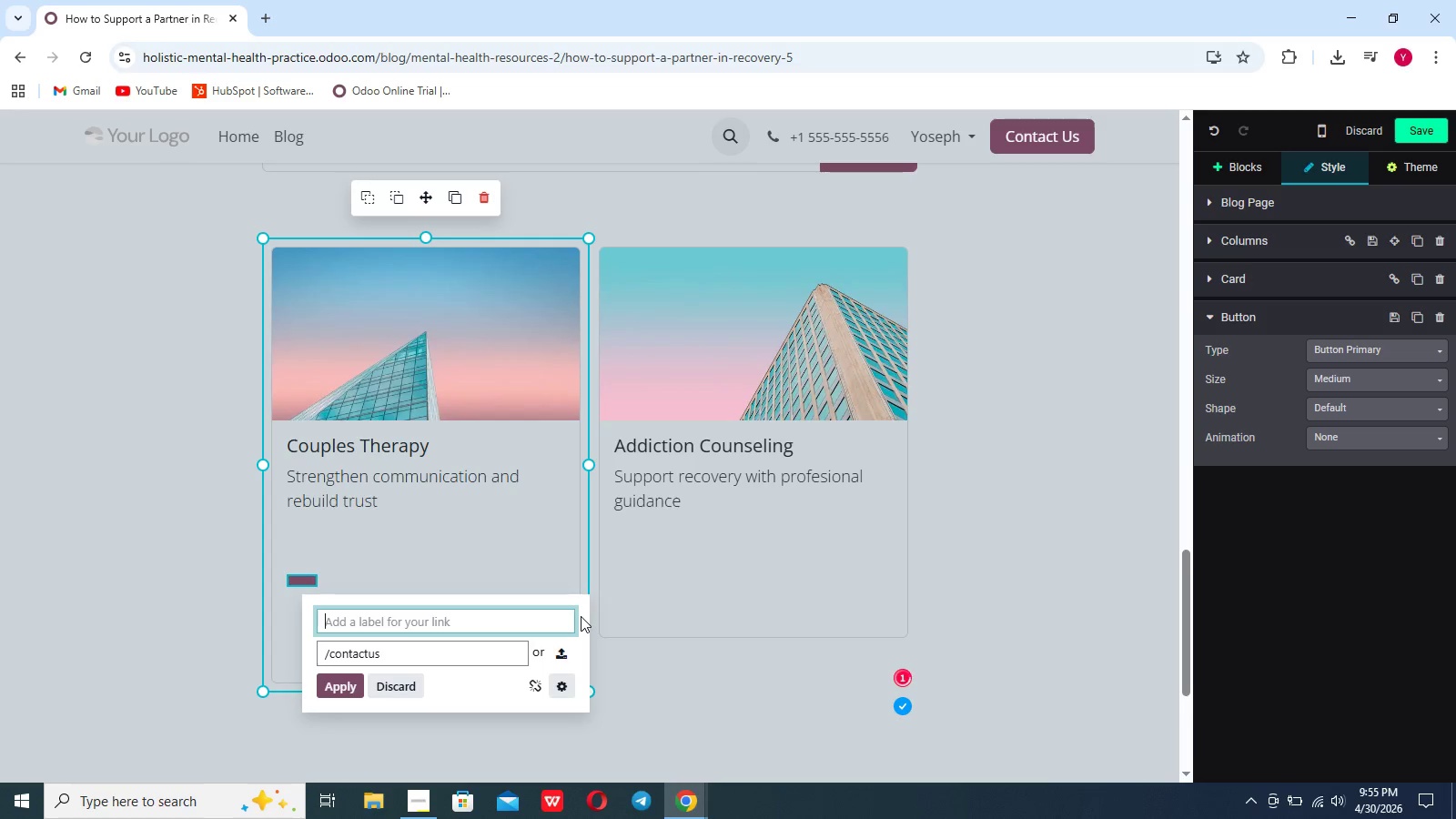 
type(Book Session)
 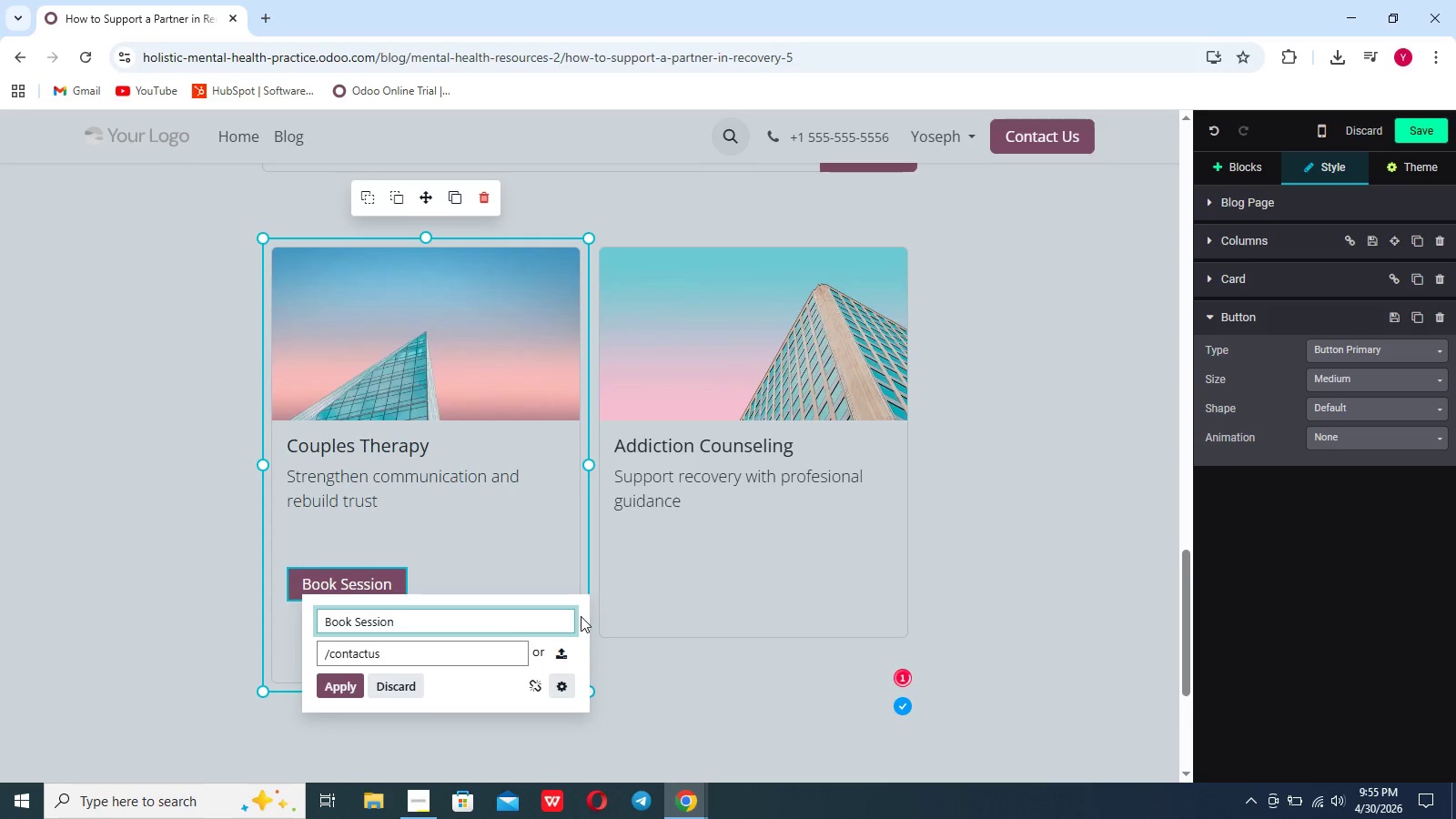 
left_click([1240, 180])
 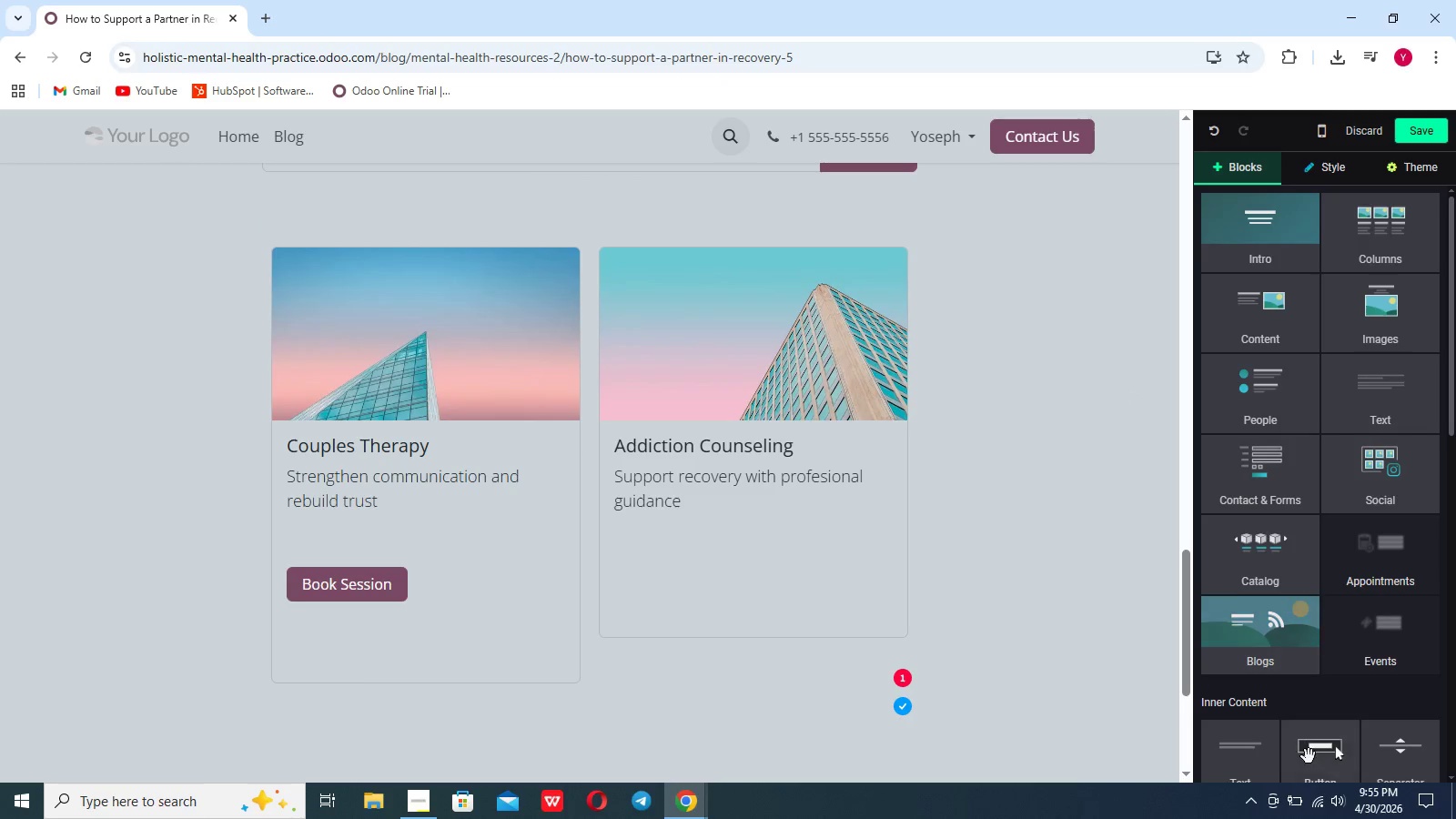 
left_click_drag(start_coordinate=[1309, 756], to_coordinate=[682, 573])
 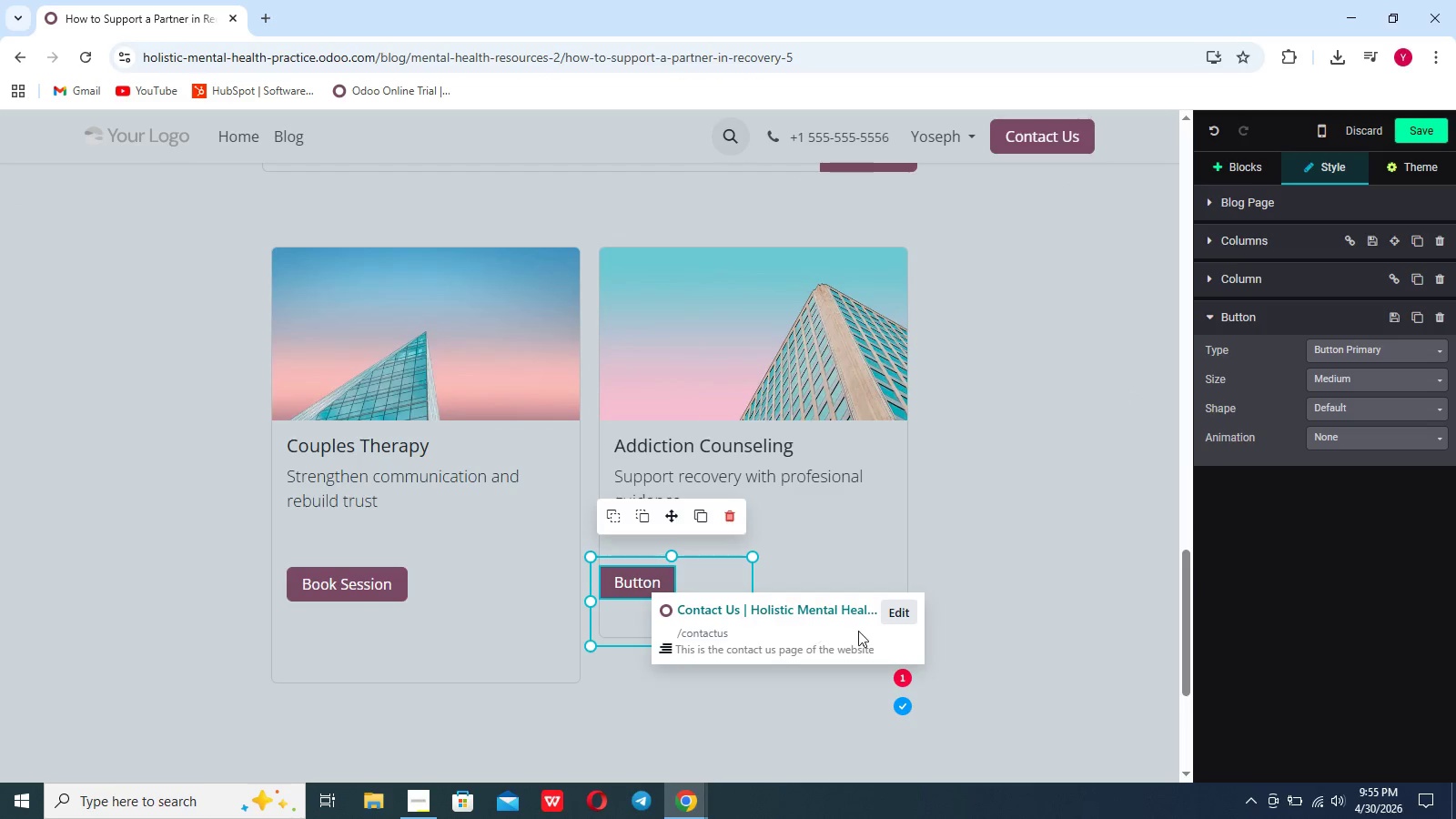 
mouse_move([898, 602])
 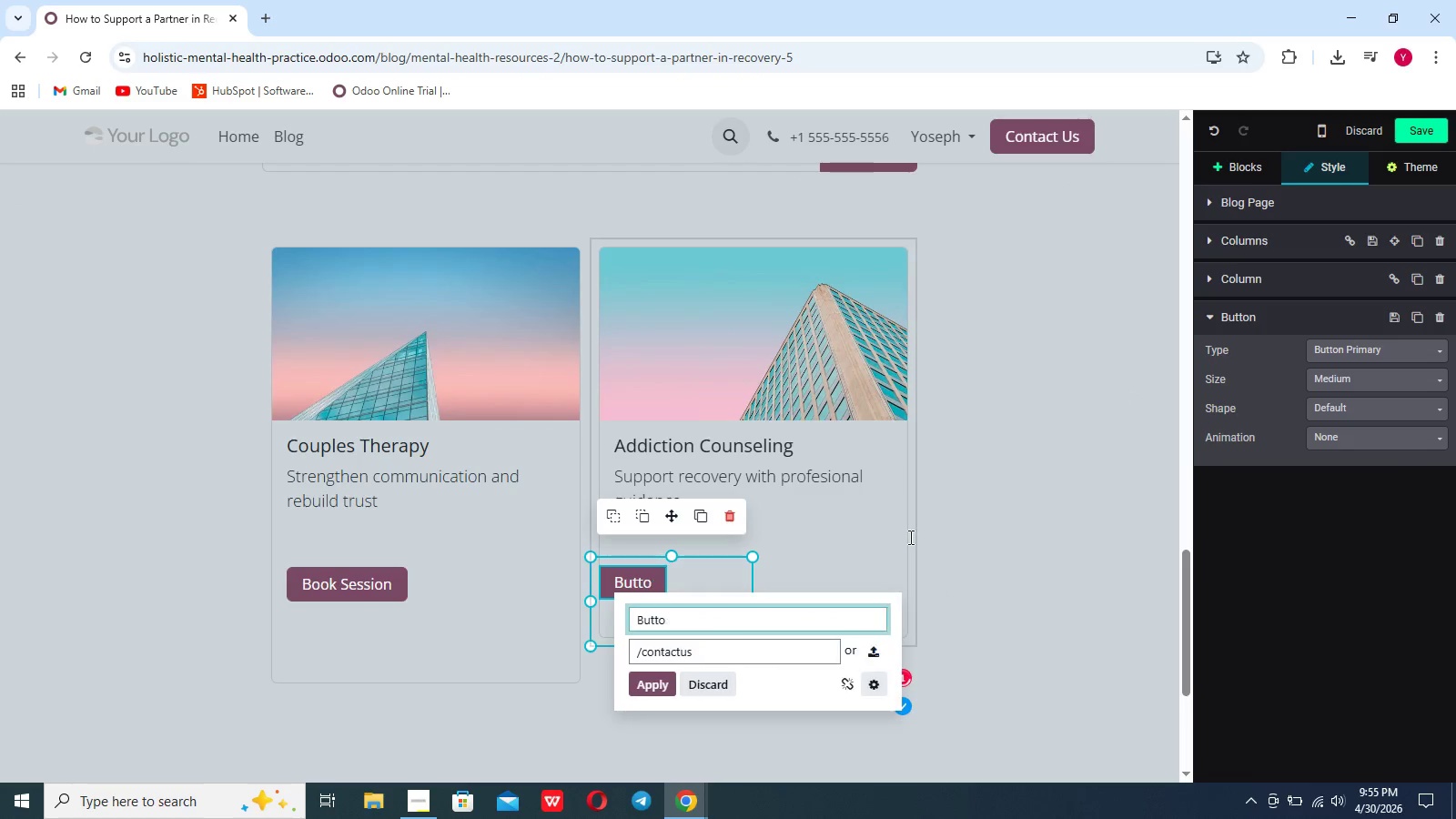 
hold_key(key=Backspace, duration=1.51)
 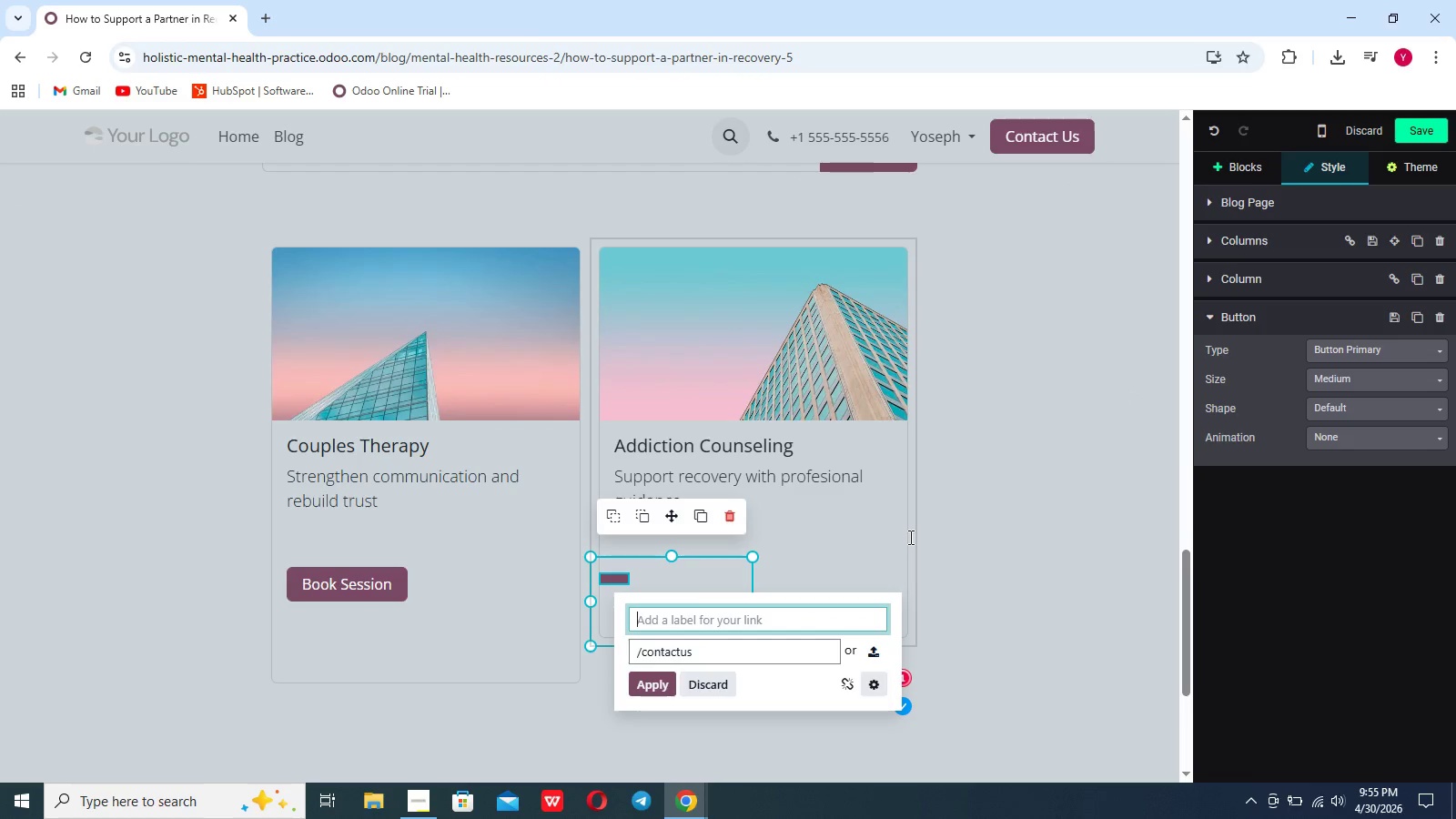 
type(Gt Help)
 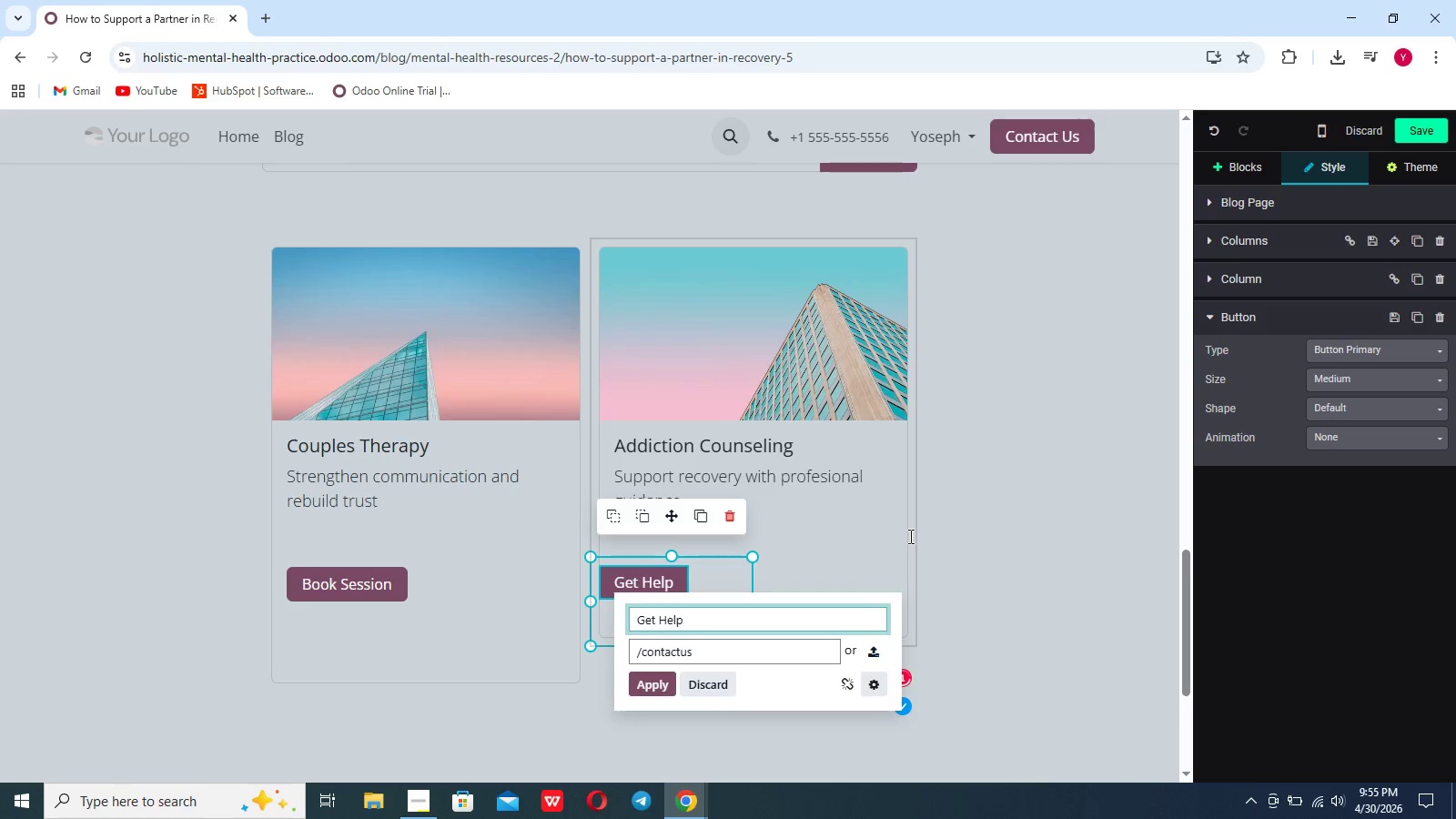 
wait(6.98)
 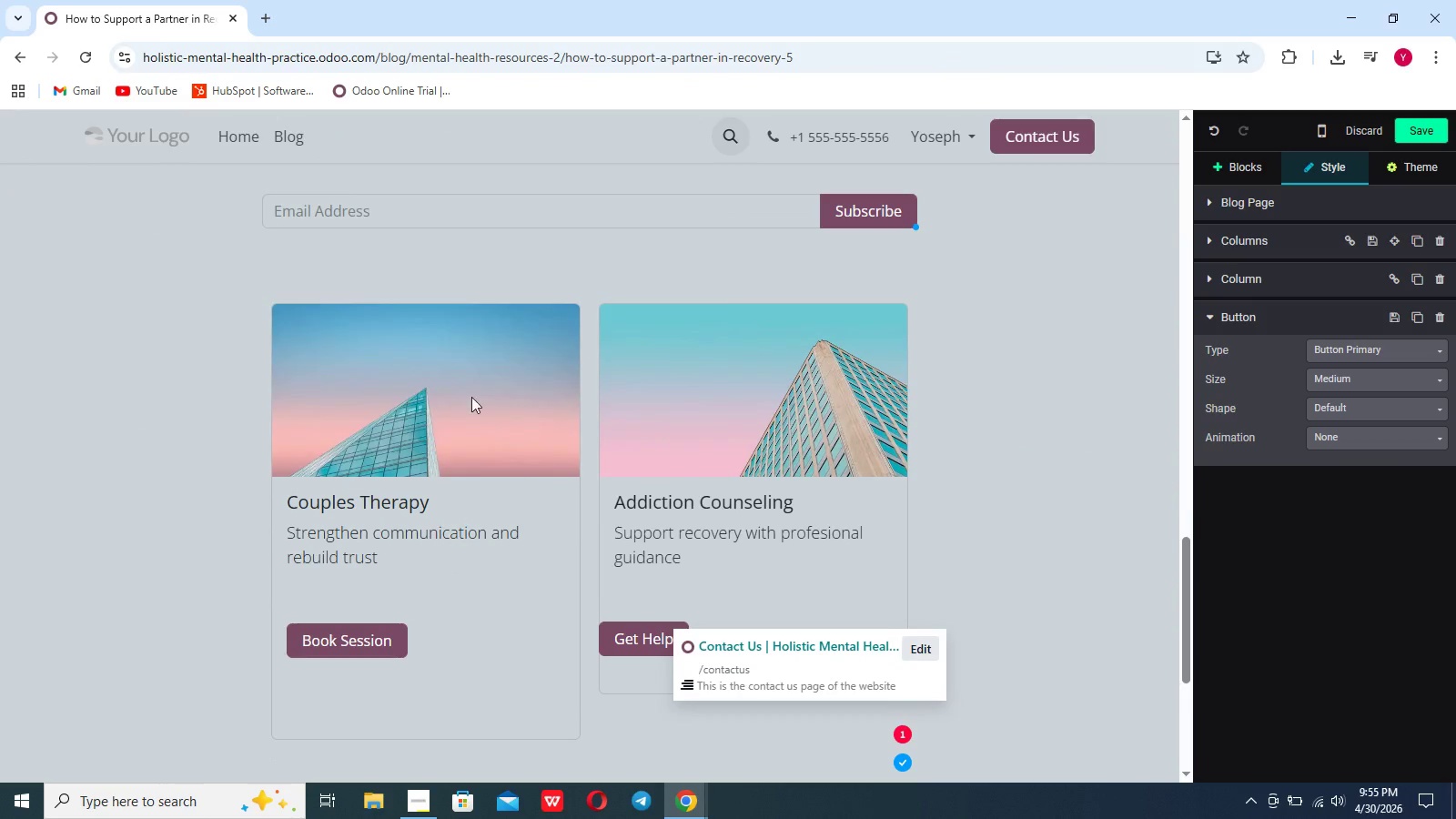 
left_click([461, 398])
 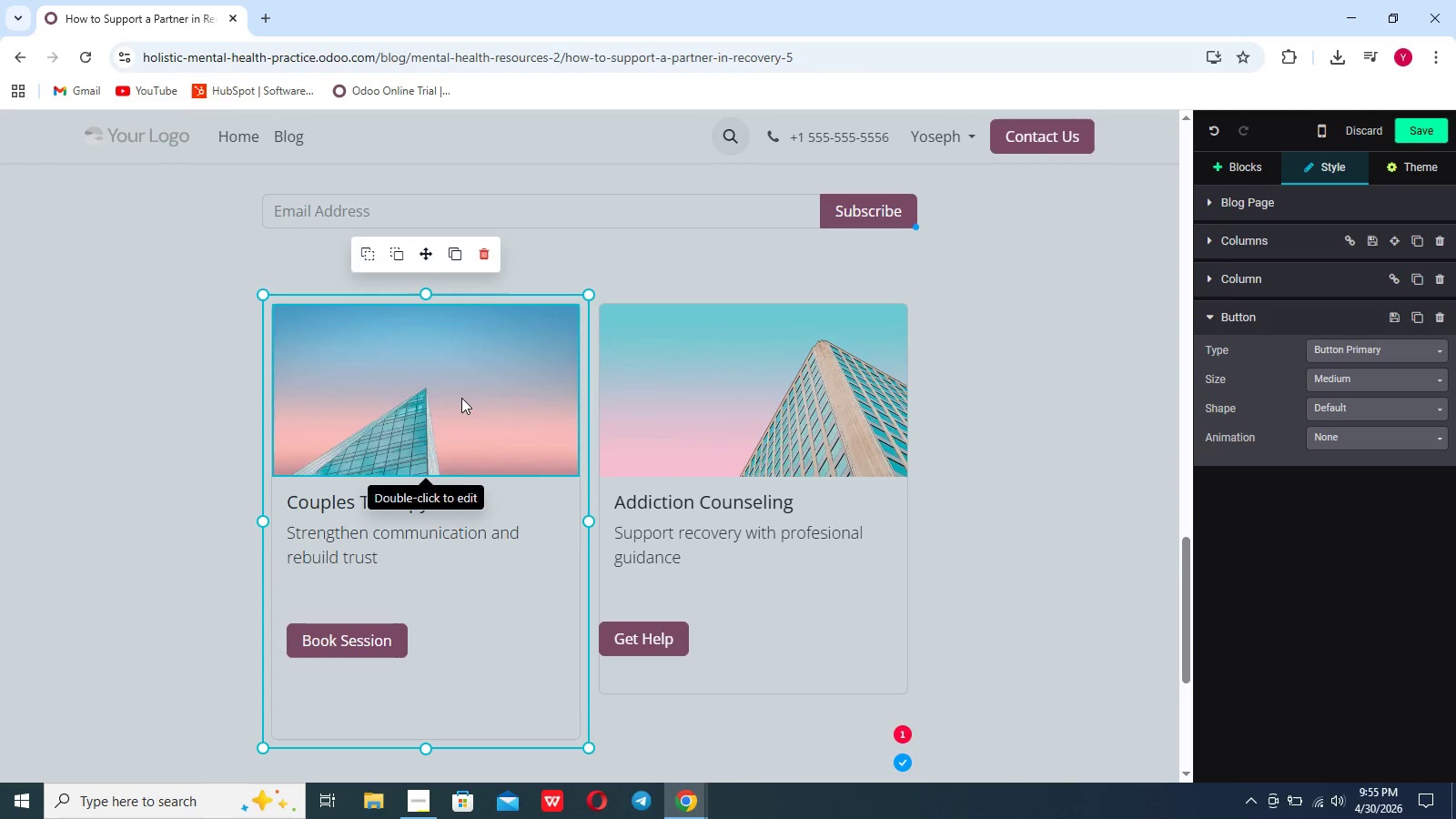 
scroll: coordinate [497, 392], scroll_direction: up, amount: 24.0
 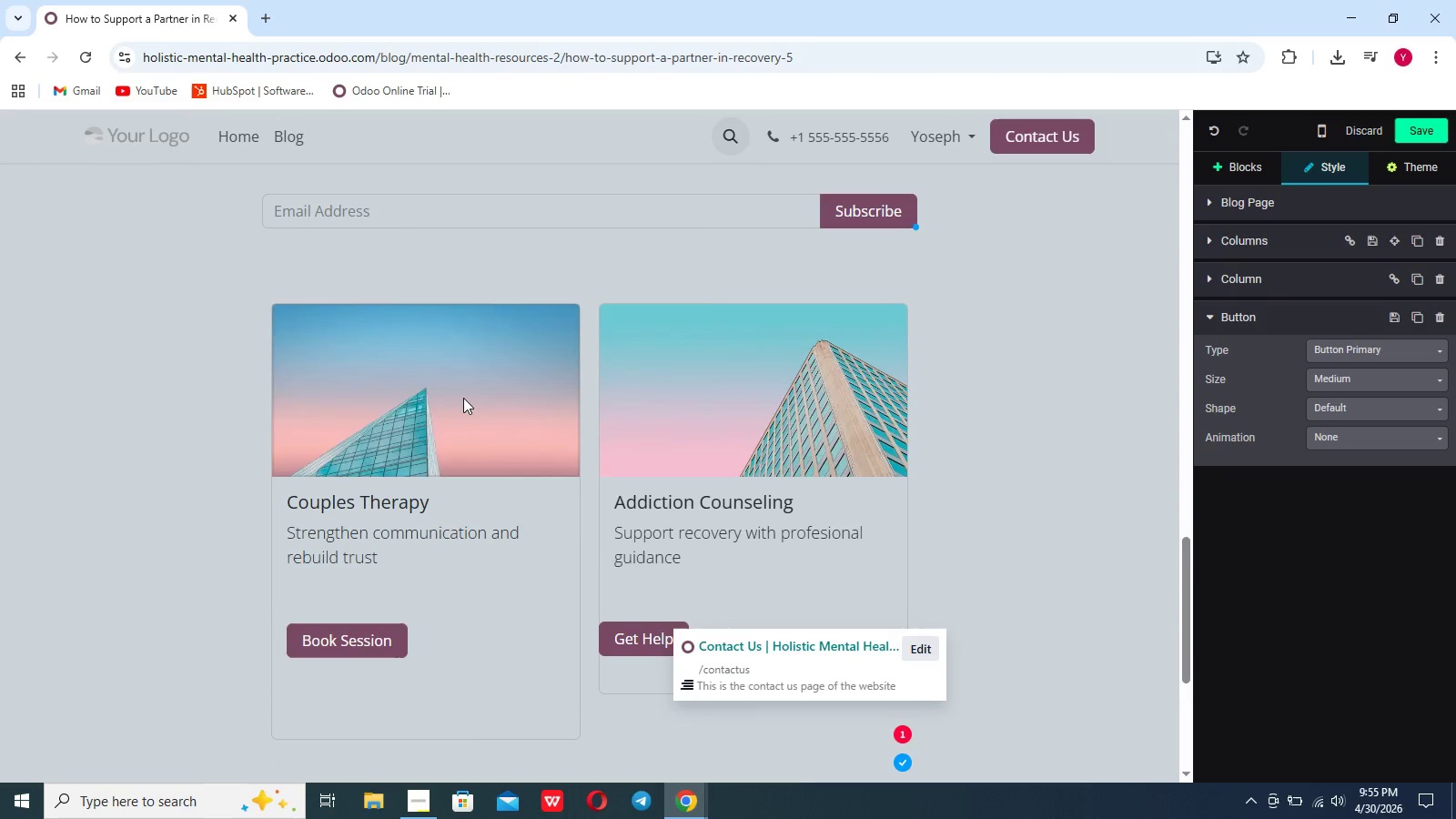 
double_click([461, 398])
 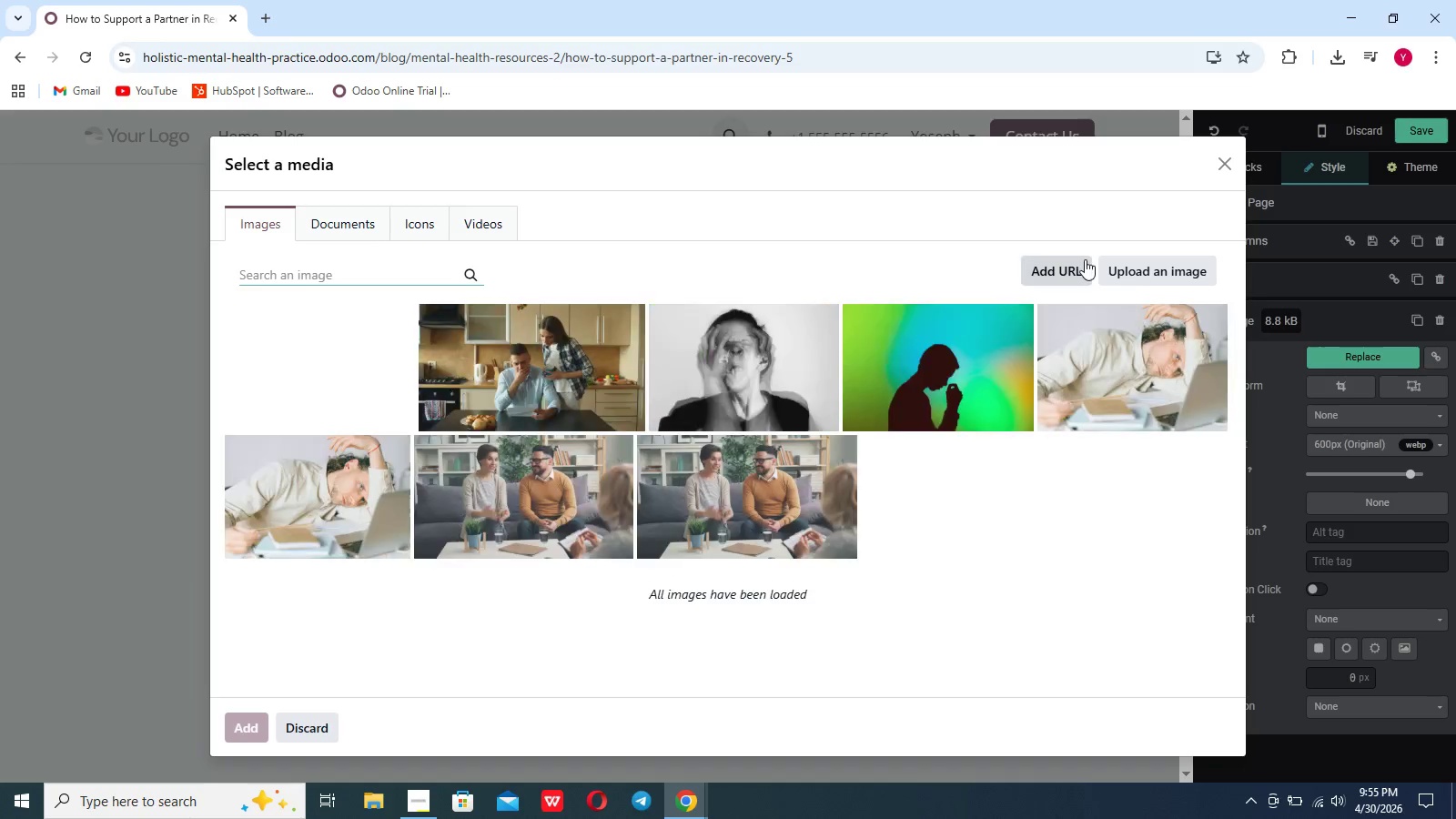 
left_click([1124, 262])
 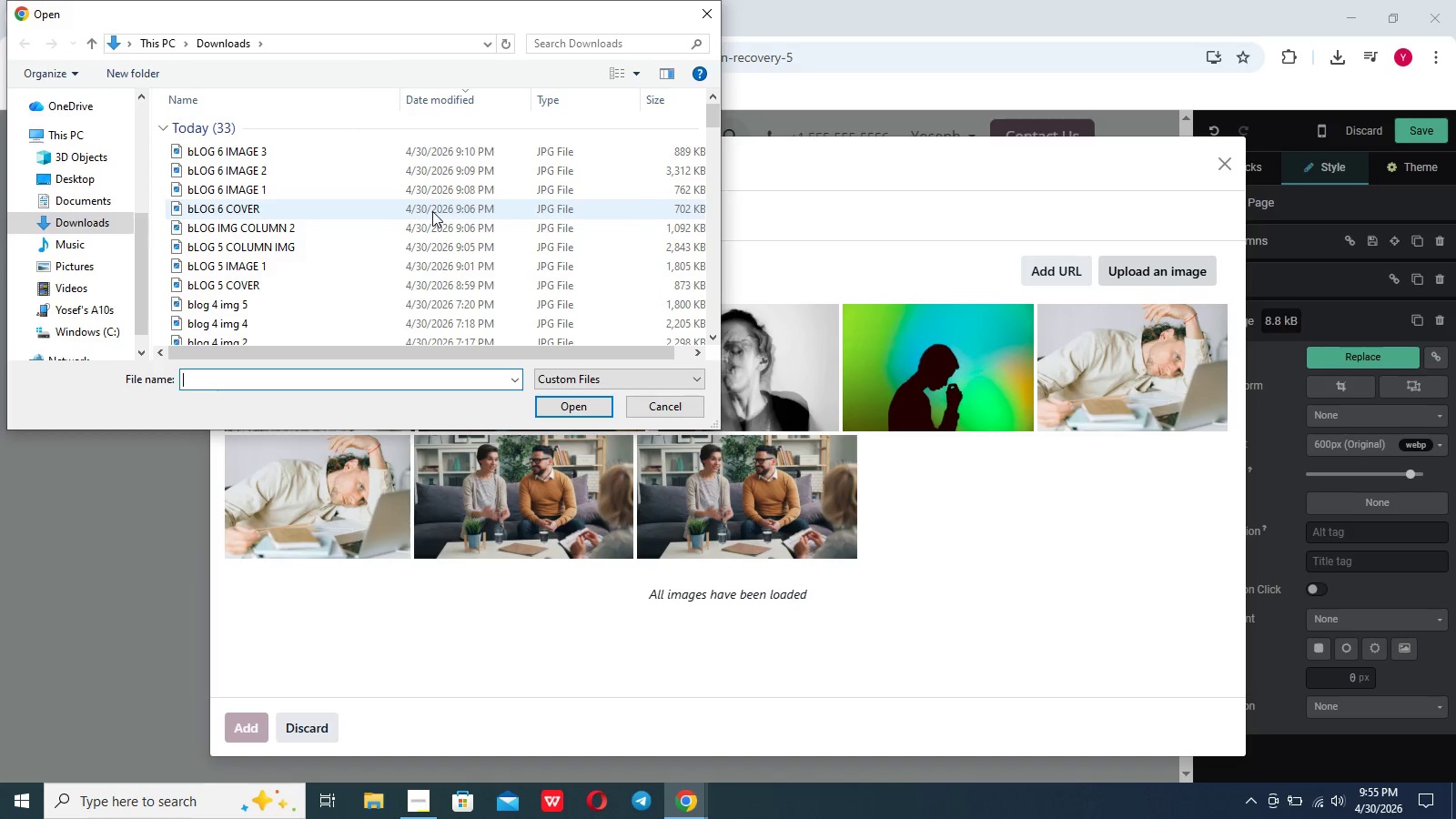 
wait(9.31)
 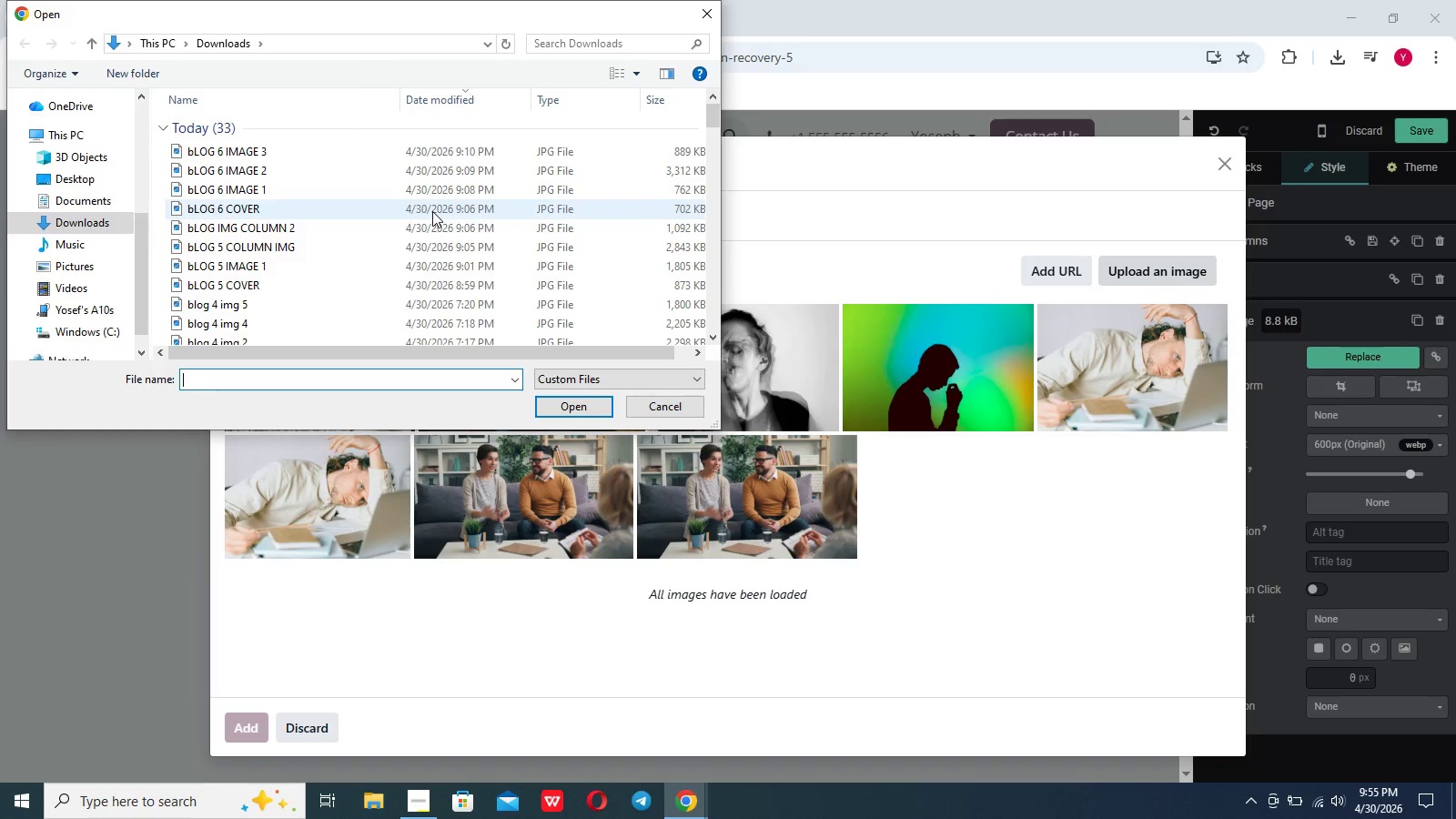 
left_click([402, 245])
 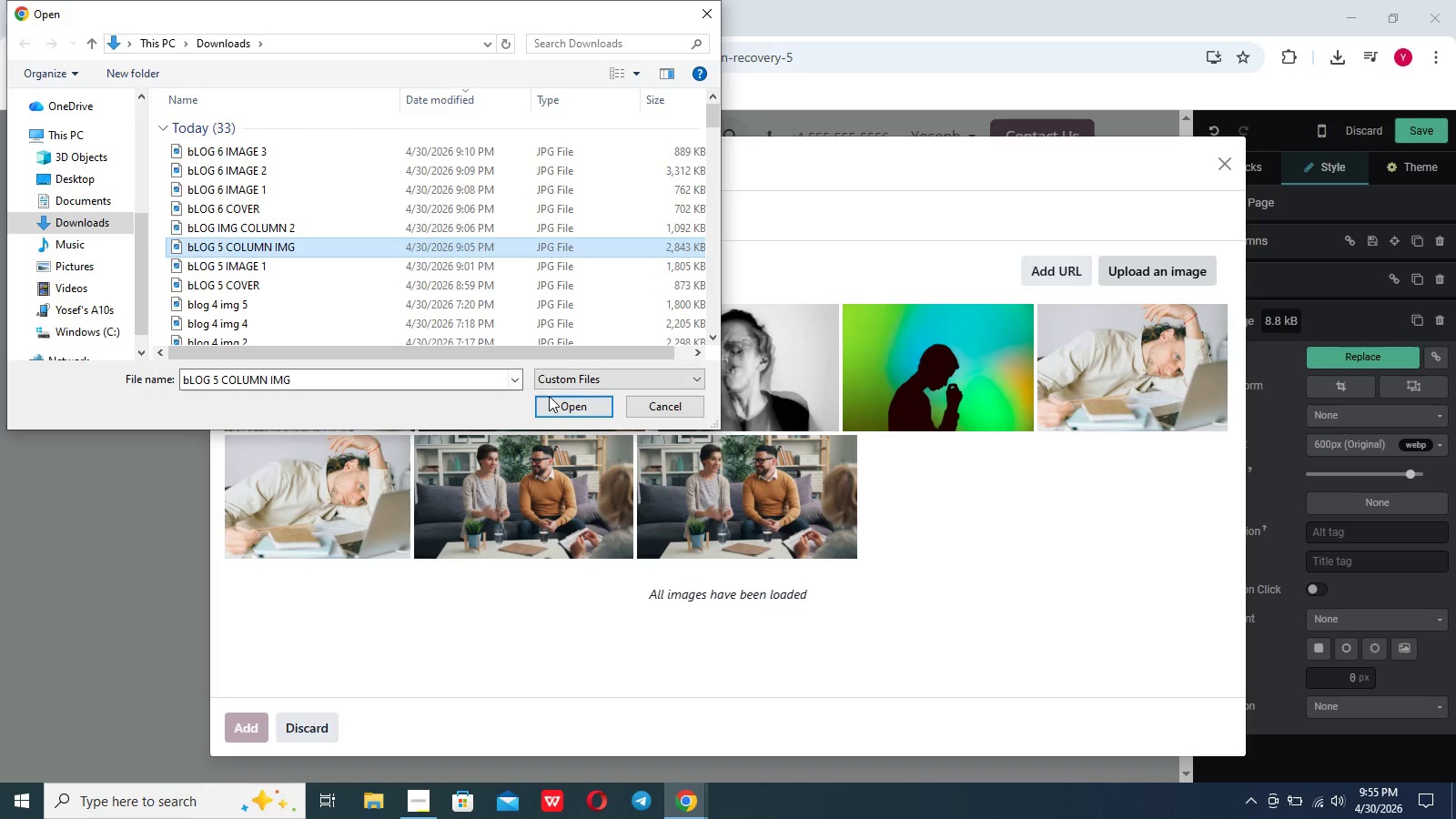 
left_click([552, 400])
 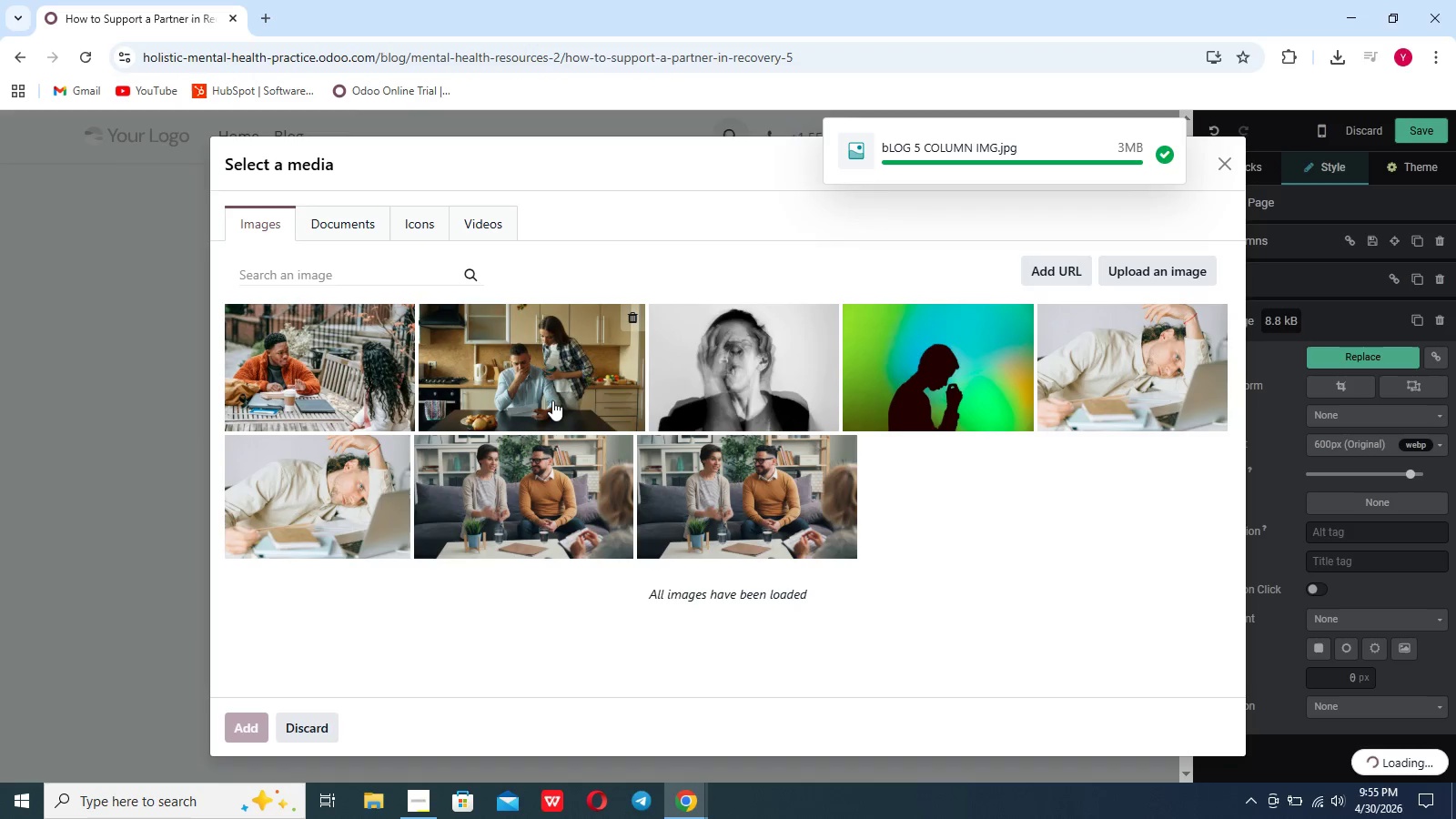 
wait(13.67)
 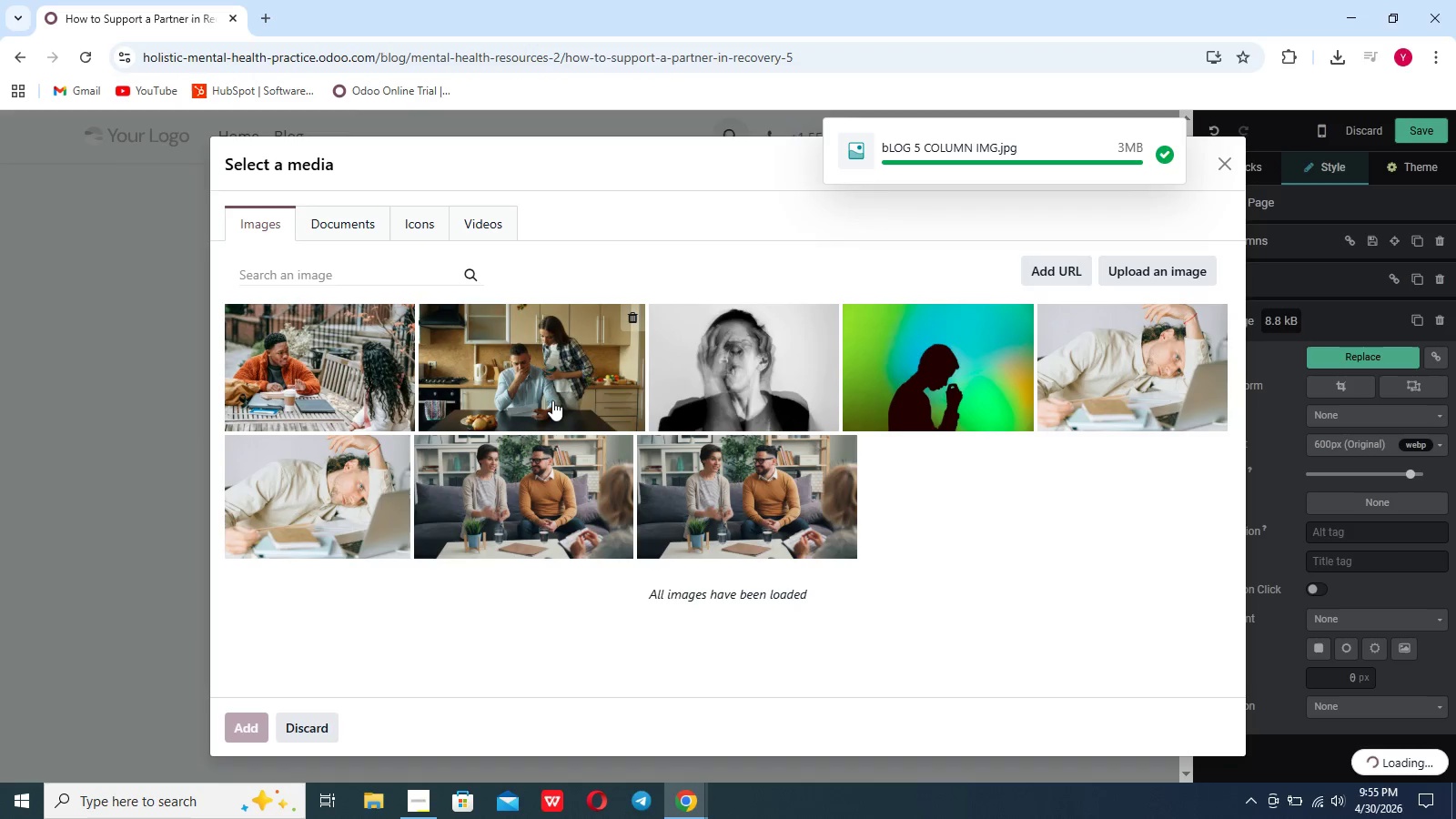 
double_click([732, 439])
 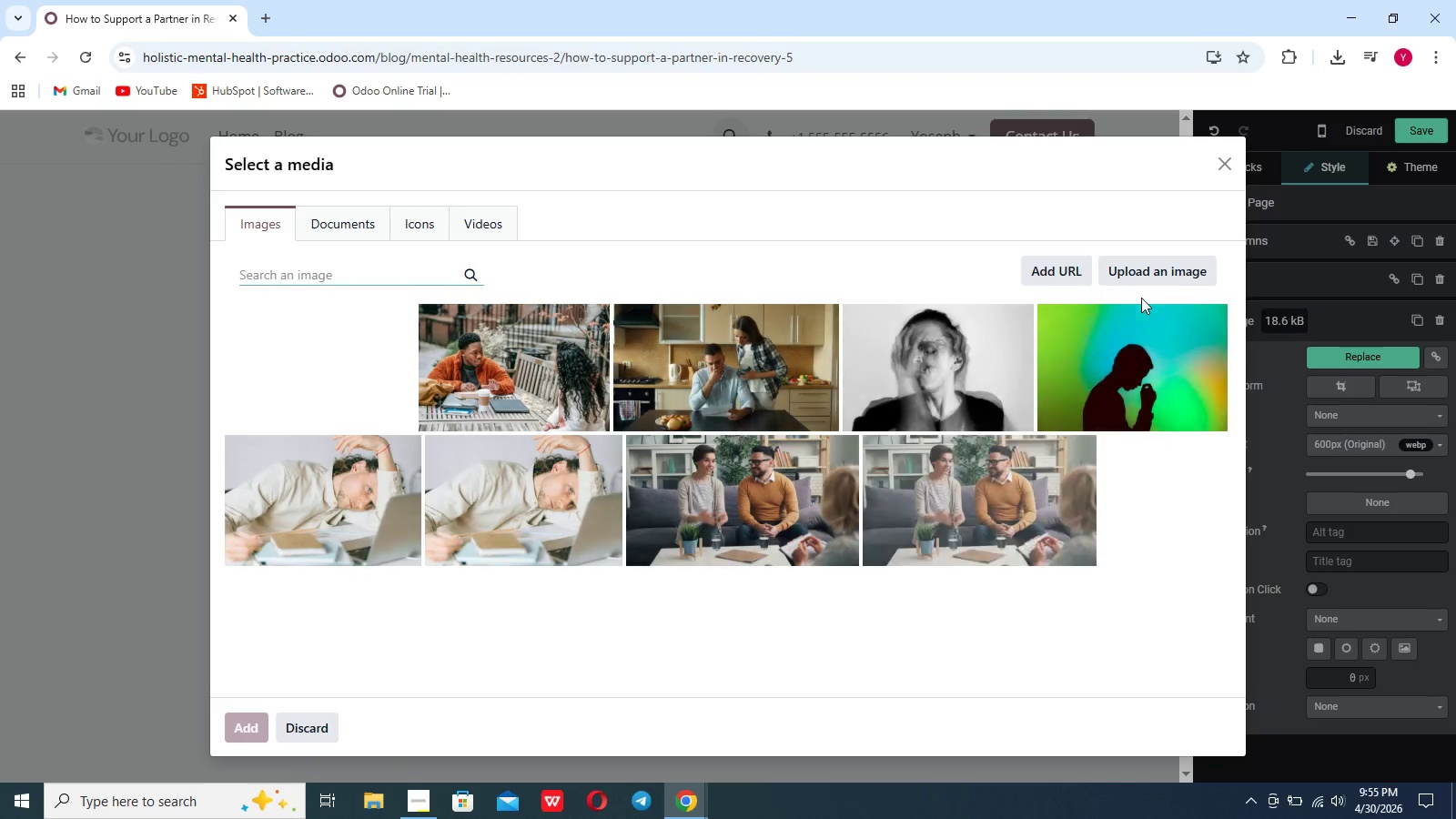 
left_click([1169, 266])
 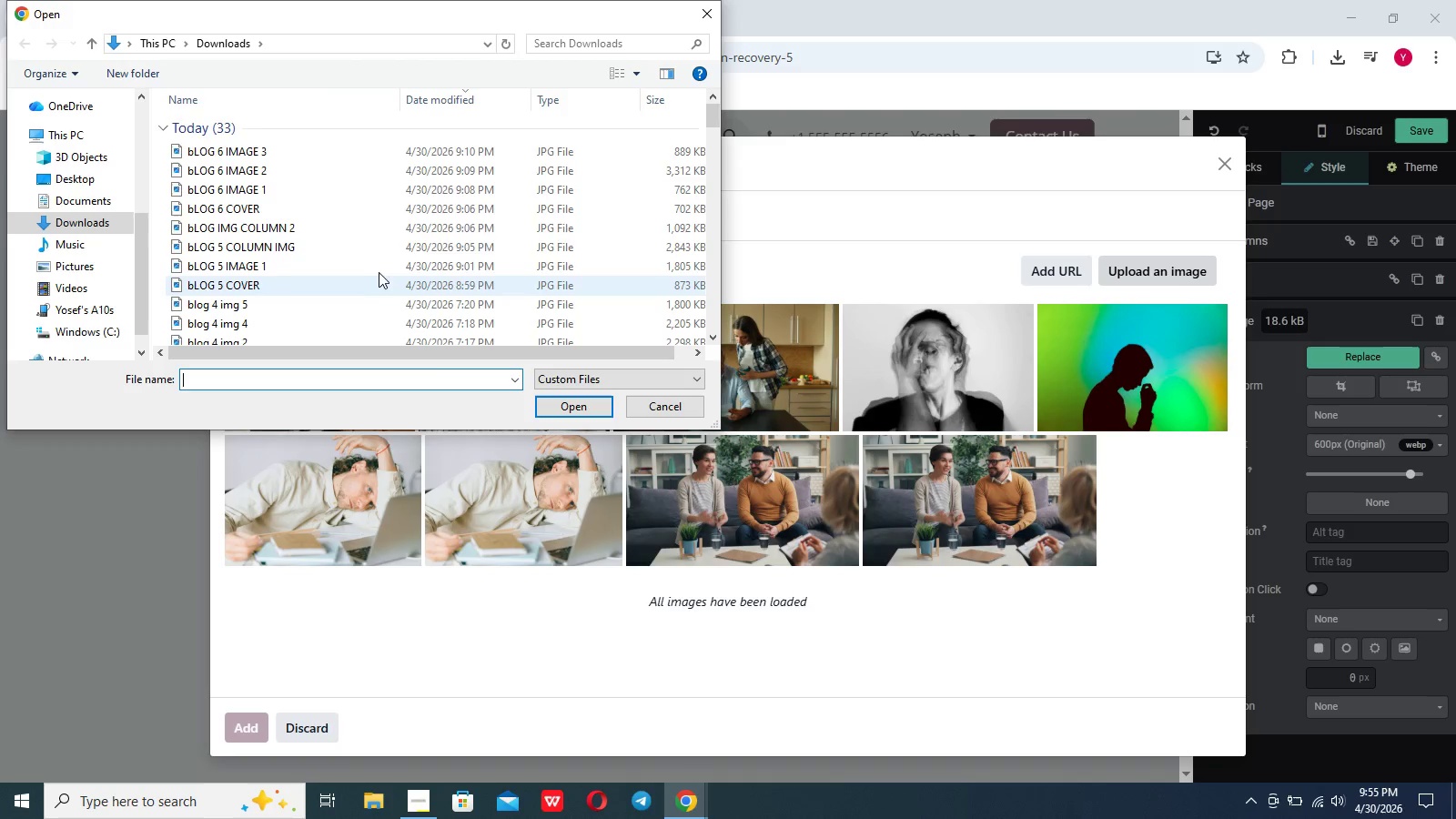 
left_click([366, 230])
 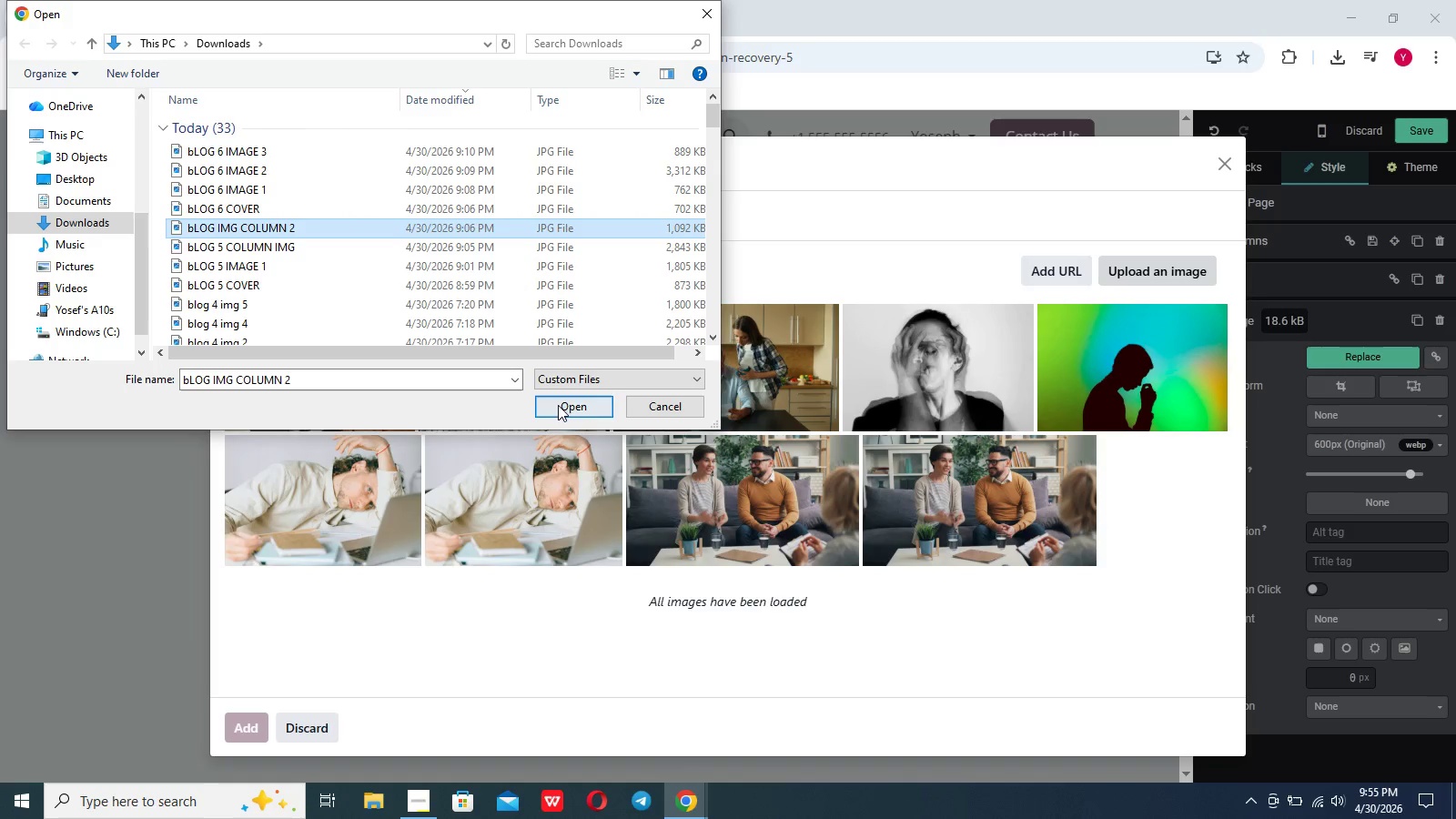 
left_click([569, 405])
 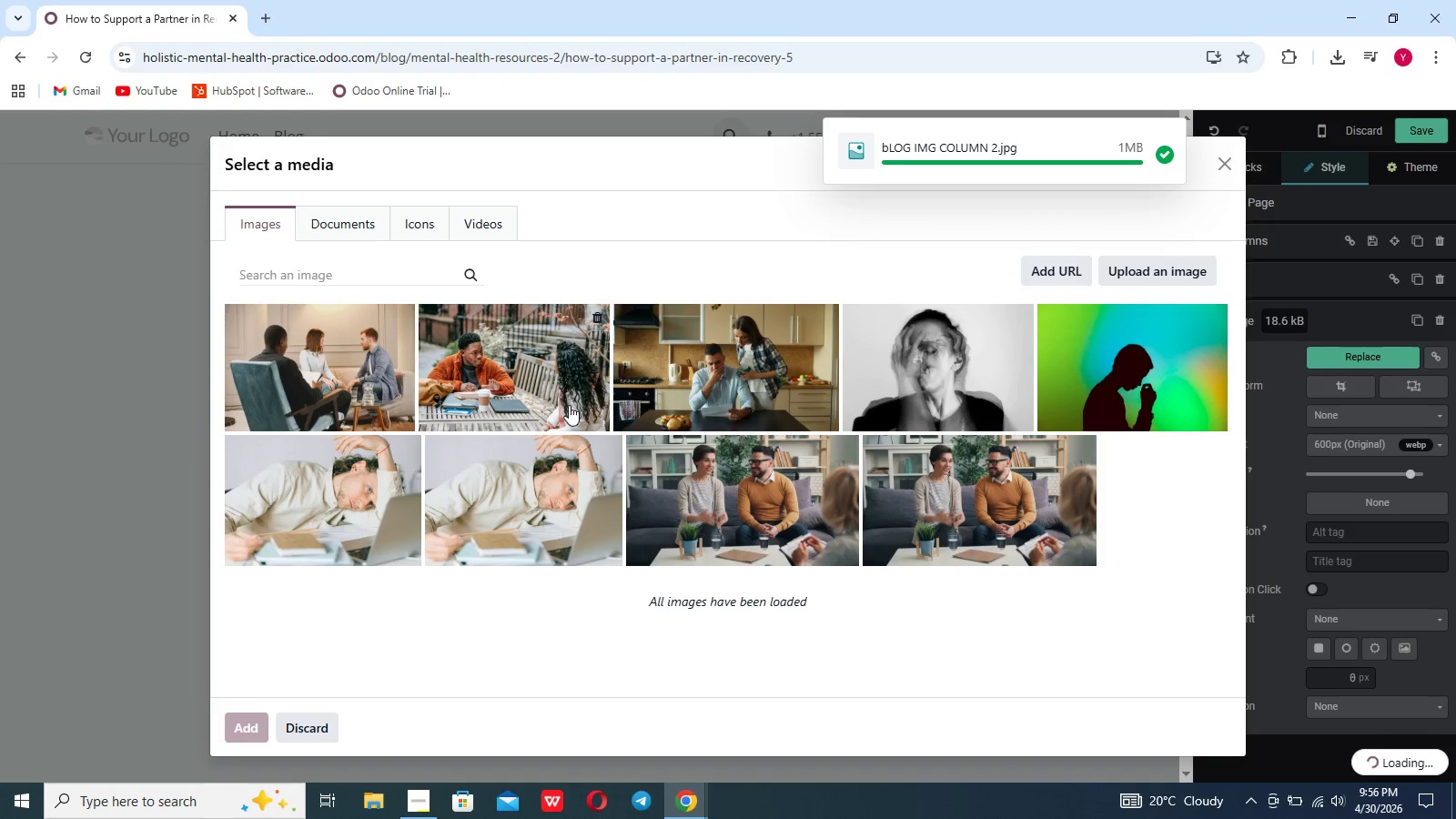 
wait(11.11)
 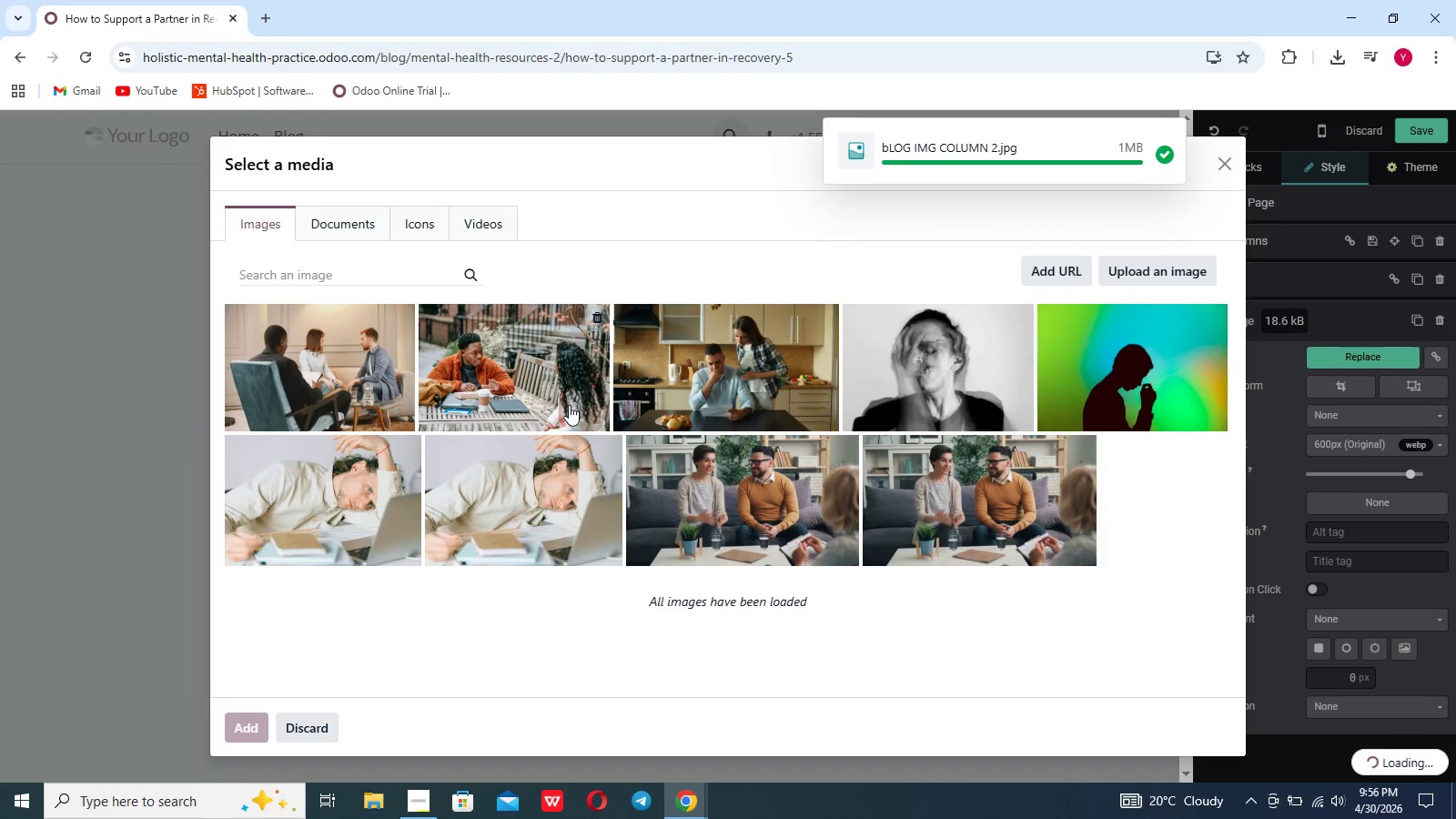 
left_click([966, 551])
 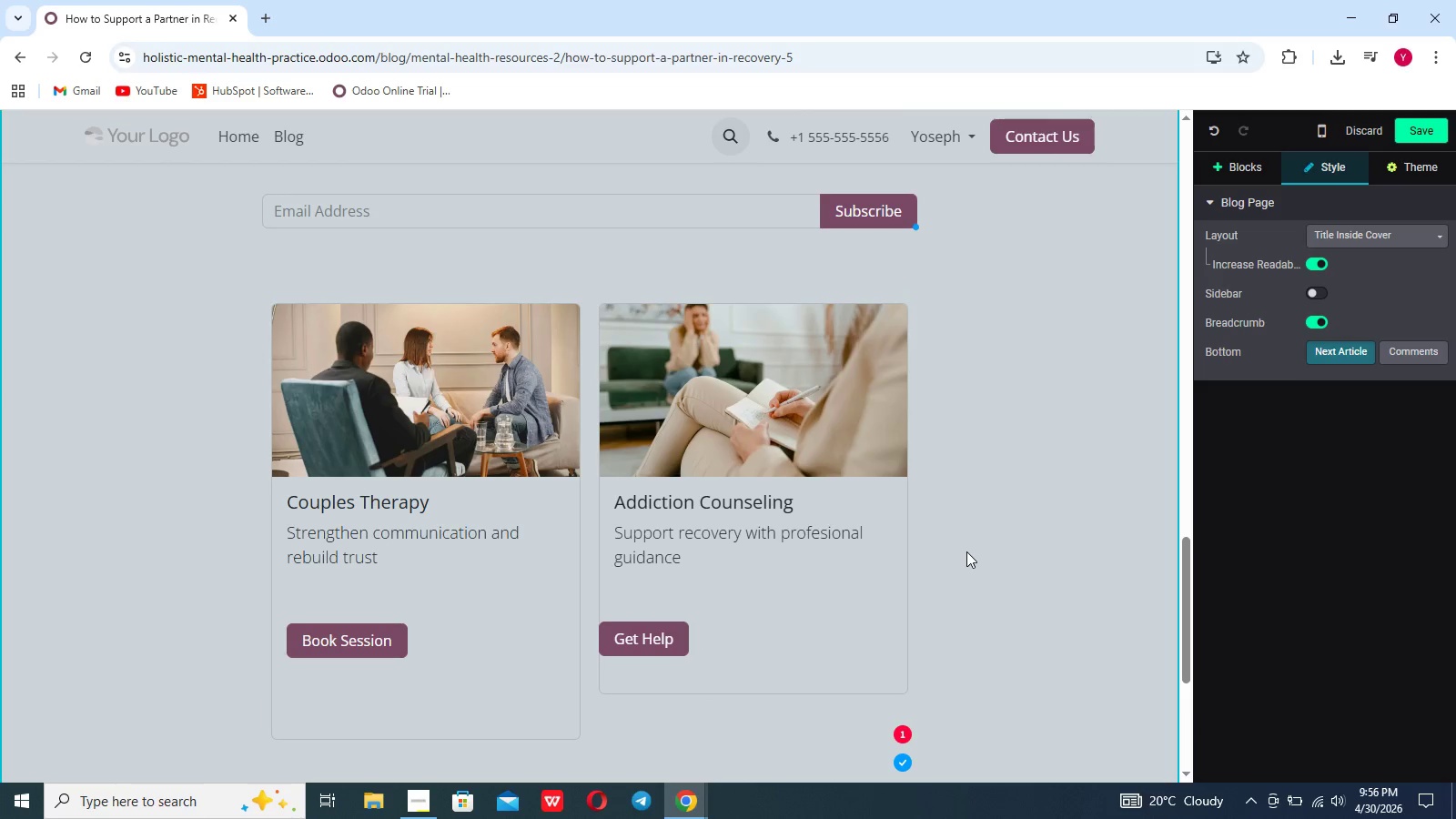 
scroll: coordinate [966, 551], scroll_direction: down, amount: 7.0
 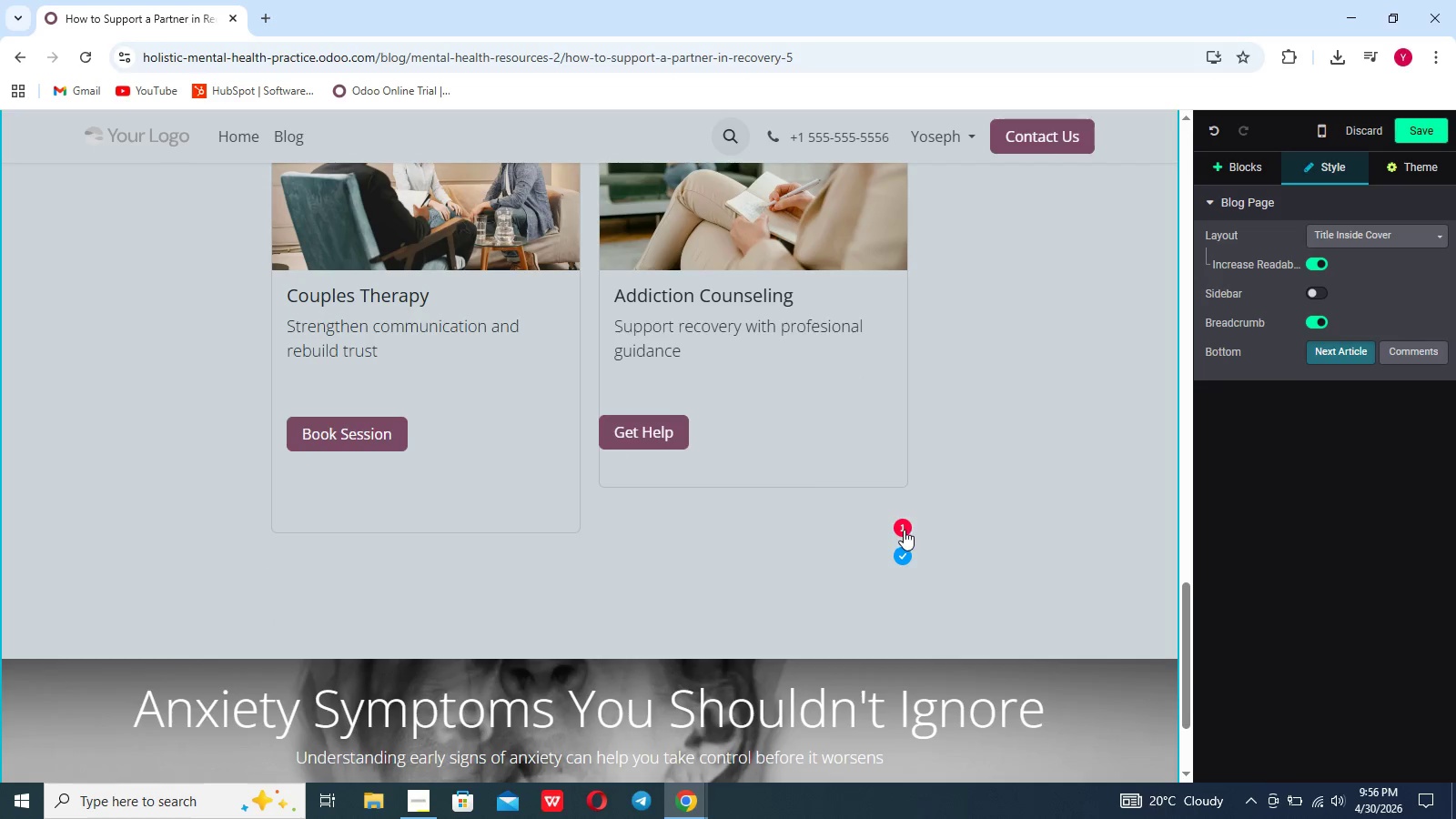 
left_click([904, 528])
 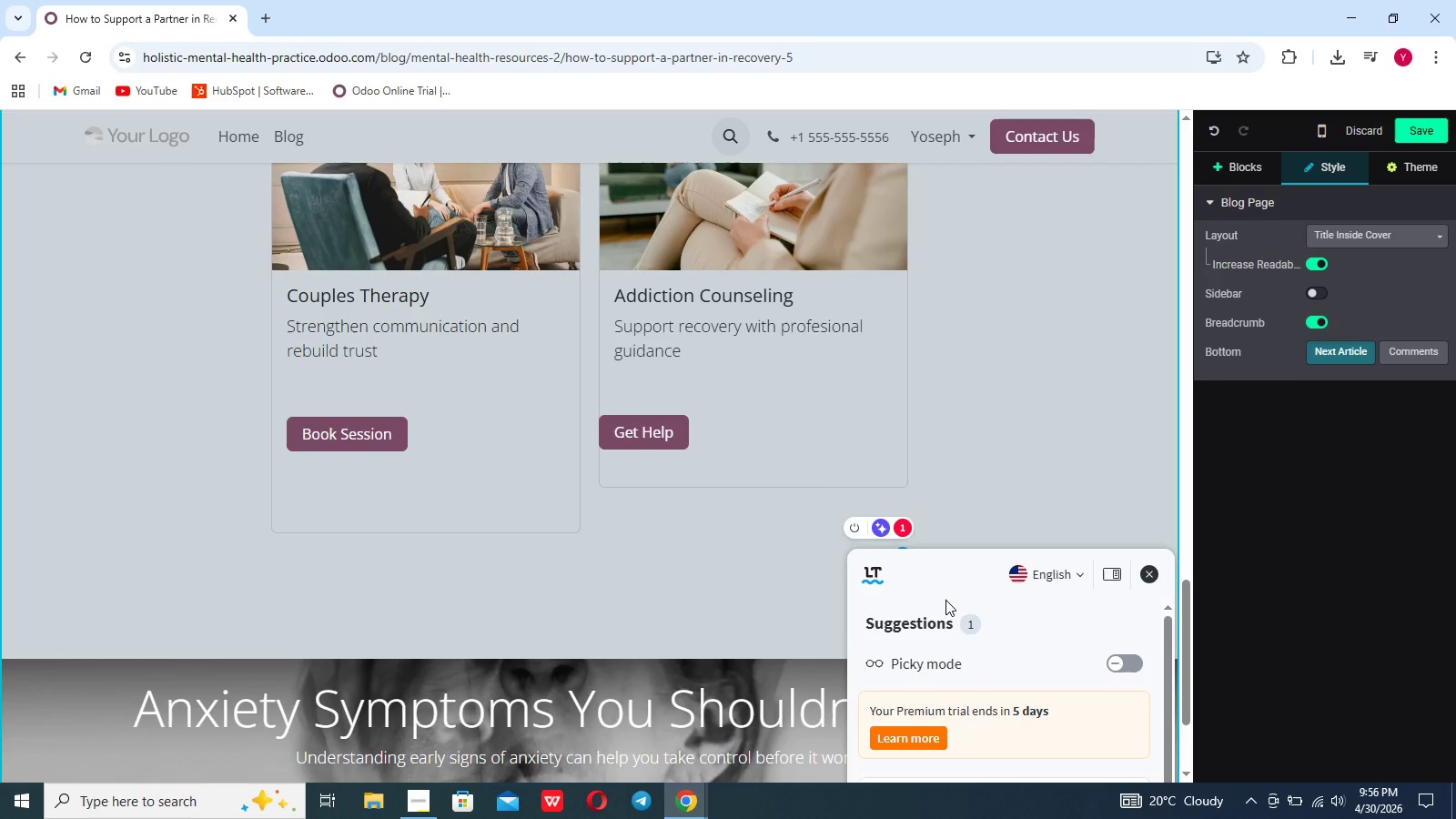 
scroll: coordinate [945, 600], scroll_direction: none, amount: 0.0
 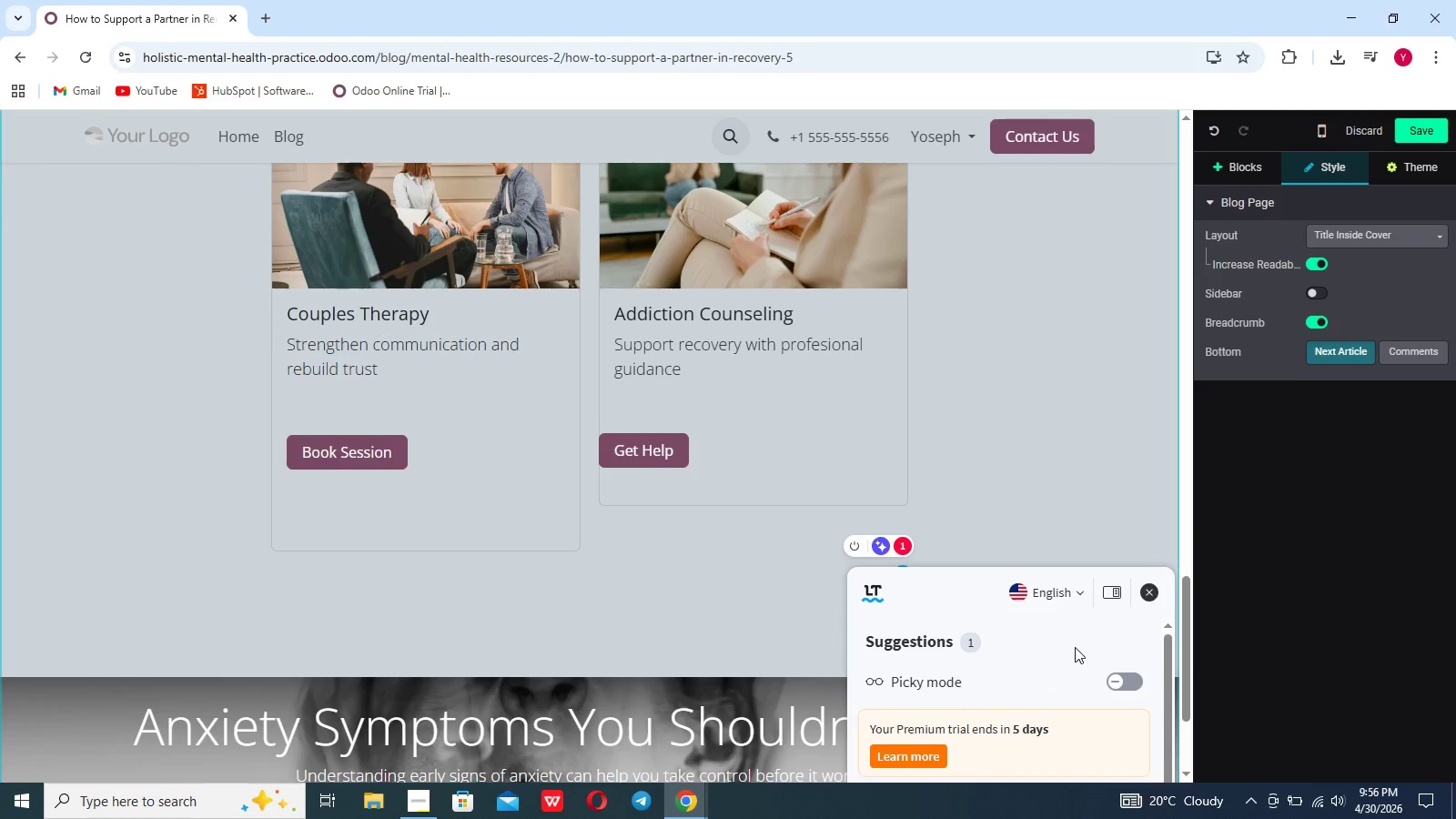 
scroll: coordinate [1075, 647], scroll_direction: down, amount: 17.0
 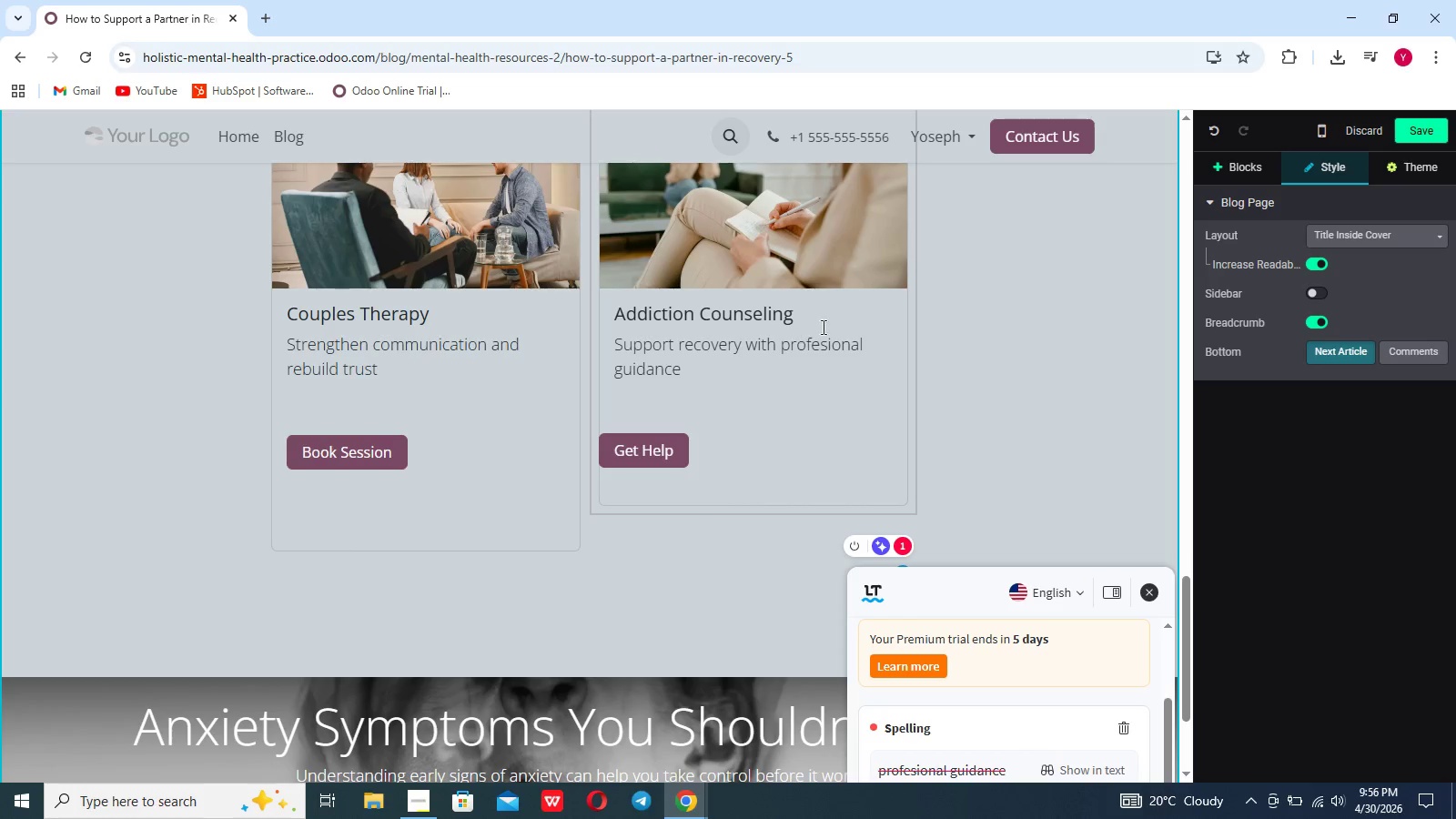 
left_click([824, 341])
 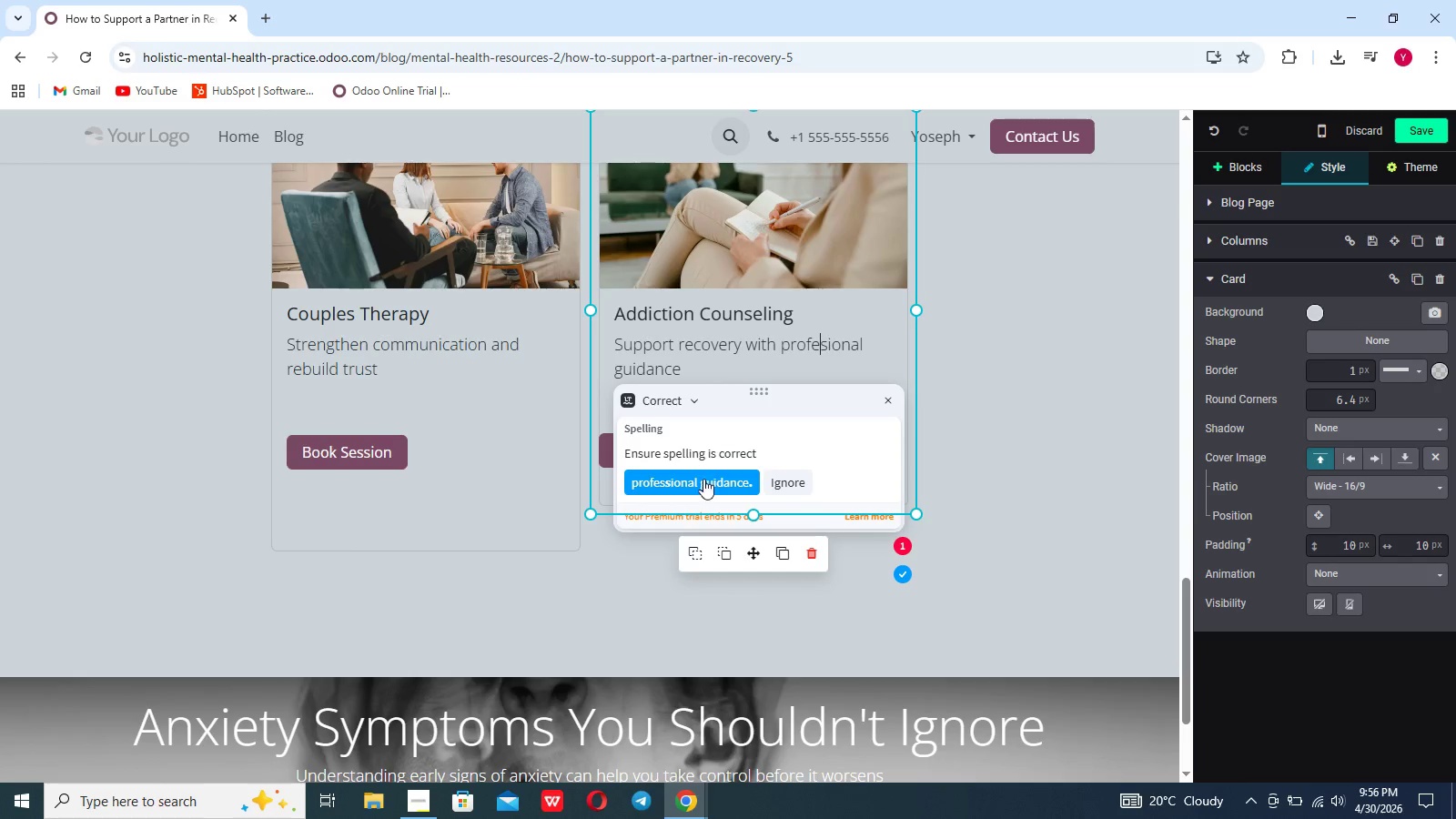 
left_click([703, 486])
 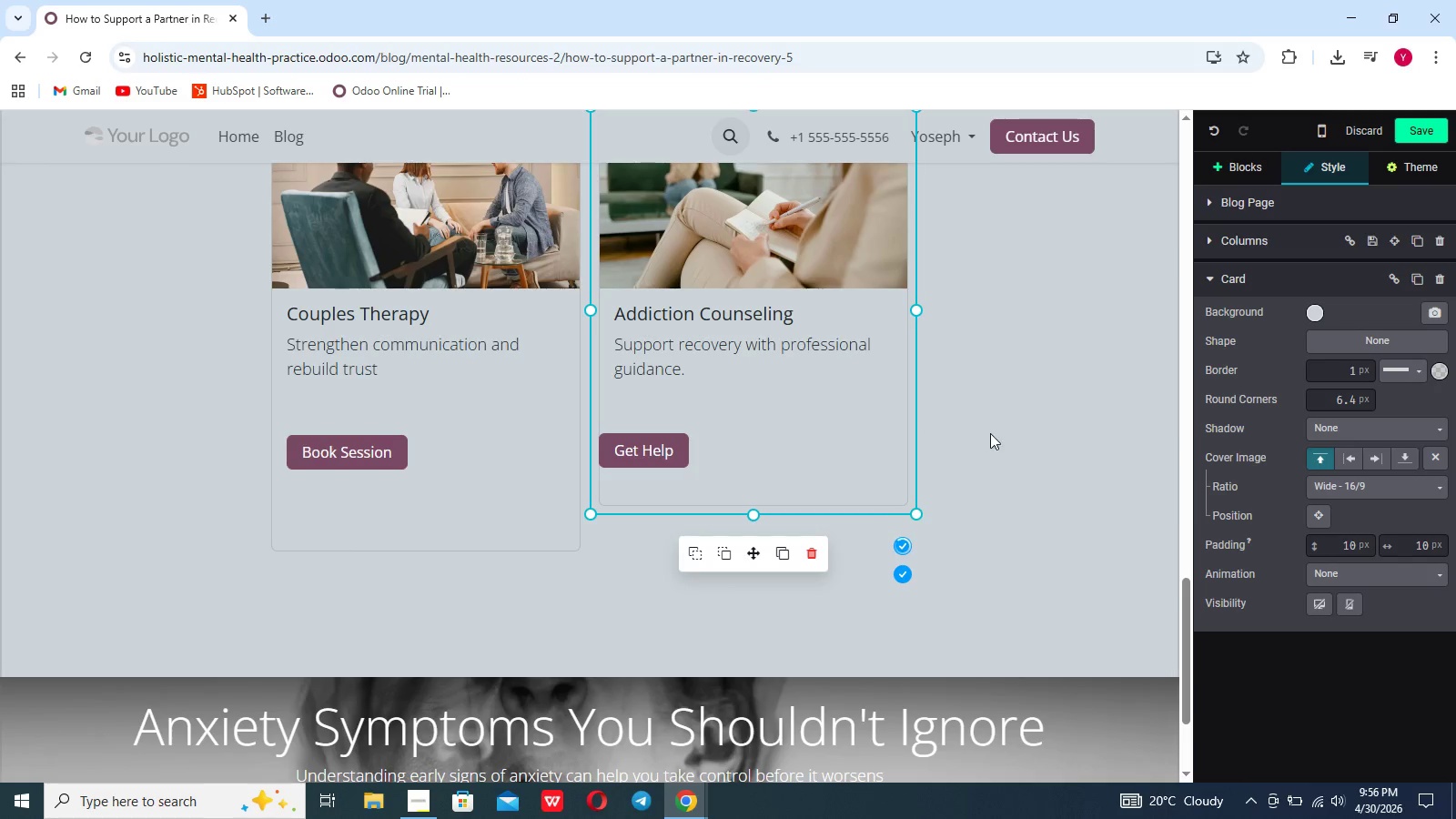 
scroll: coordinate [990, 433], scroll_direction: down, amount: 6.0
 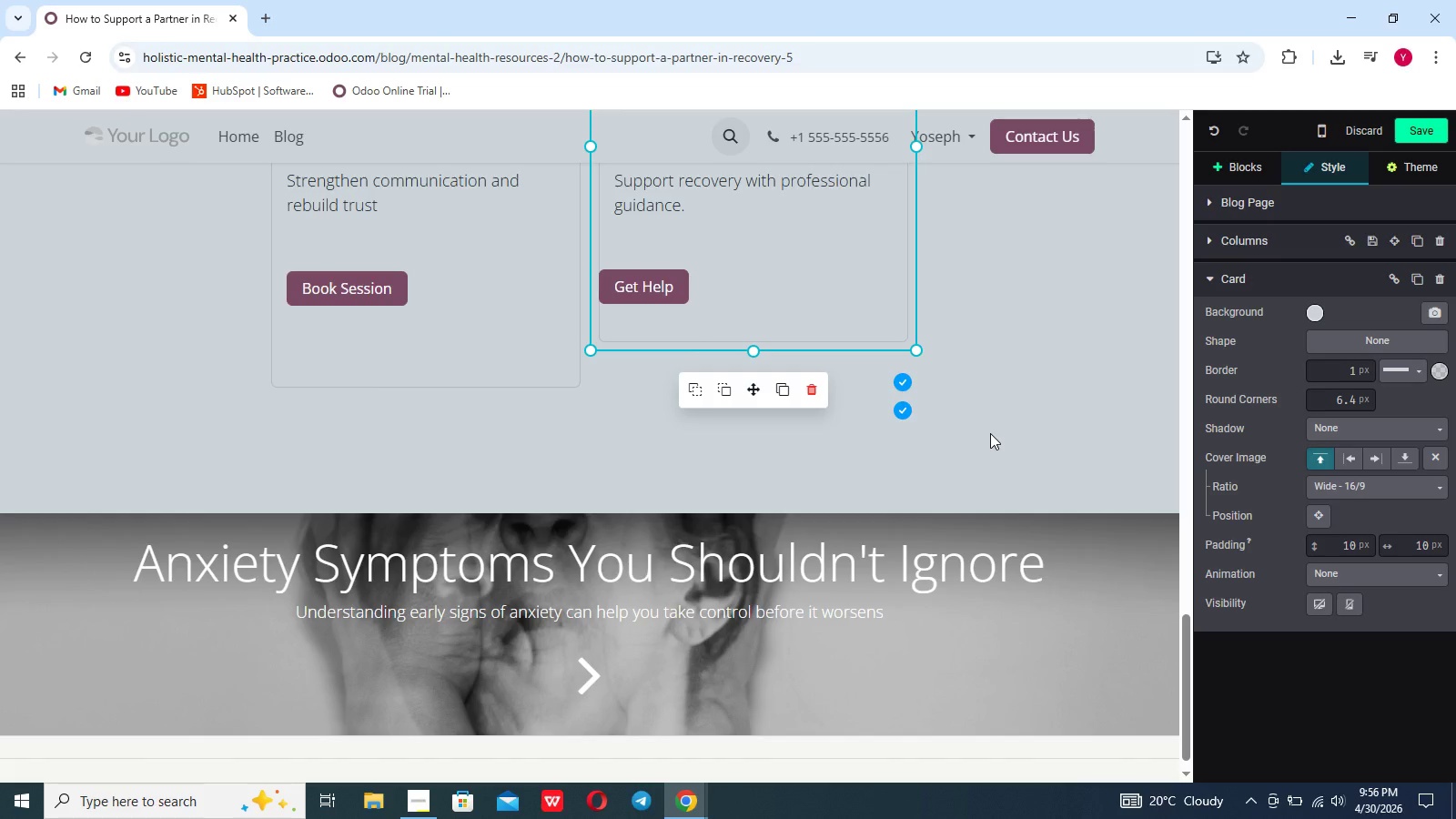 
wait(7.87)
 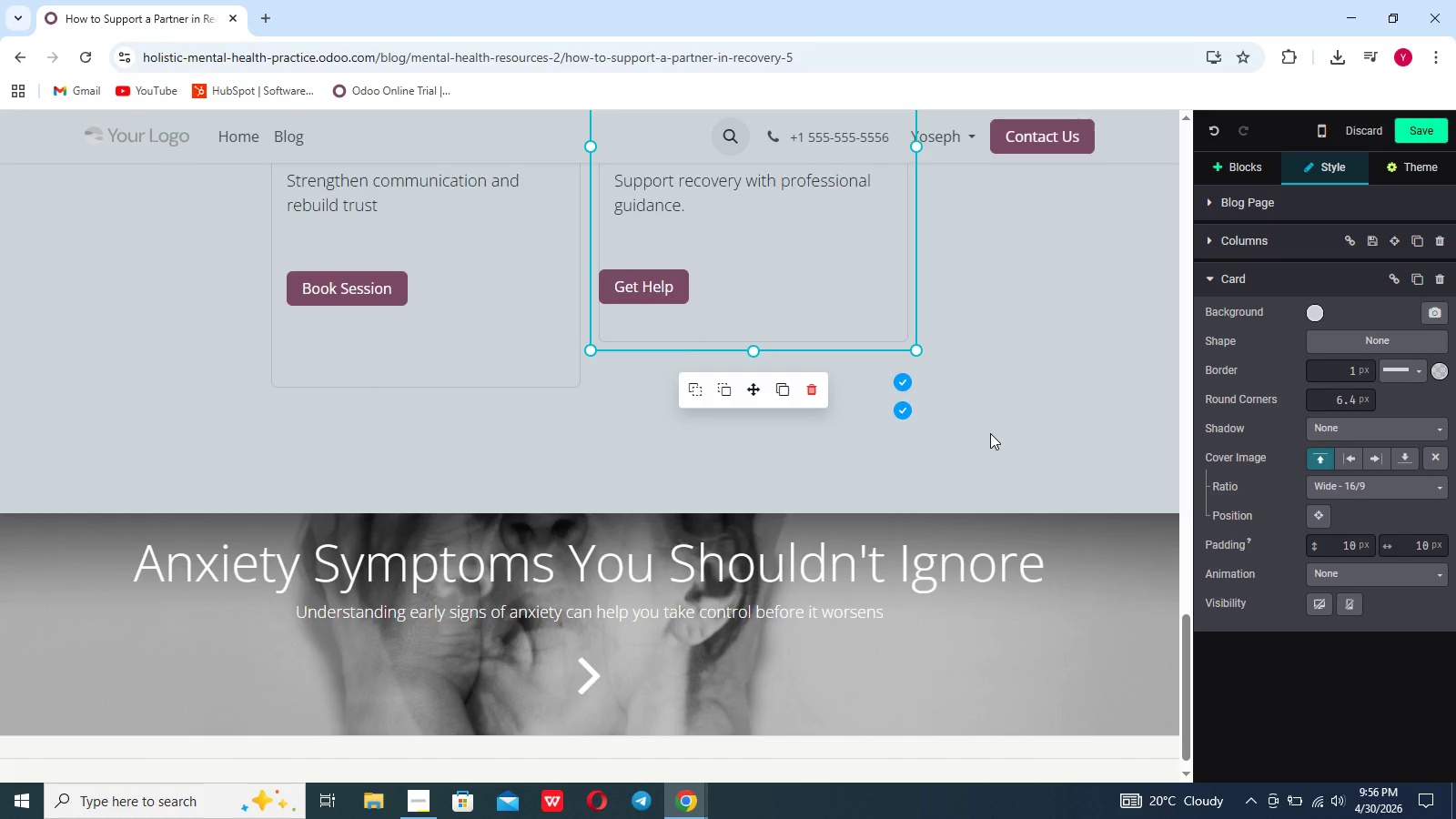 
left_click([1247, 177])
 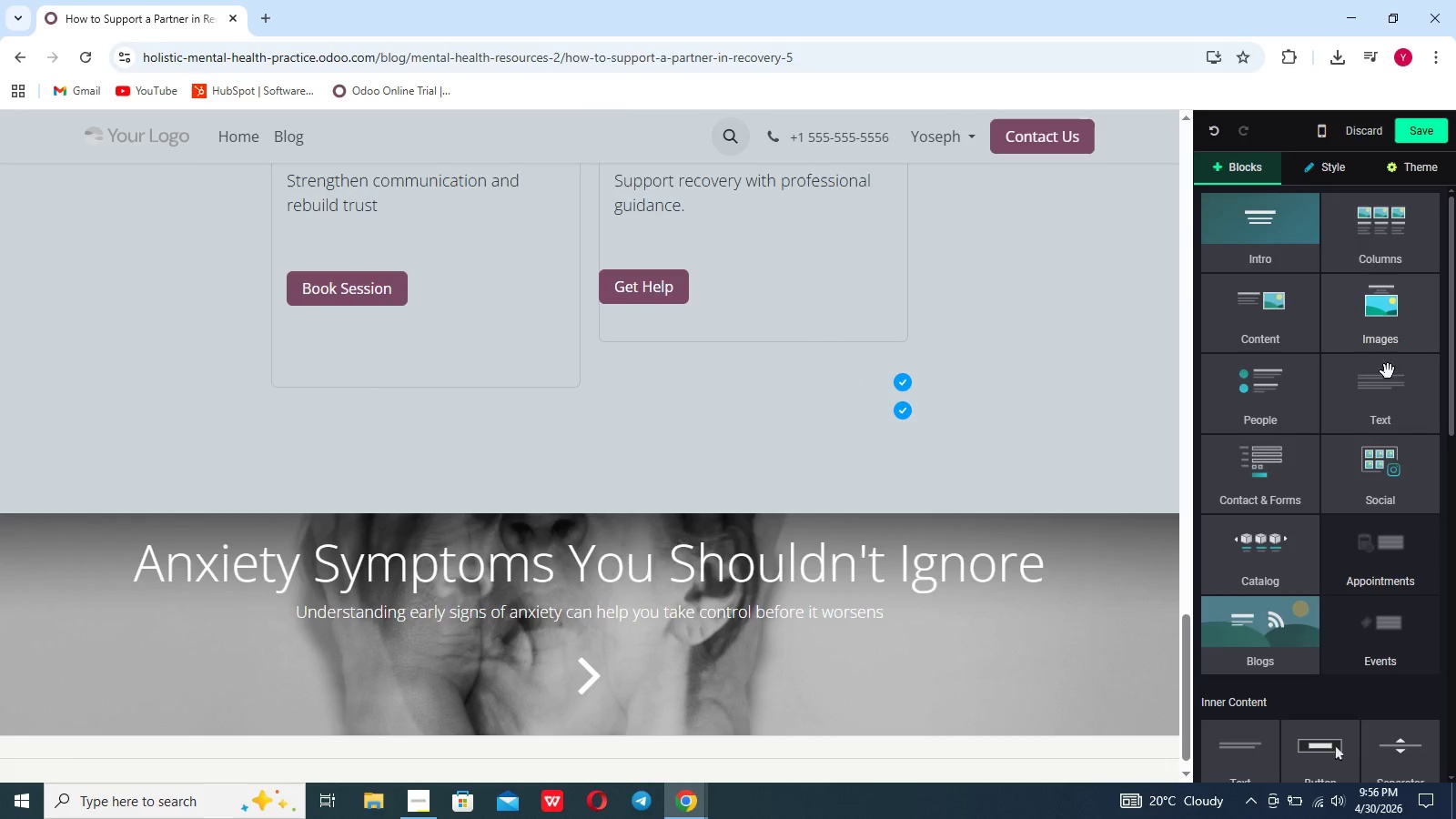 
left_click([1391, 392])
 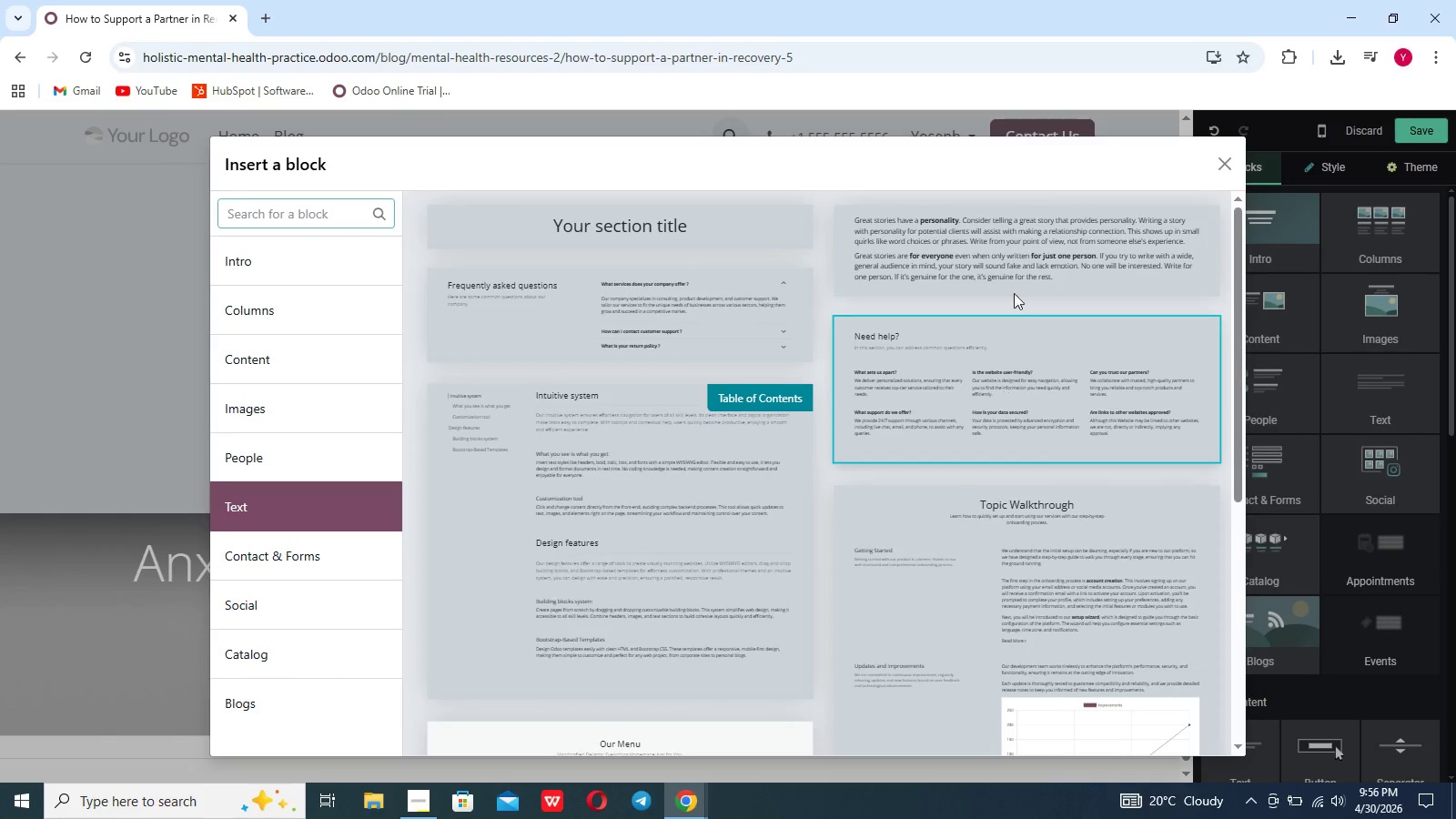 
left_click([1011, 236])
 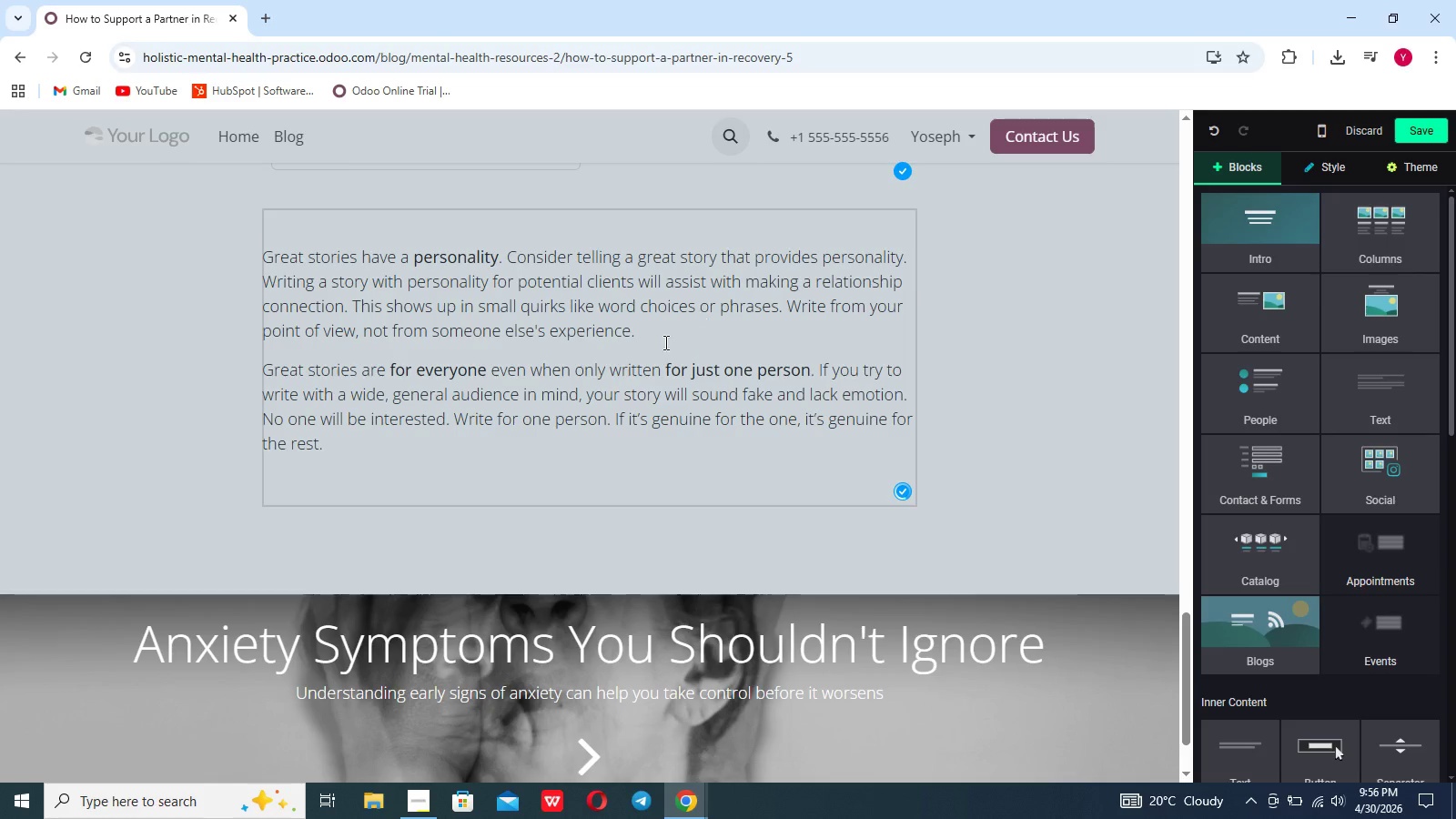 
left_click_drag(start_coordinate=[389, 441], to_coordinate=[258, 252])
 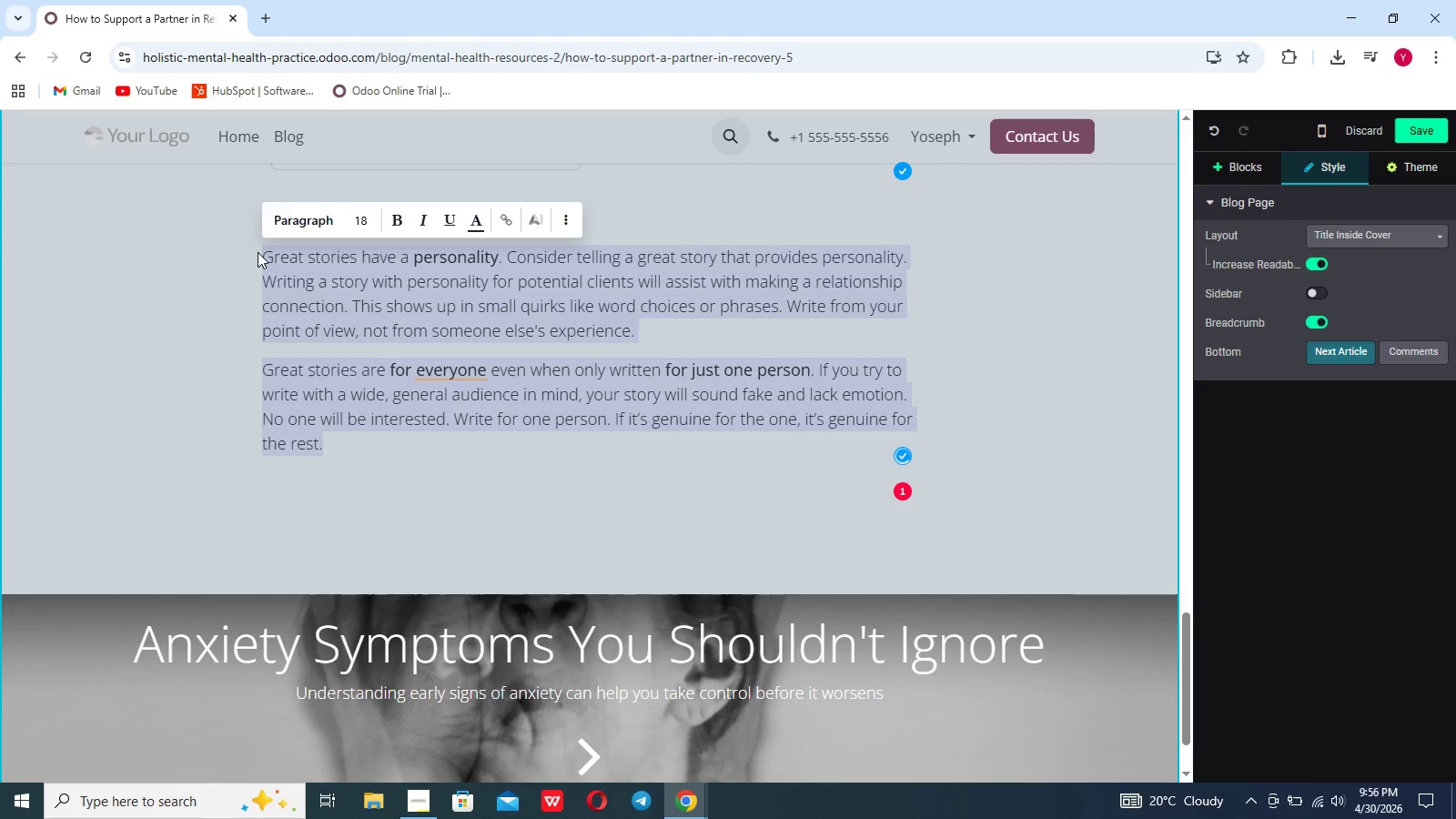 
key(Backspace)
 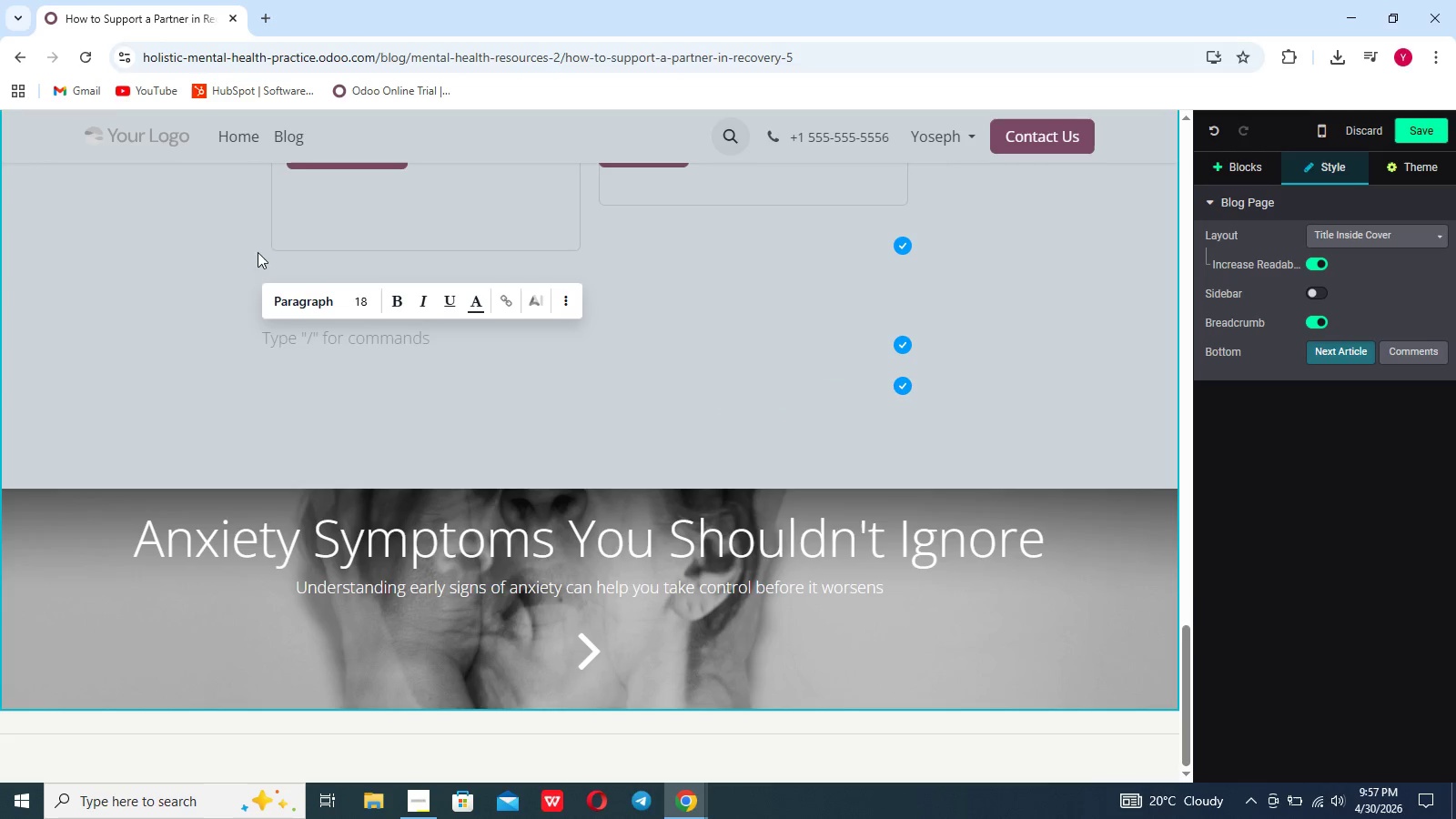 
type(Supporting a partner in recovery requires patience,empaty,and )
 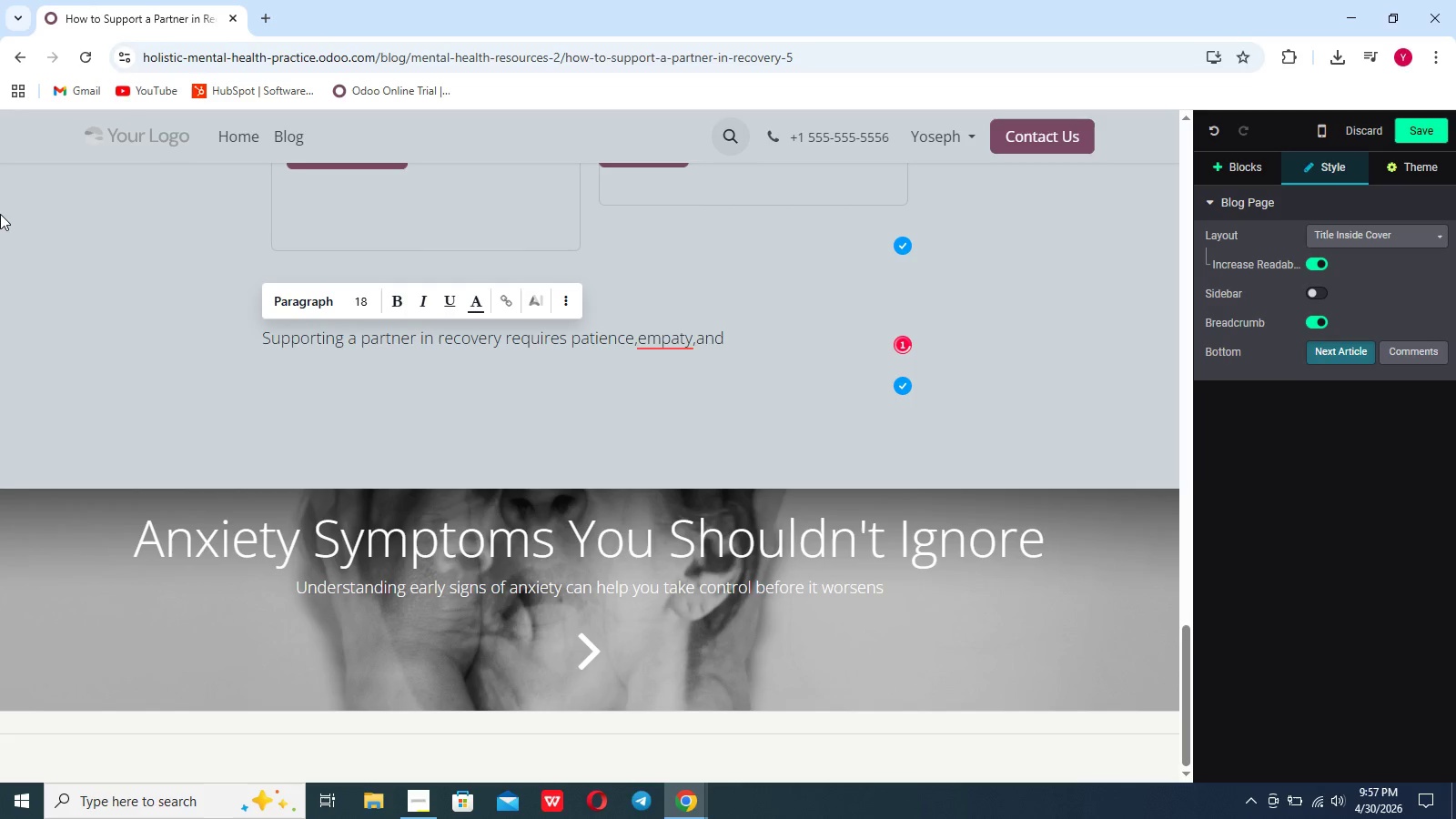 
type(understanding)
 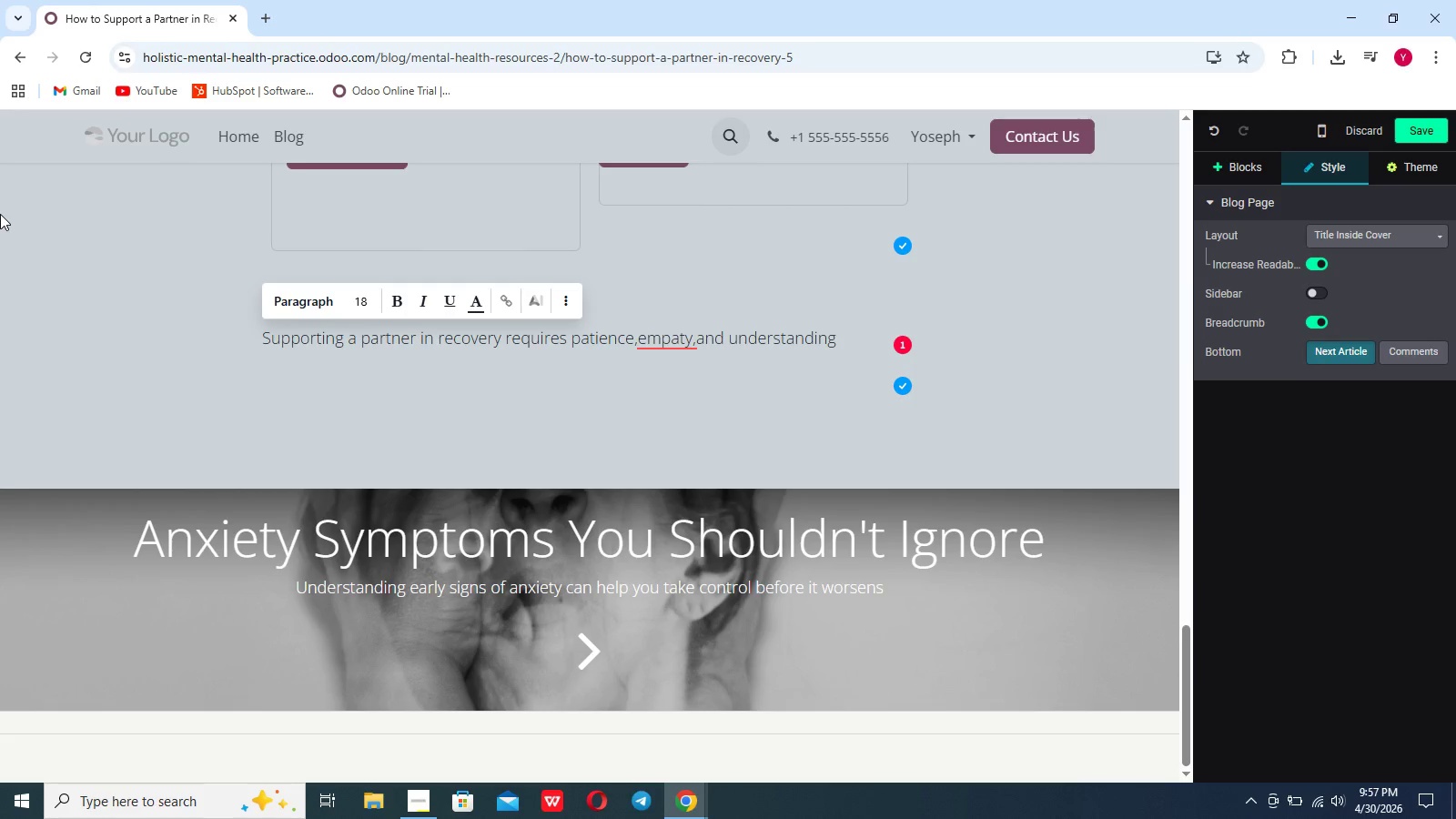 
type(. With the t)
key(Backspace)
type(right)
 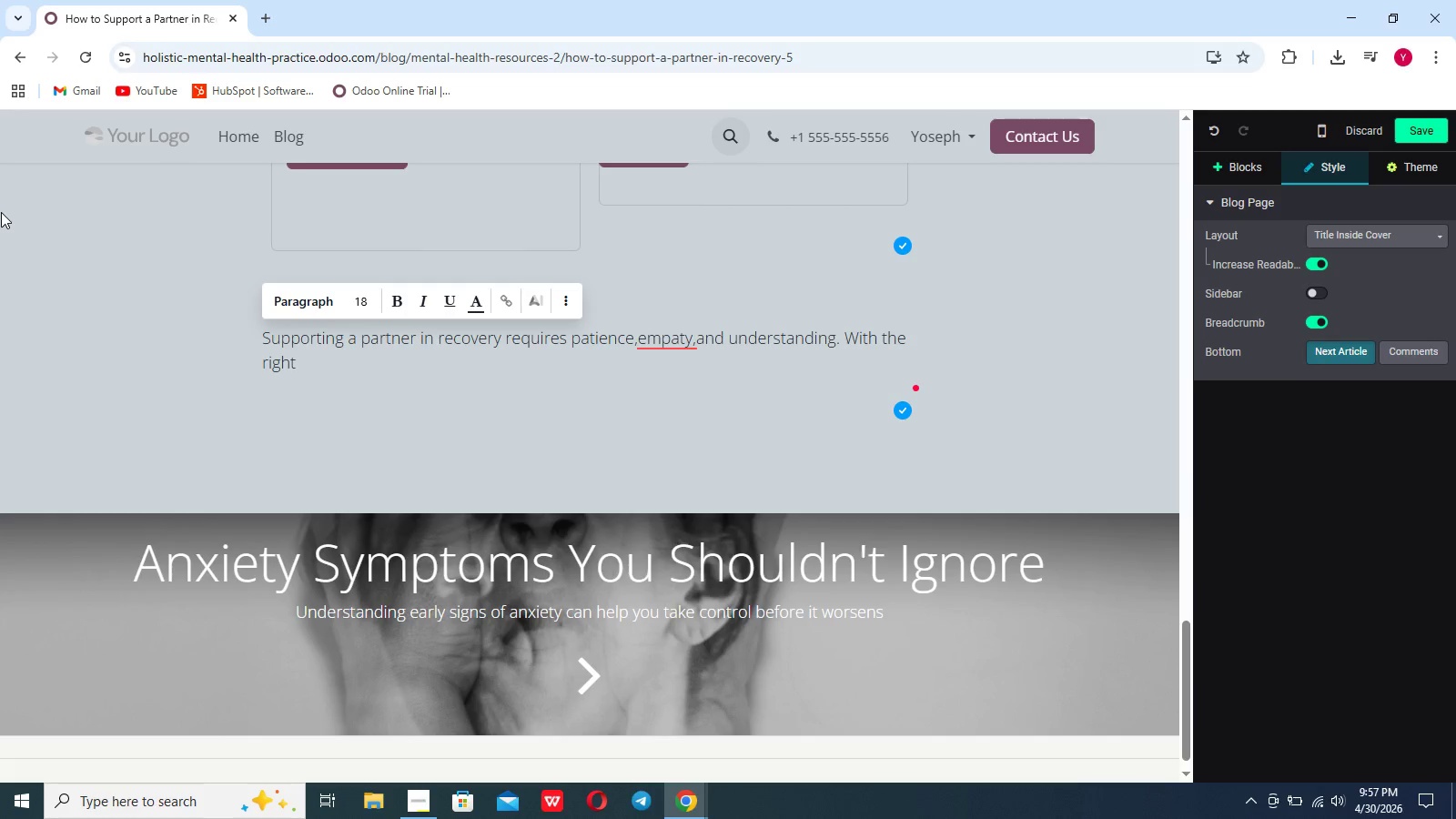 
left_click([673, 339])
 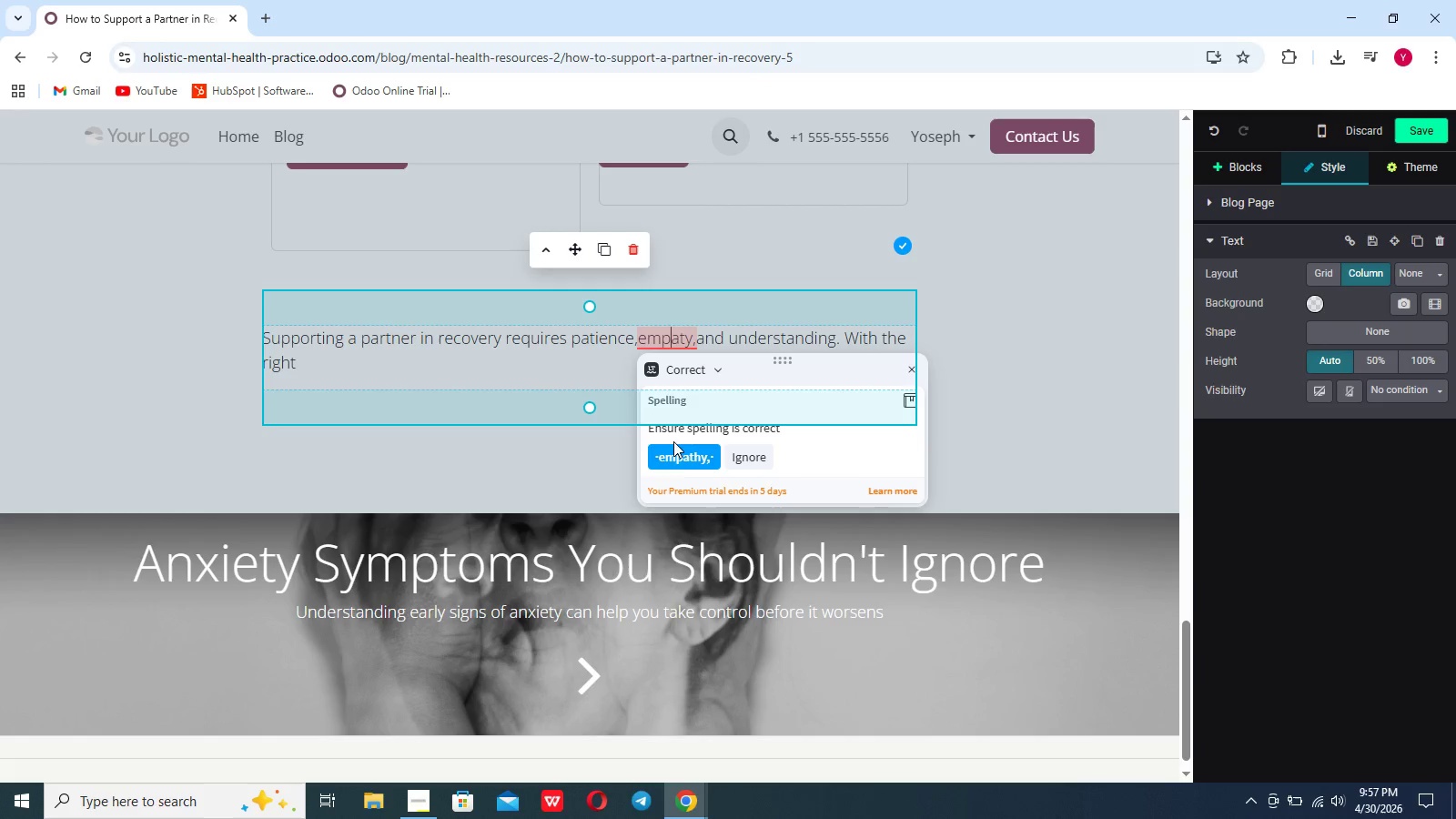 
left_click([674, 456])
 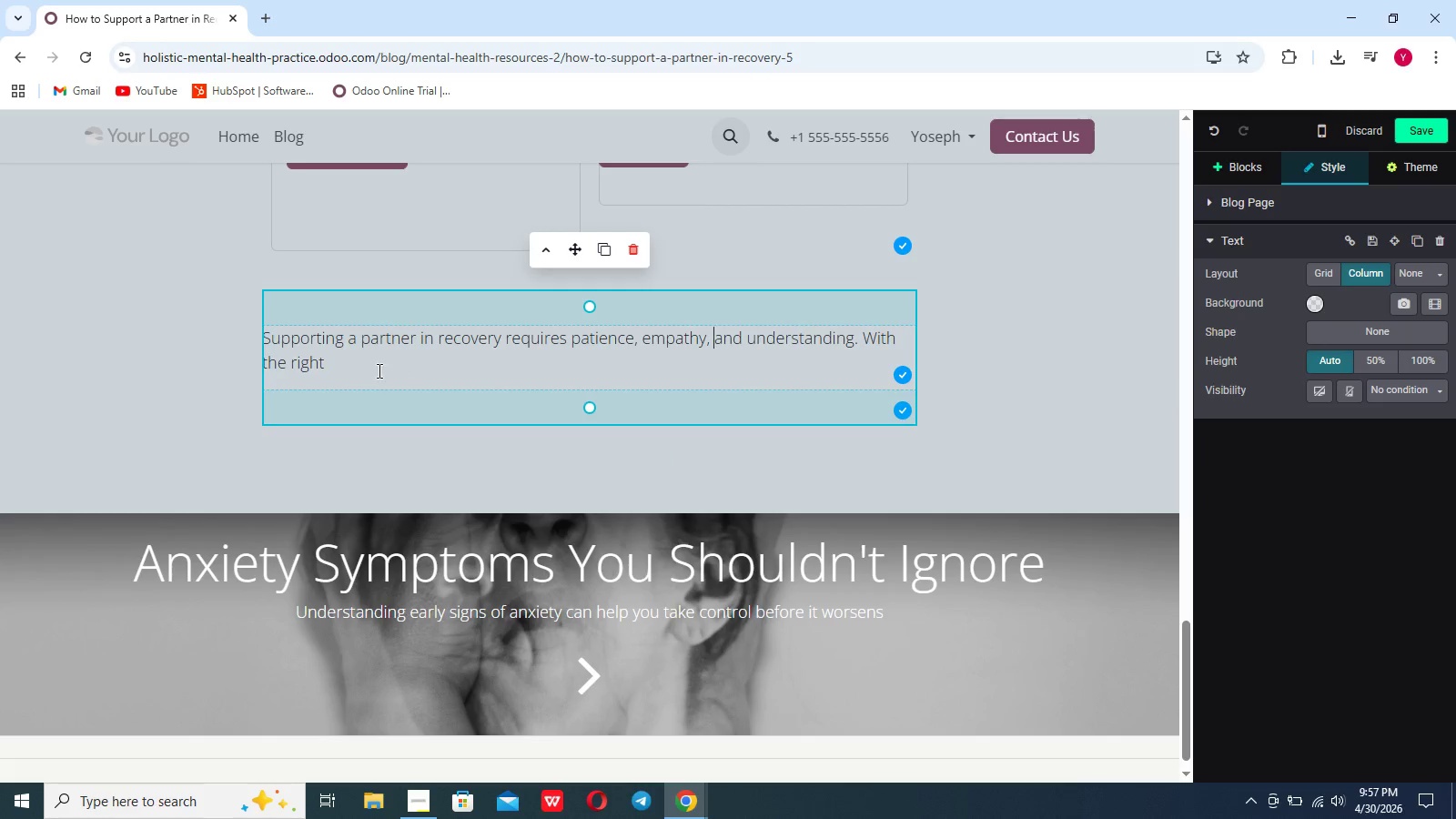 
left_click([375, 361])
 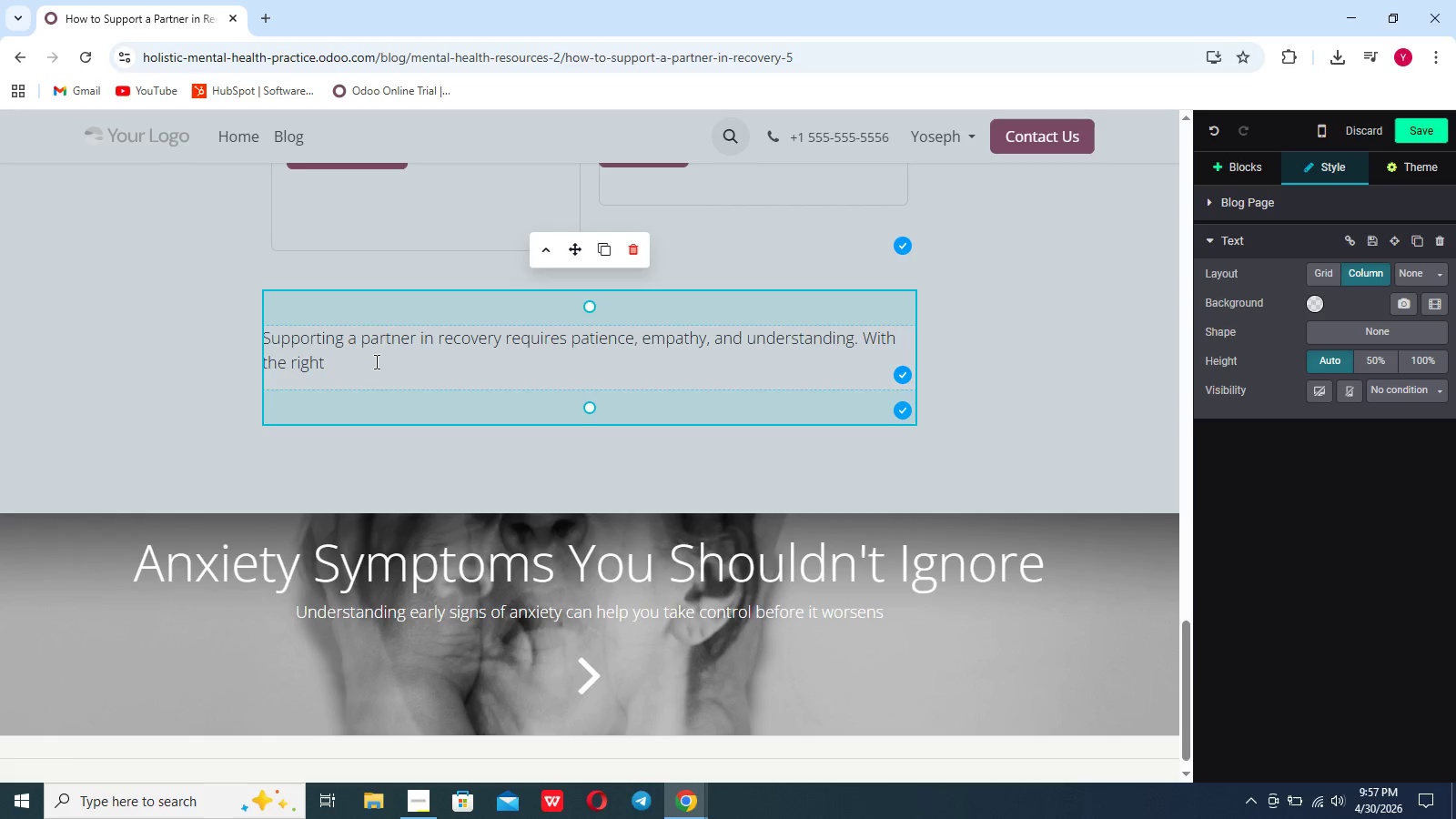 
type( approach, )
 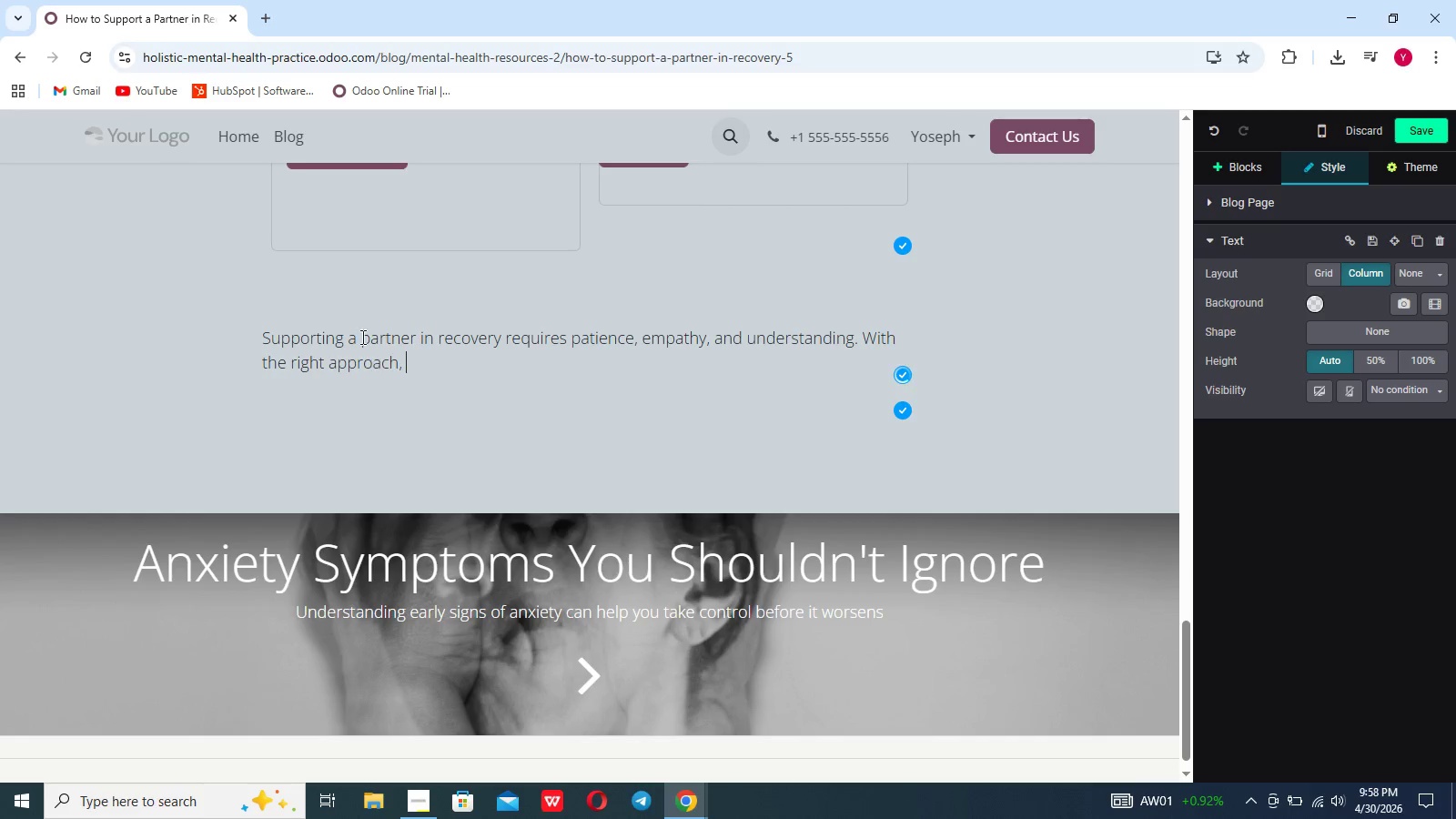 
type(you can contribute positively to their journet)
key(Backspace)
type(y while maintaining your own well-being)
 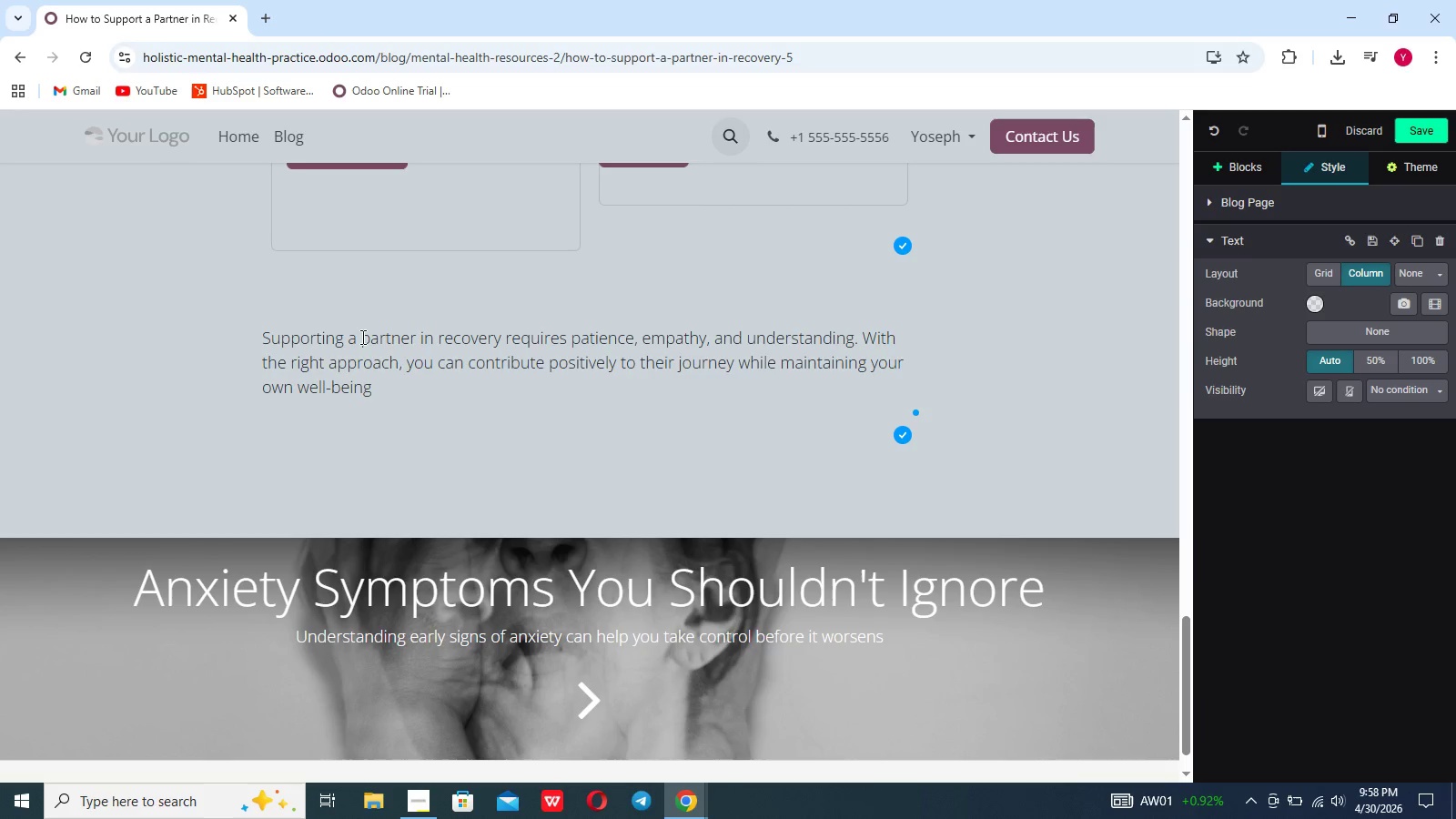 
wait(5.53)
 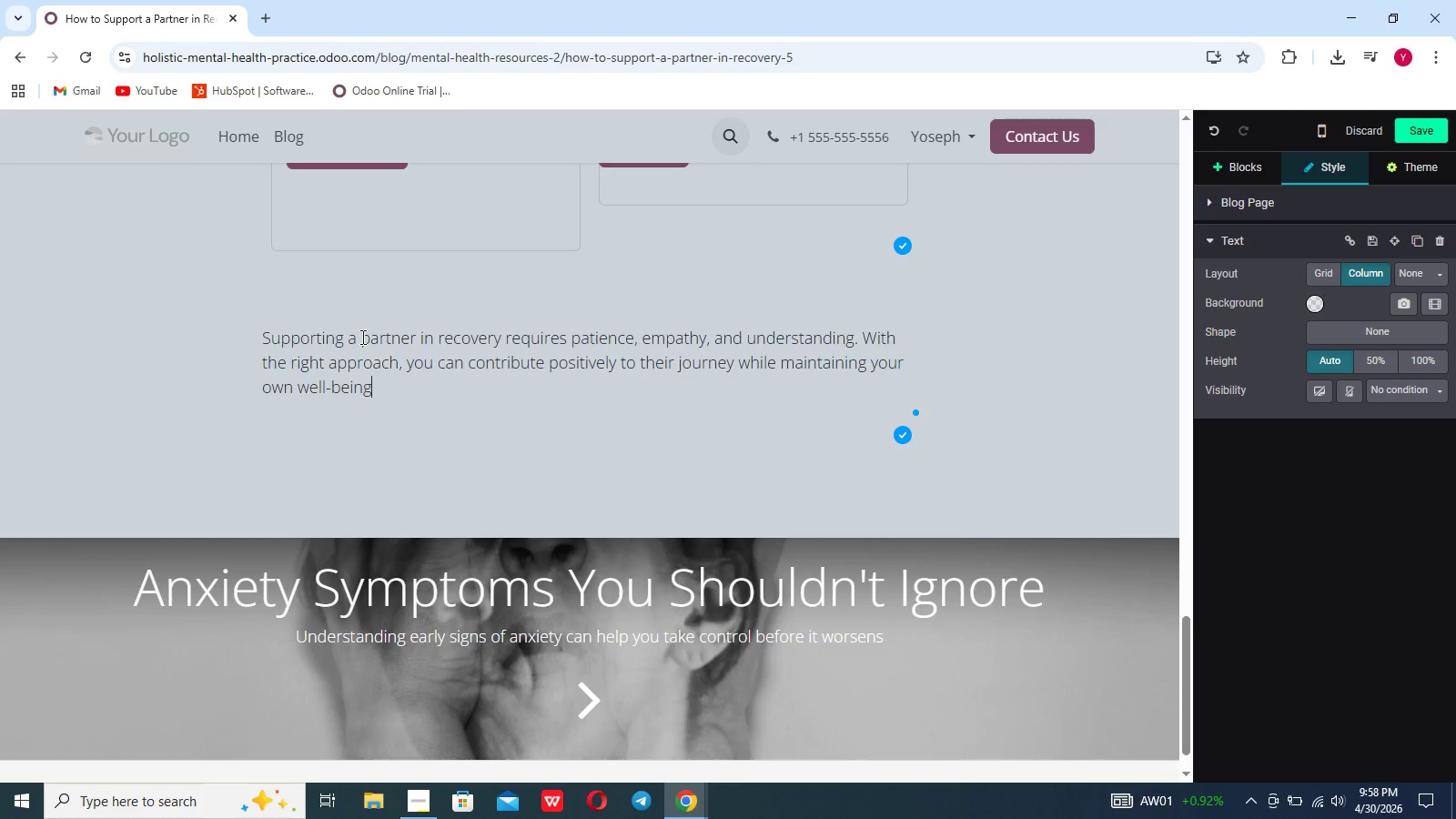 
key(Enter)
 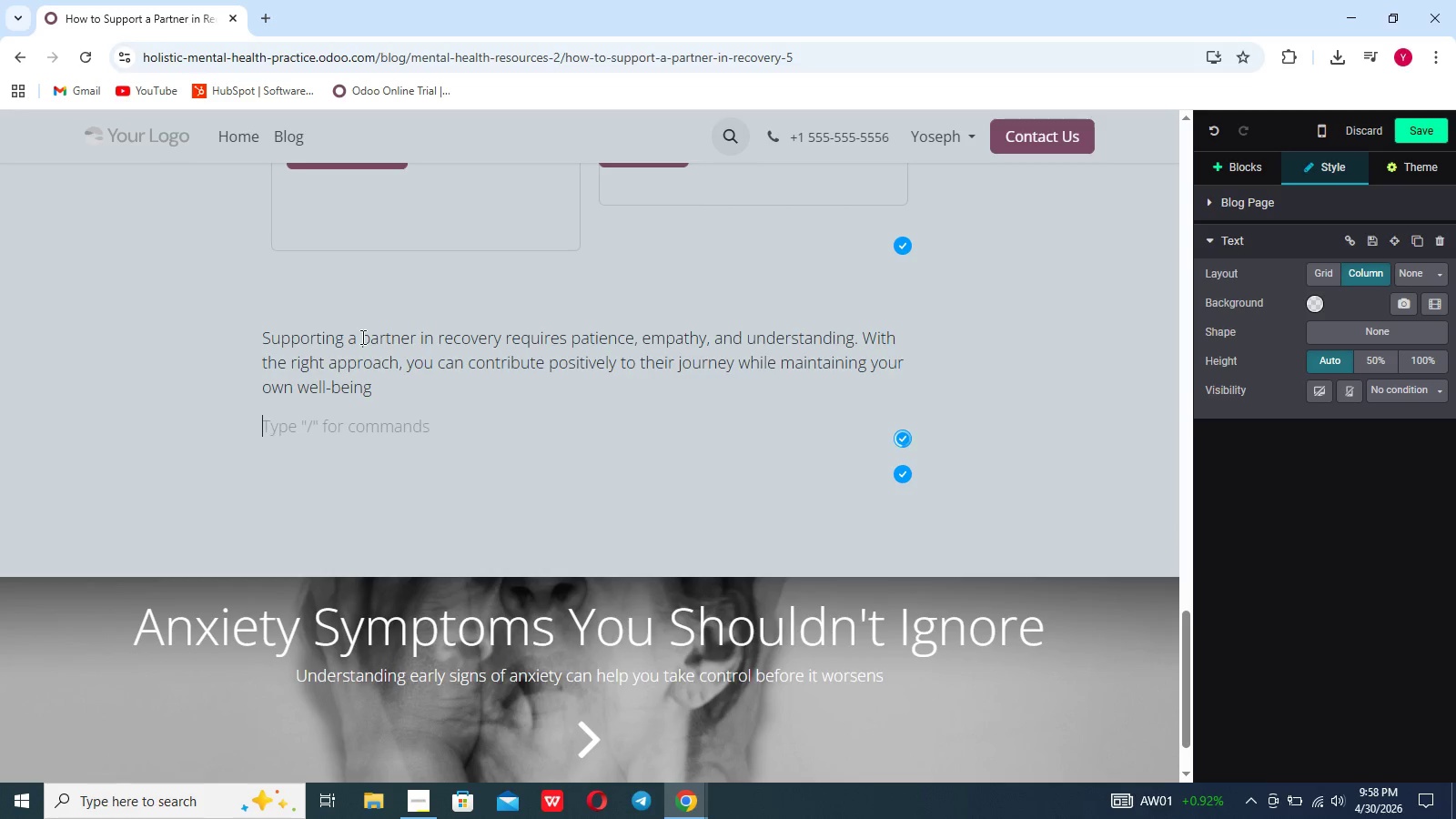 
key(Enter)
 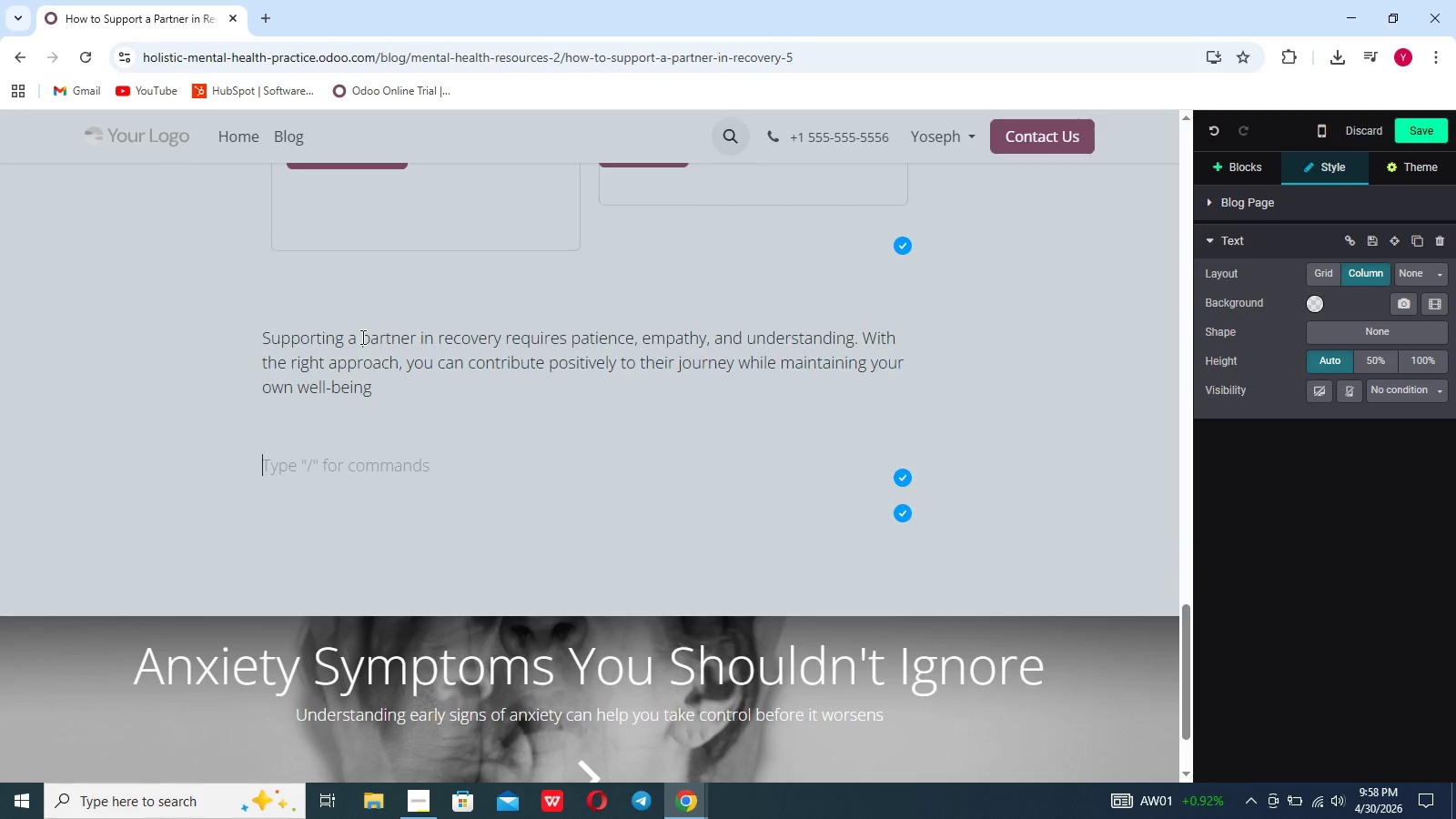 
wait(8.28)
 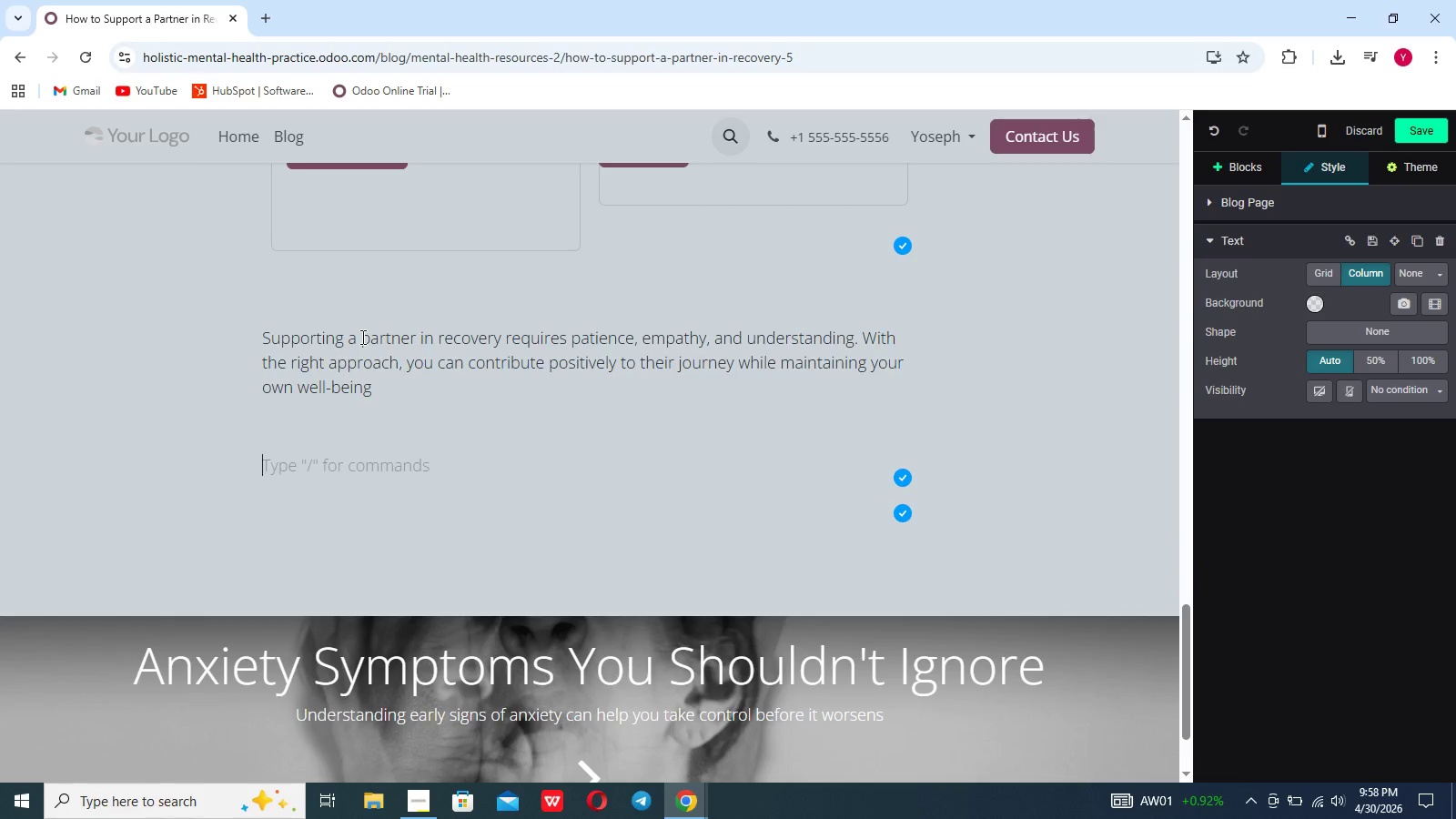 
scroll: coordinate [1315, 415], scroll_direction: down, amount: 10.0
 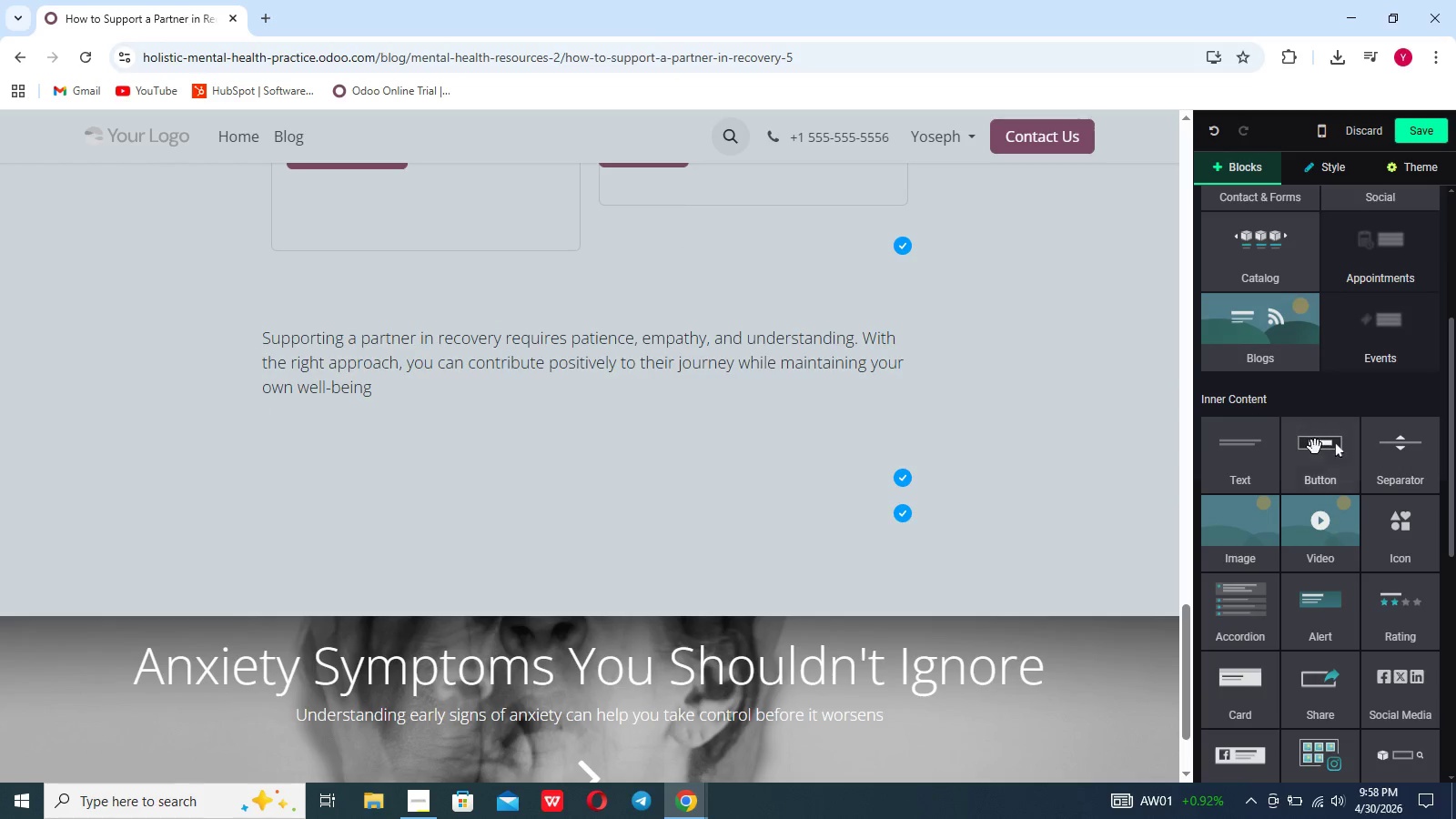 
left_click_drag(start_coordinate=[1315, 447], to_coordinate=[348, 492])
 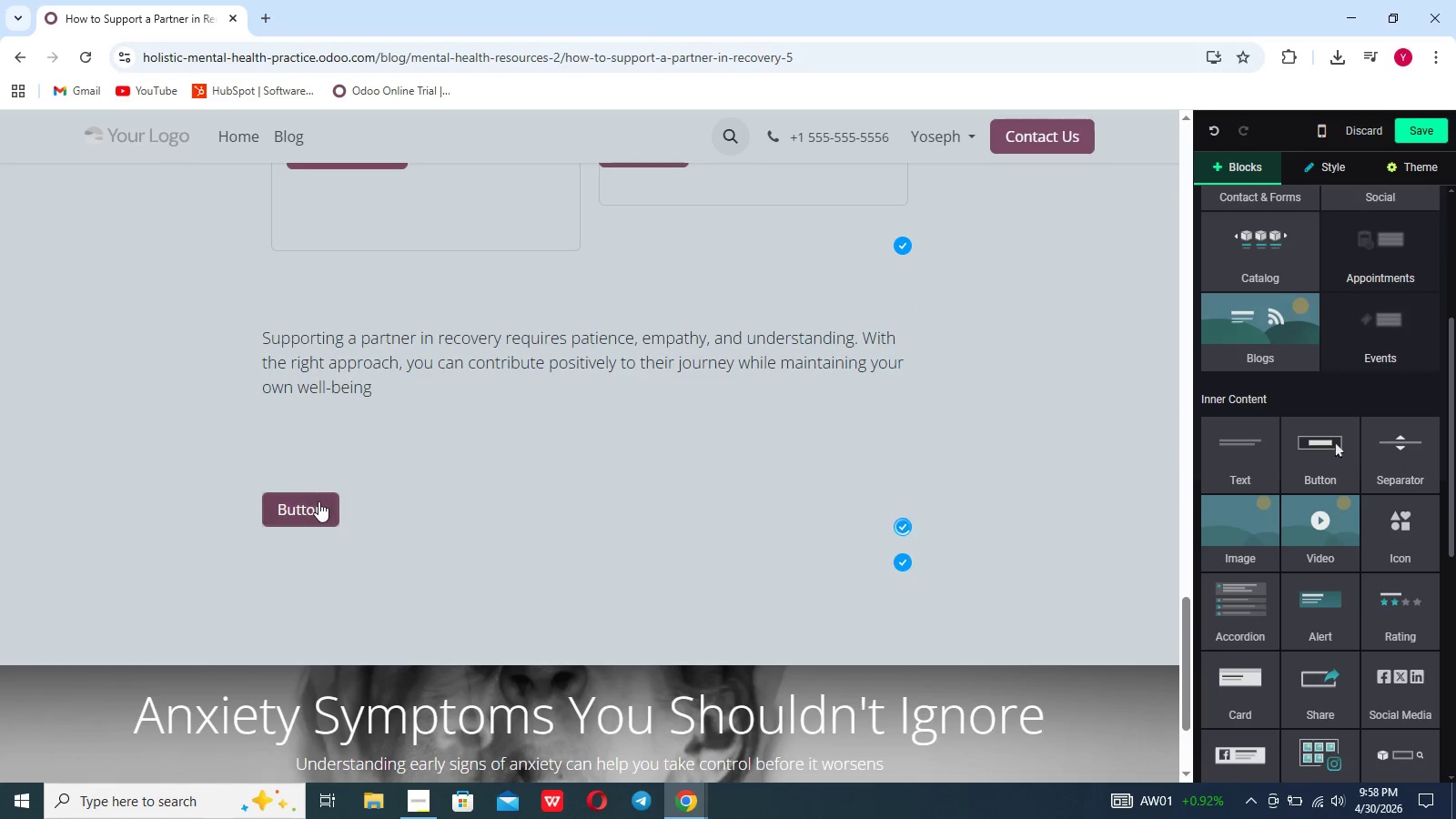 
left_click([318, 502])
 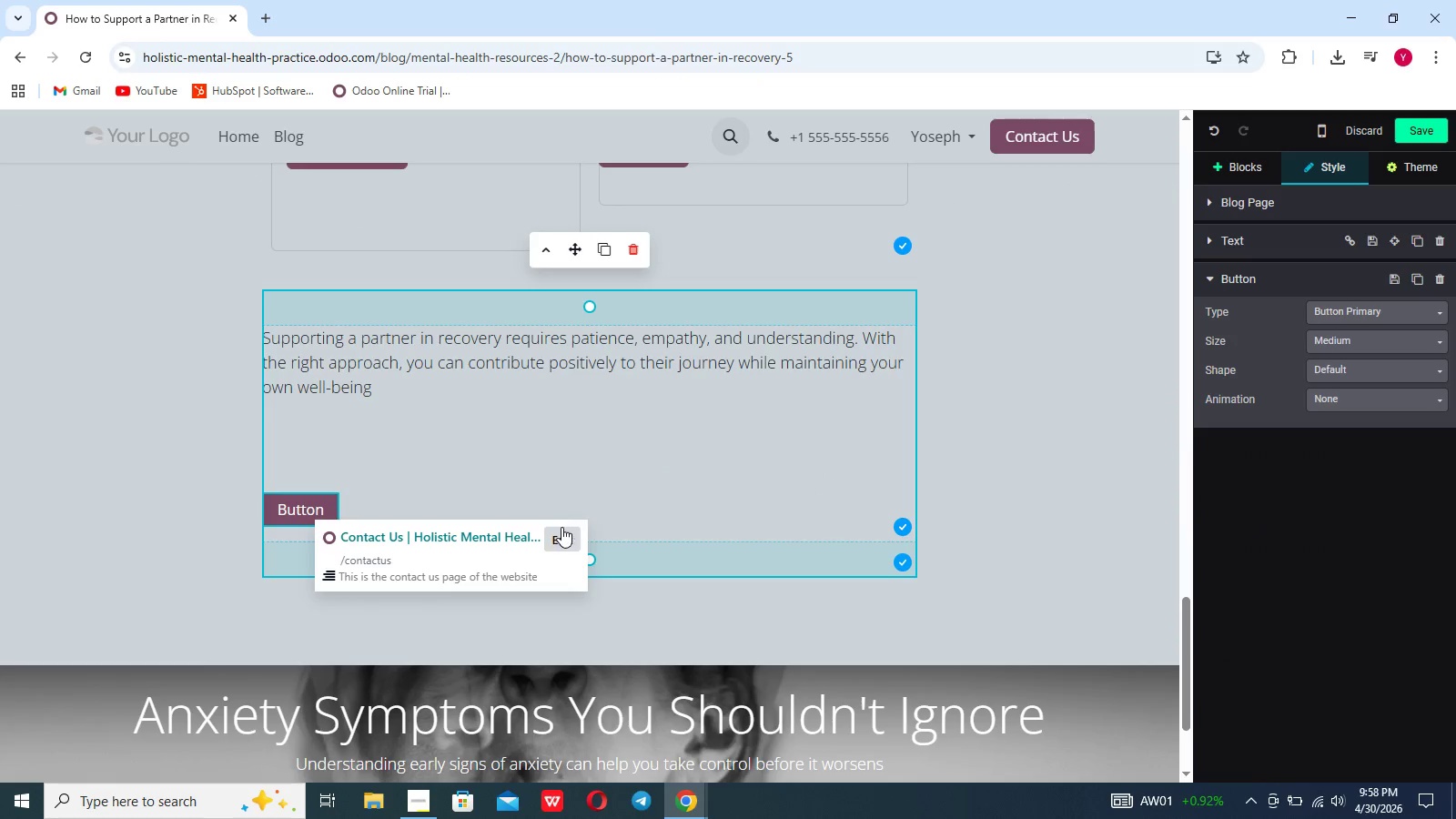 
left_click([564, 532])
 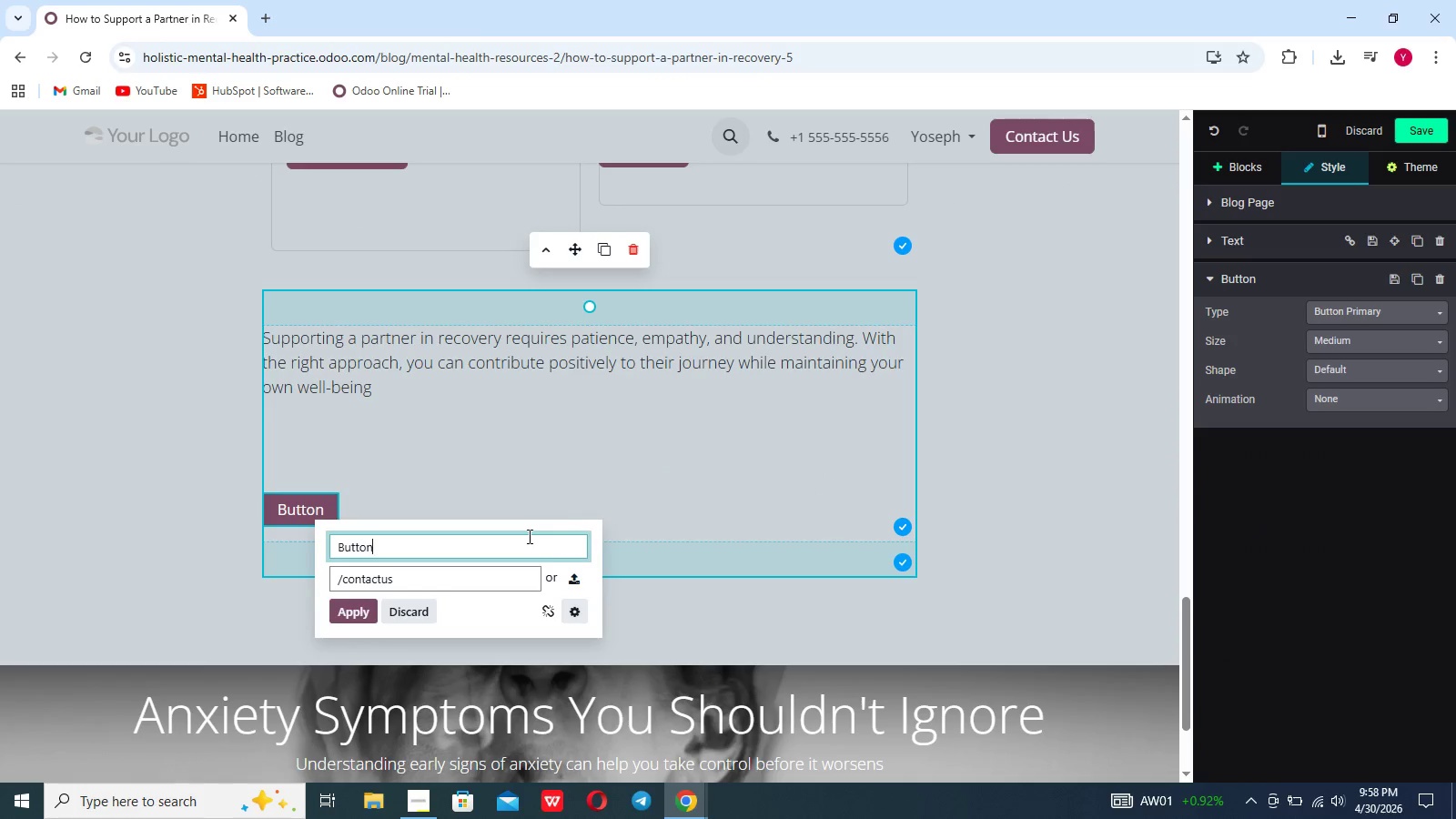 
hold_key(key=Backspace, duration=1.25)
 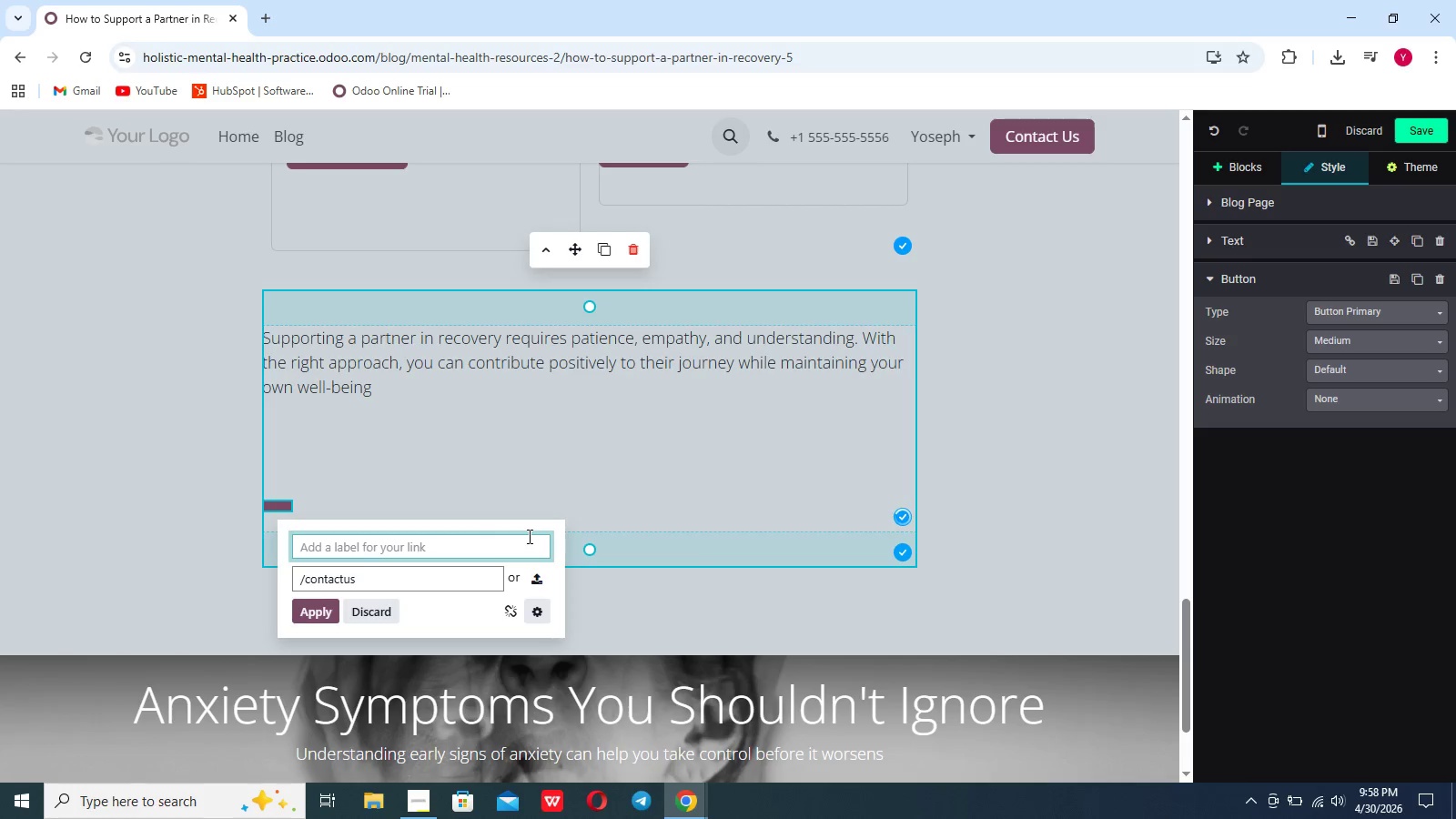 
type(Talk to a Specialist Today)
 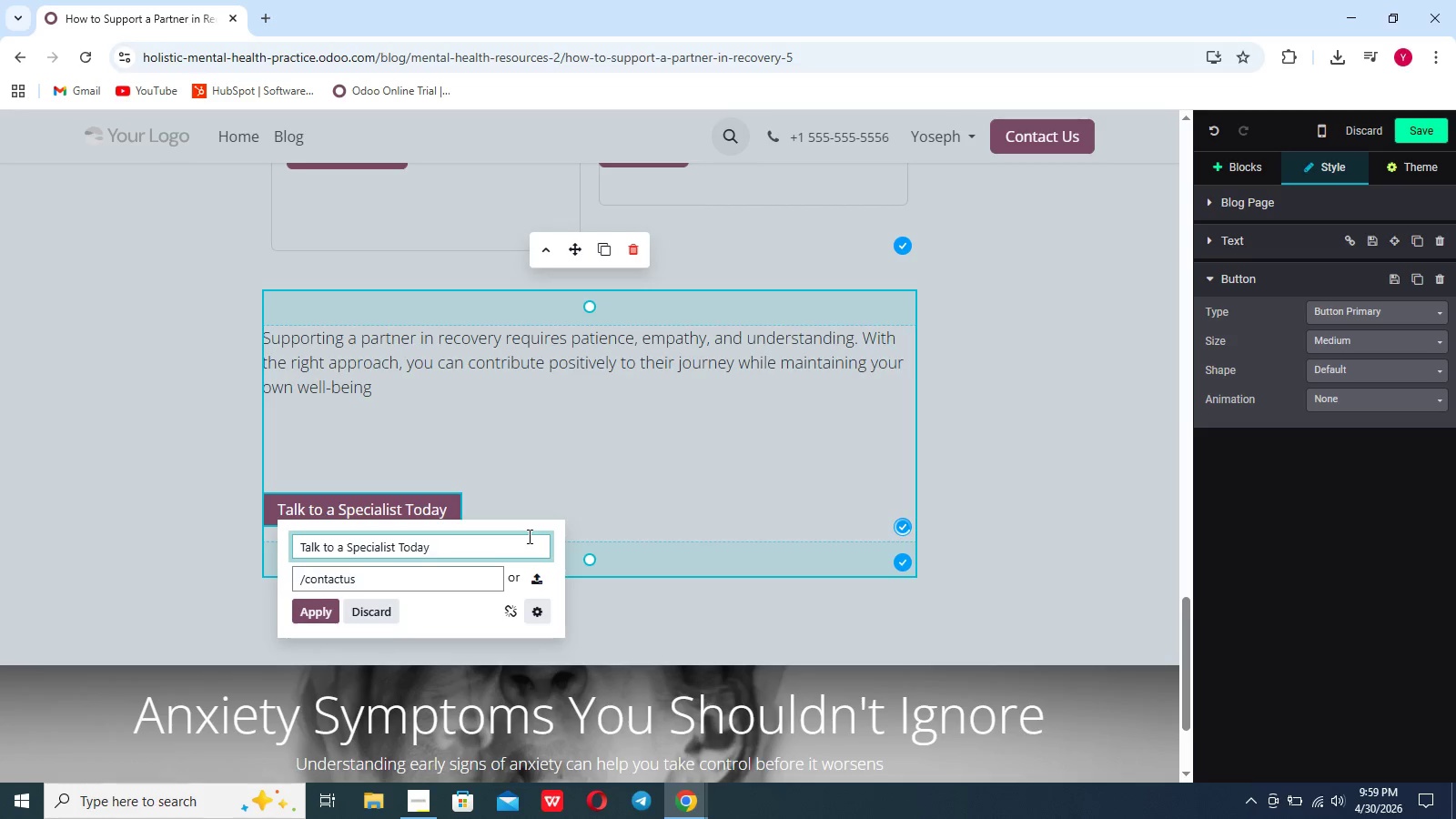 
left_click([324, 612])
 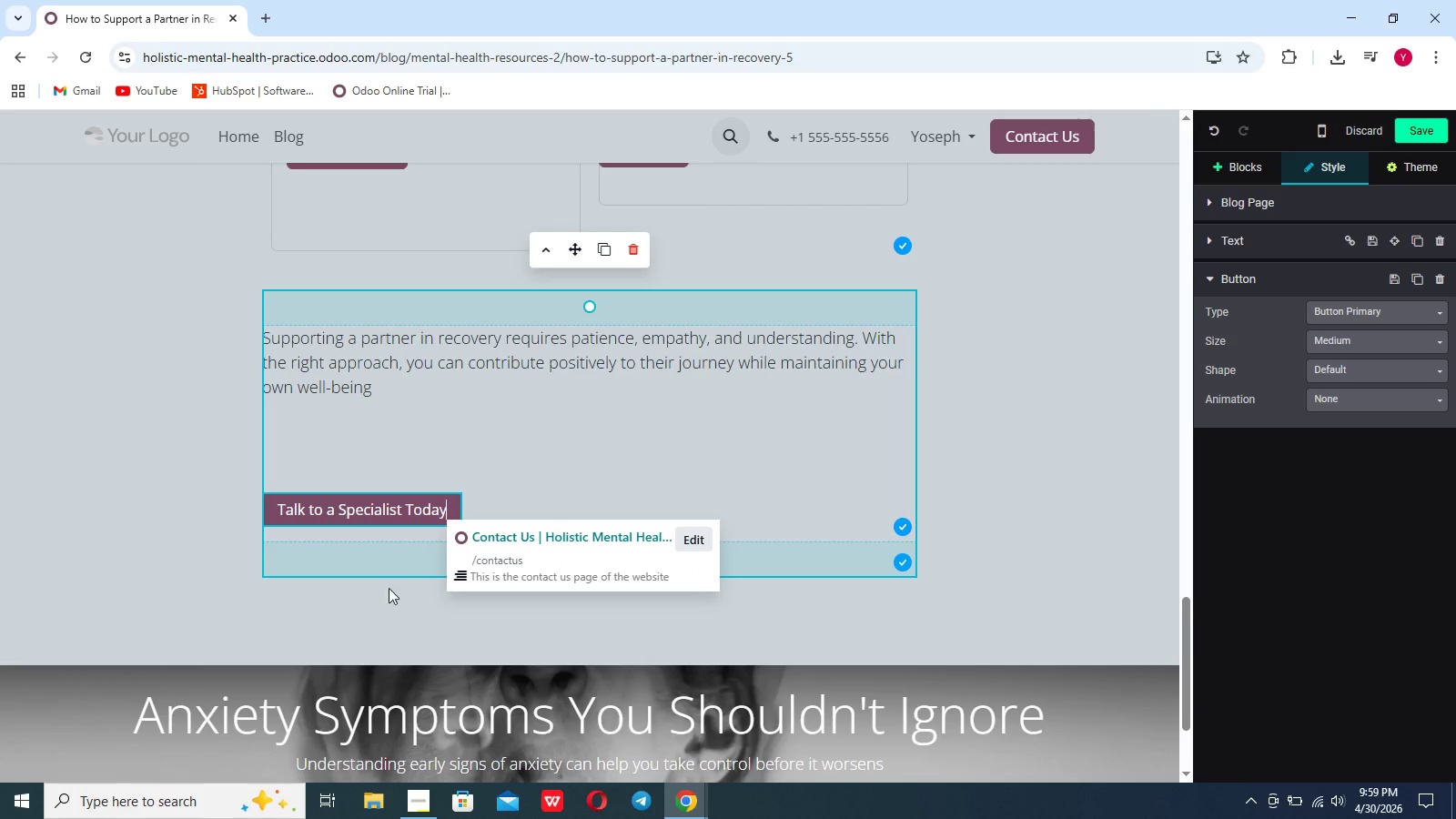 
left_click([1058, 440])
 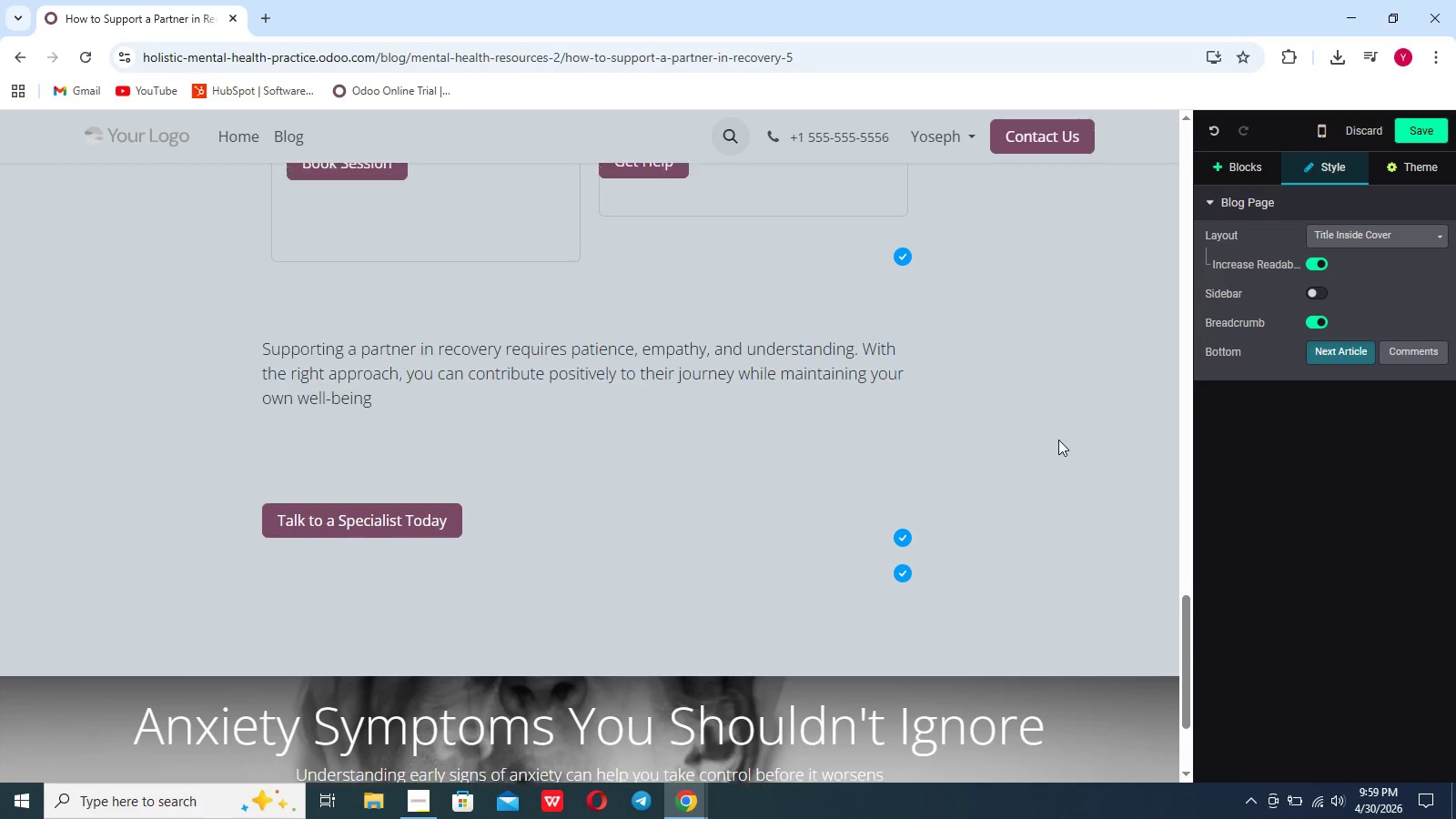 
scroll: coordinate [1058, 440], scroll_direction: up, amount: 5.0
 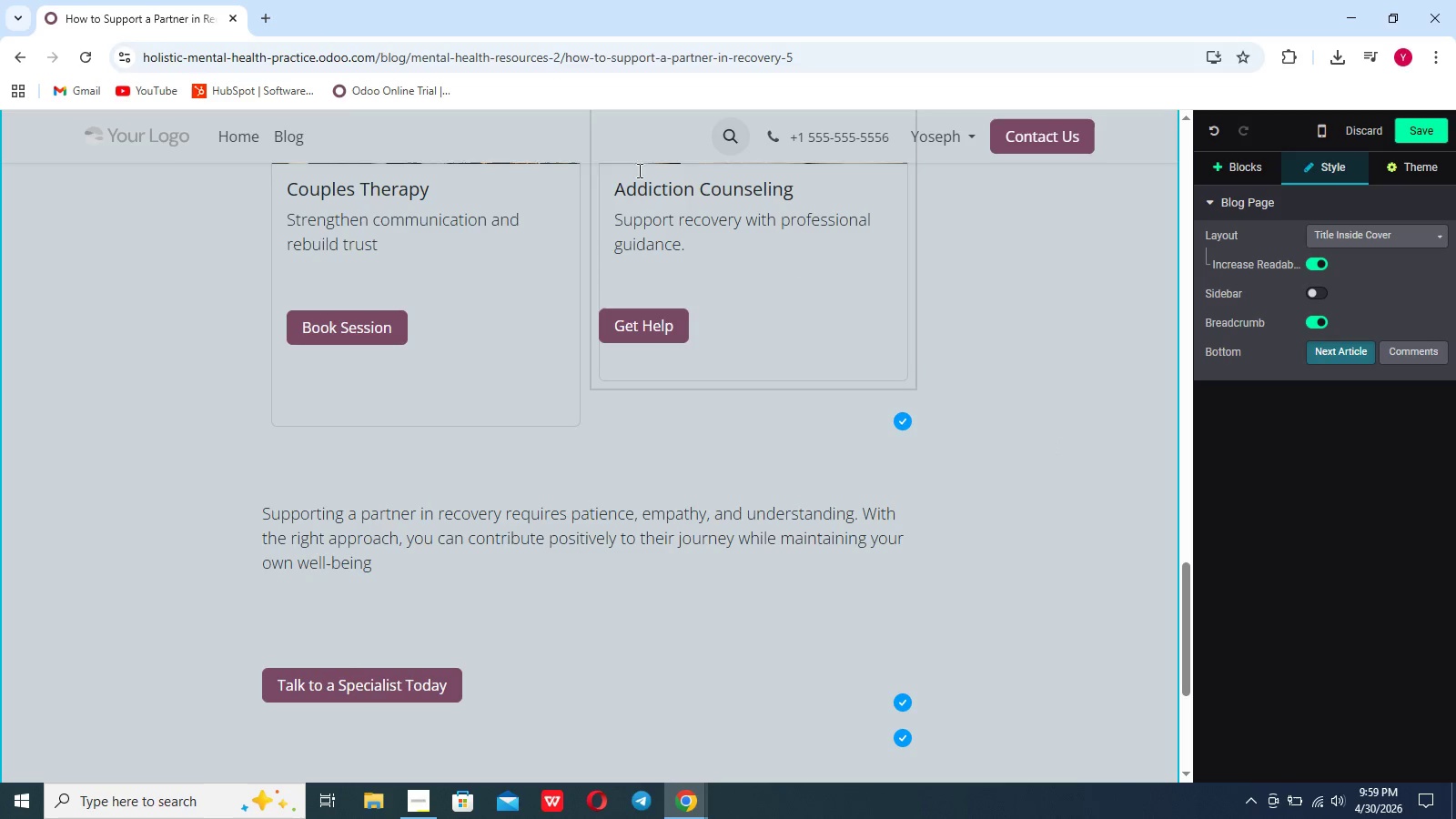 
left_click([1407, 137])
 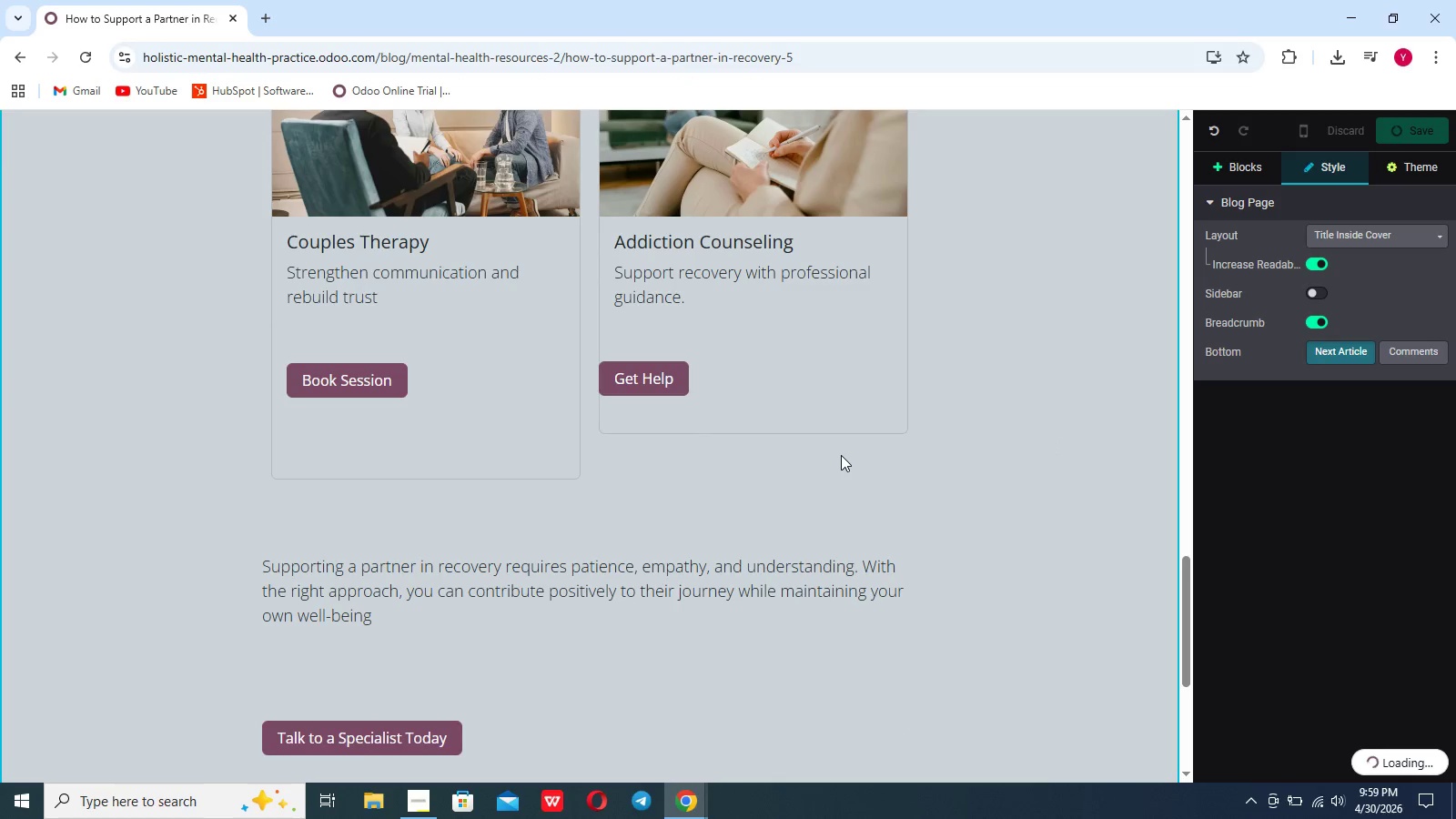 
double_click([841, 455])
 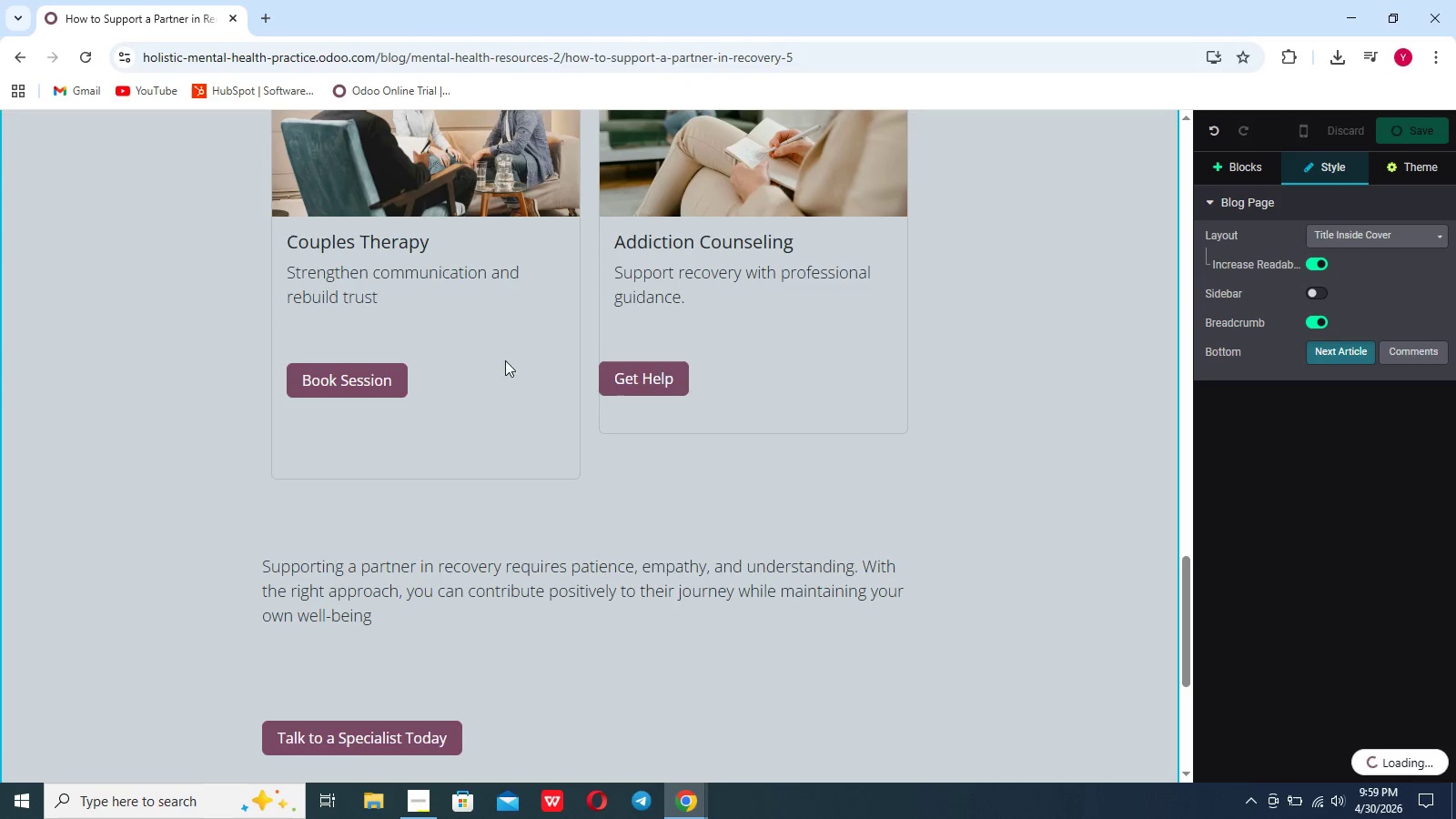 
scroll: coordinate [484, 369], scroll_direction: up, amount: 94.0
 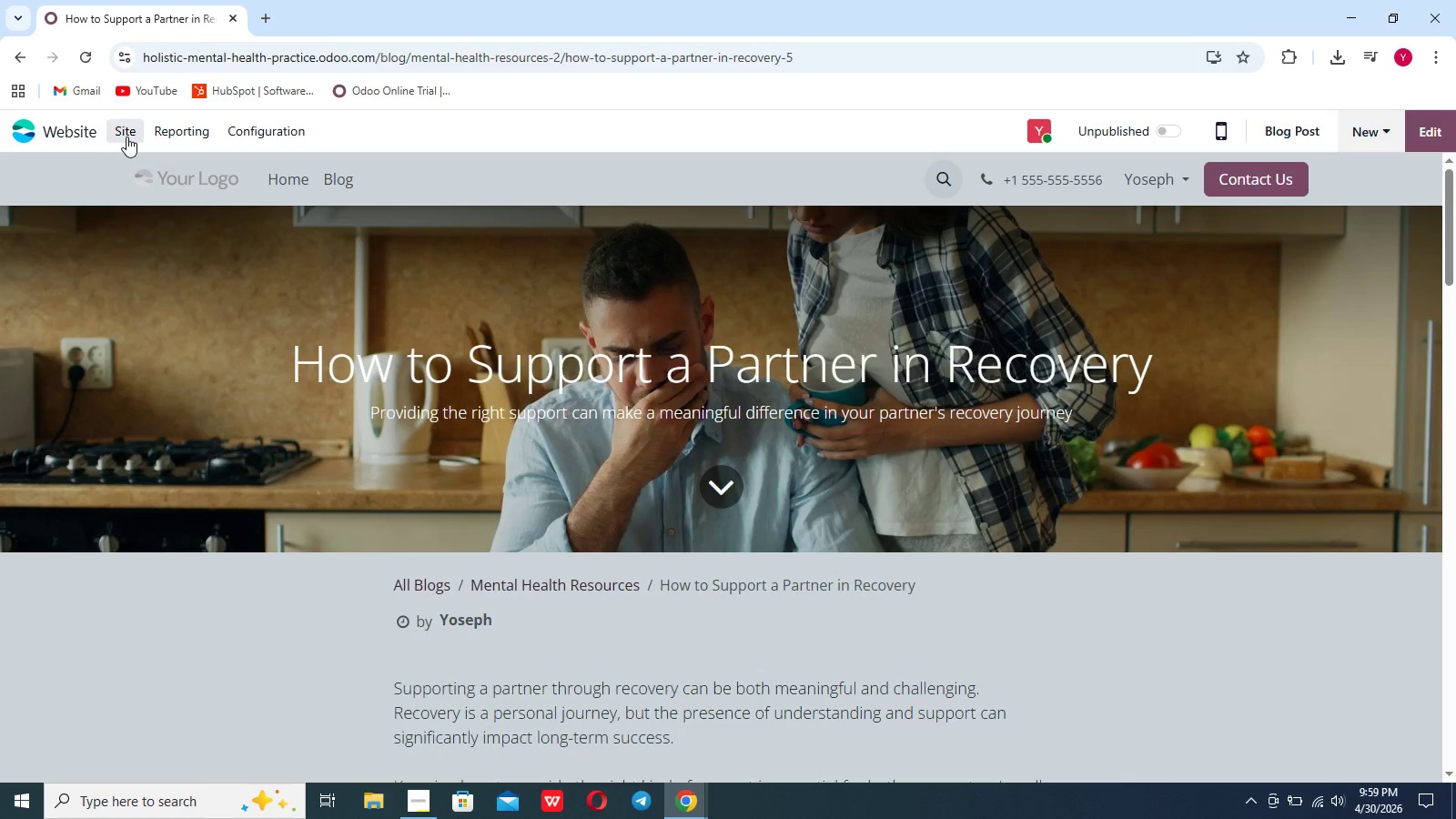 
left_click([127, 136])
 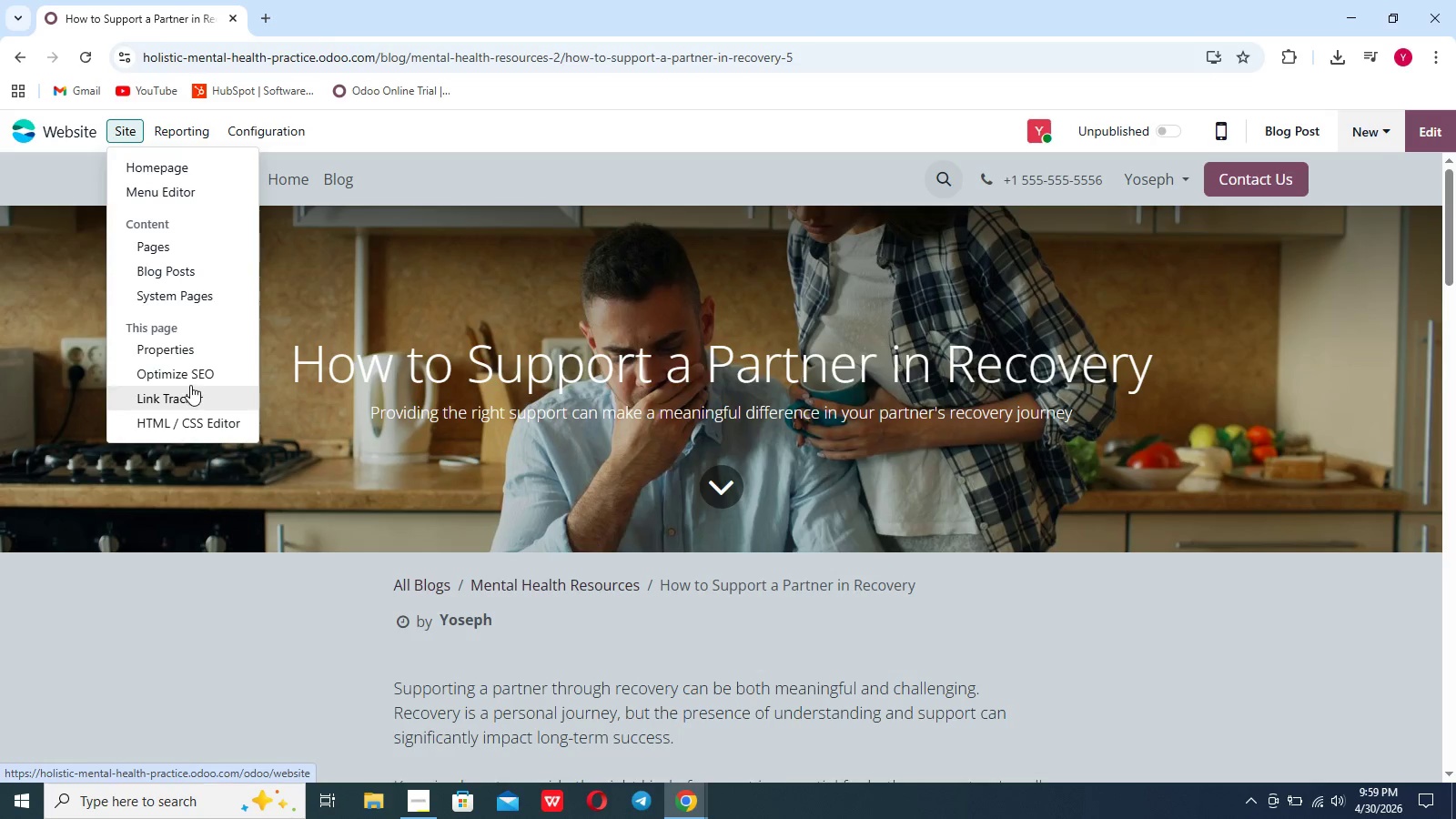 
left_click([190, 375])
 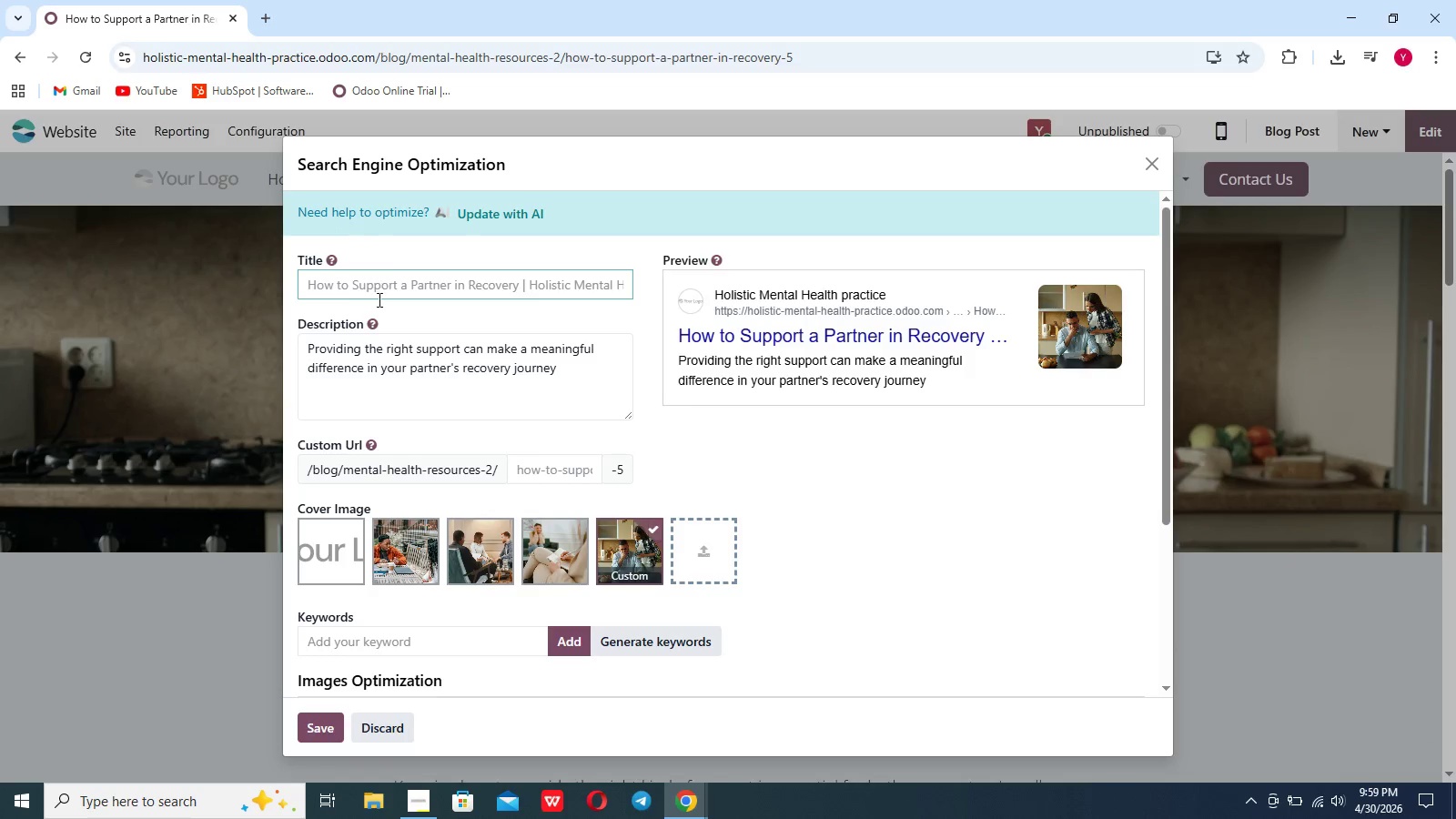 
left_click([378, 285])
 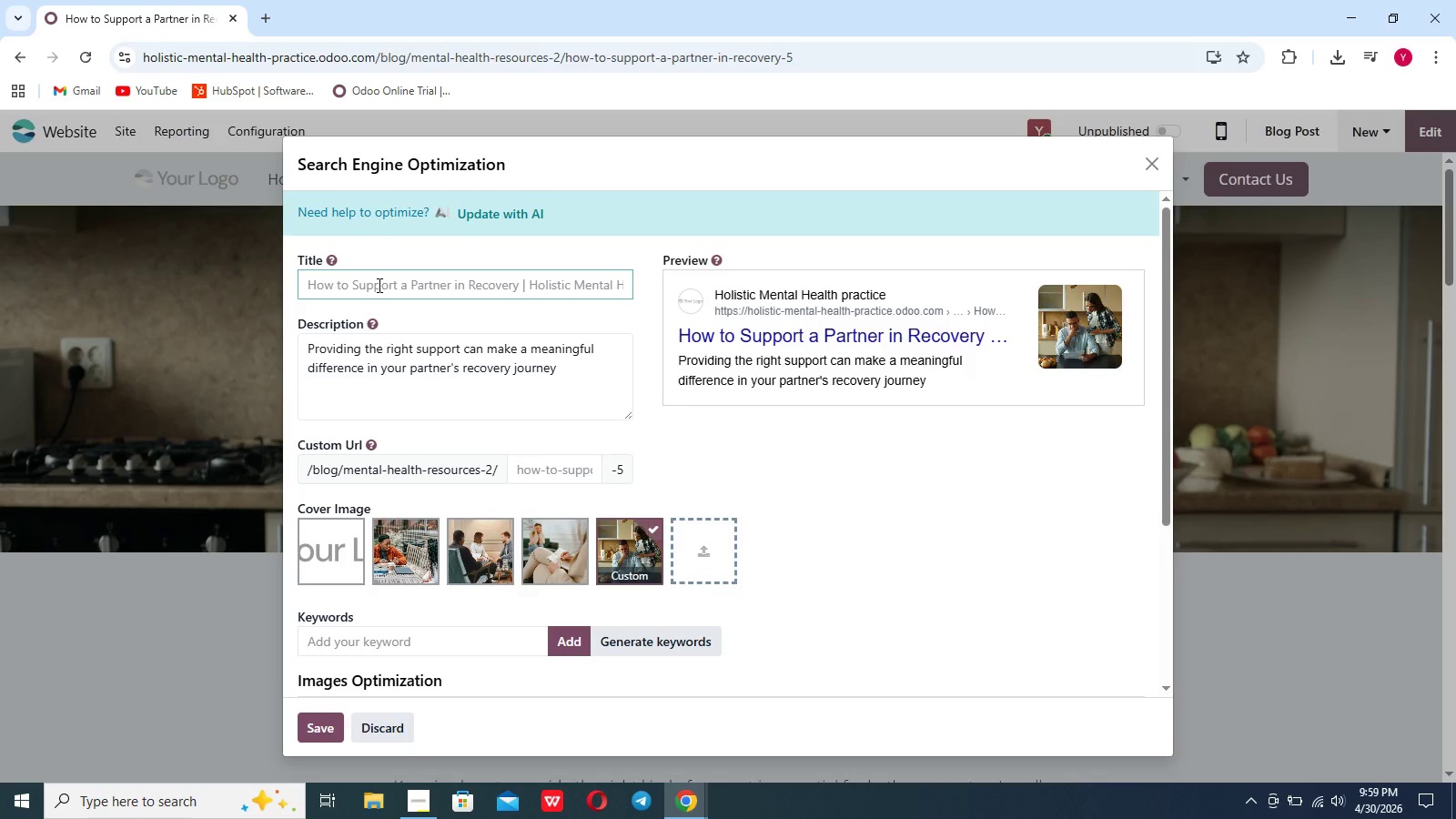 
type(How to Support a Partner in Recovery | Relationship & Addiction Guide)
 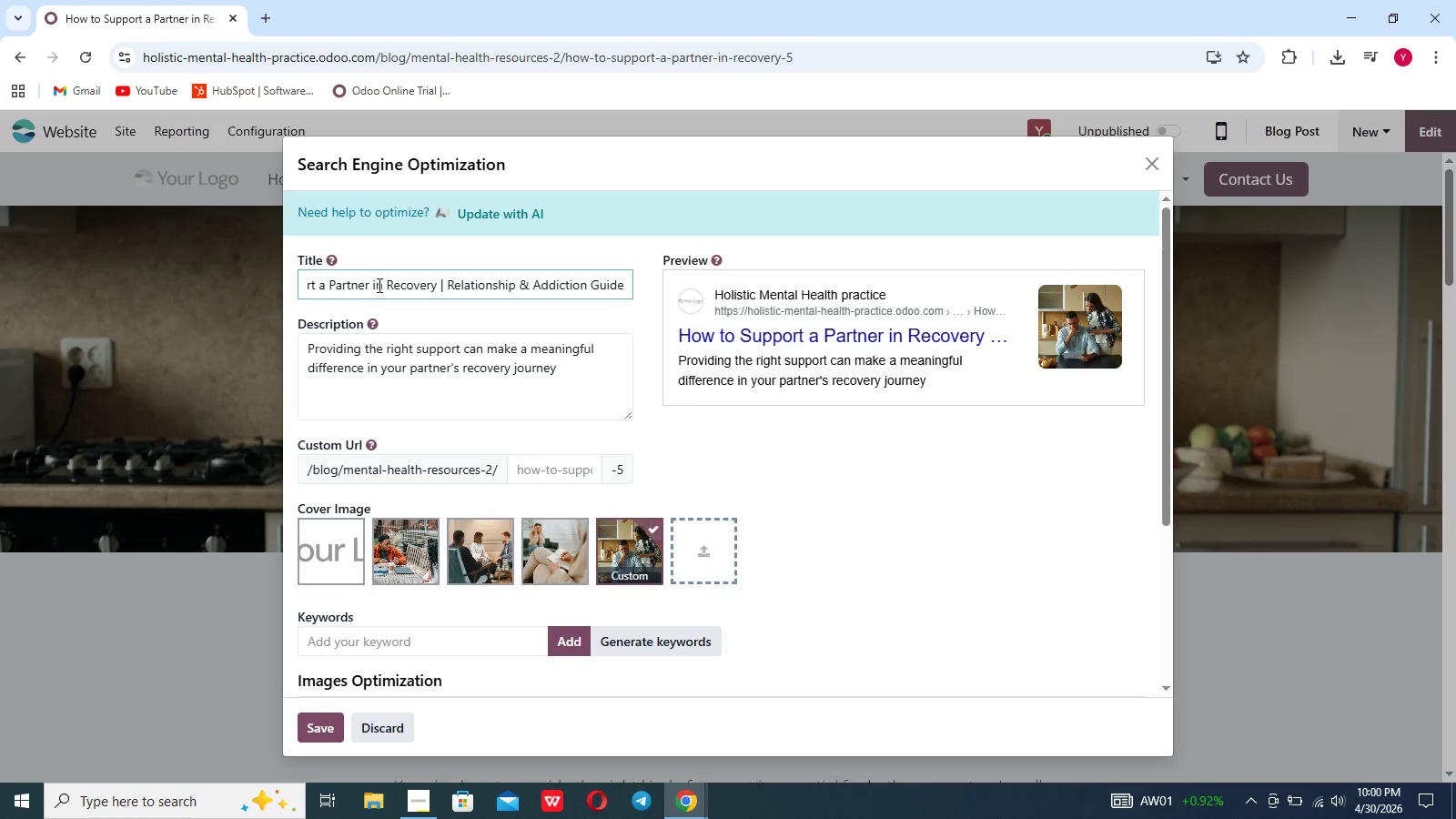 
left_click_drag(start_coordinate=[571, 369], to_coordinate=[219, 333])
 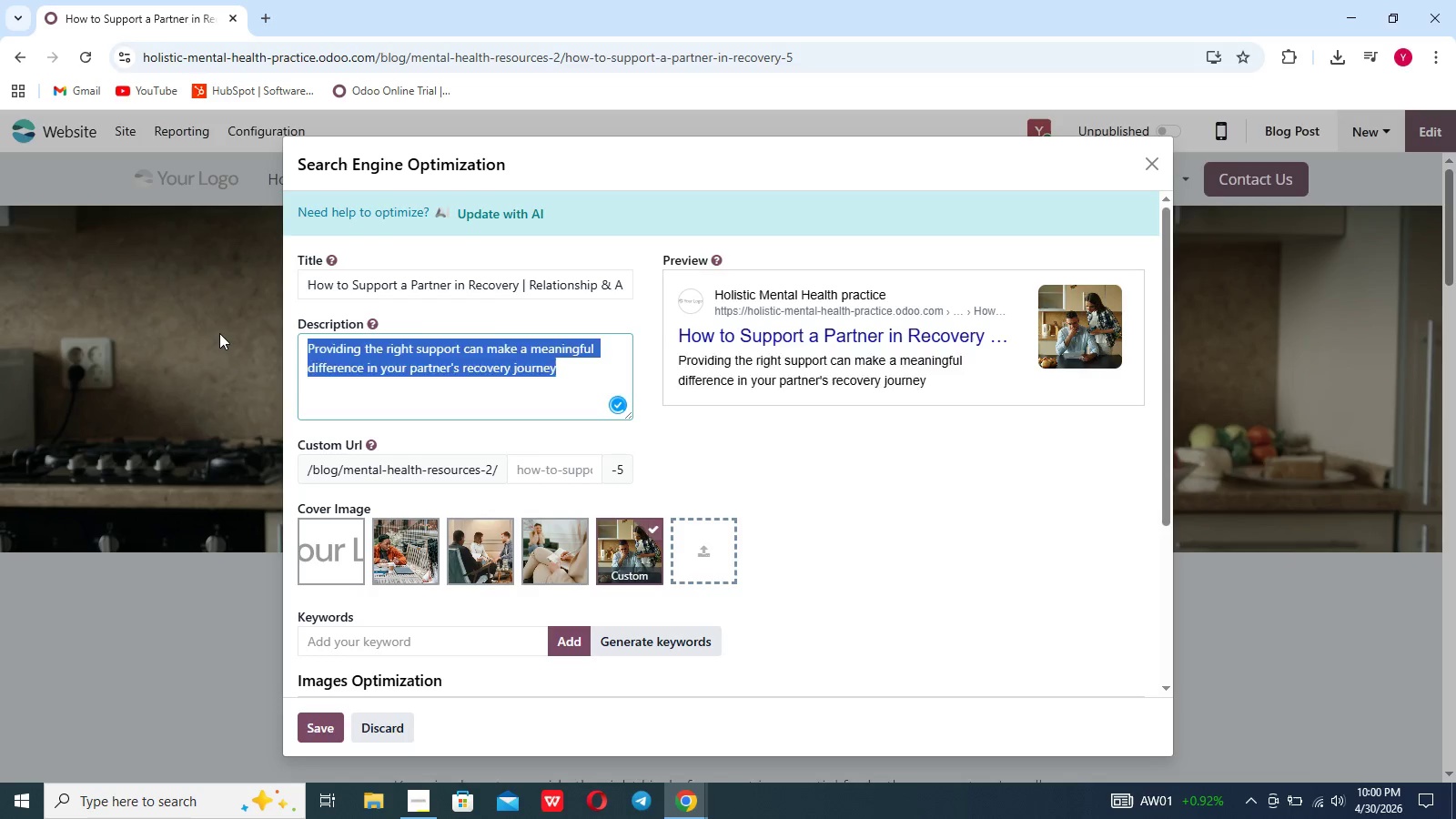 
key(Backspace)
type(Learn how to support a partner in recovery )
 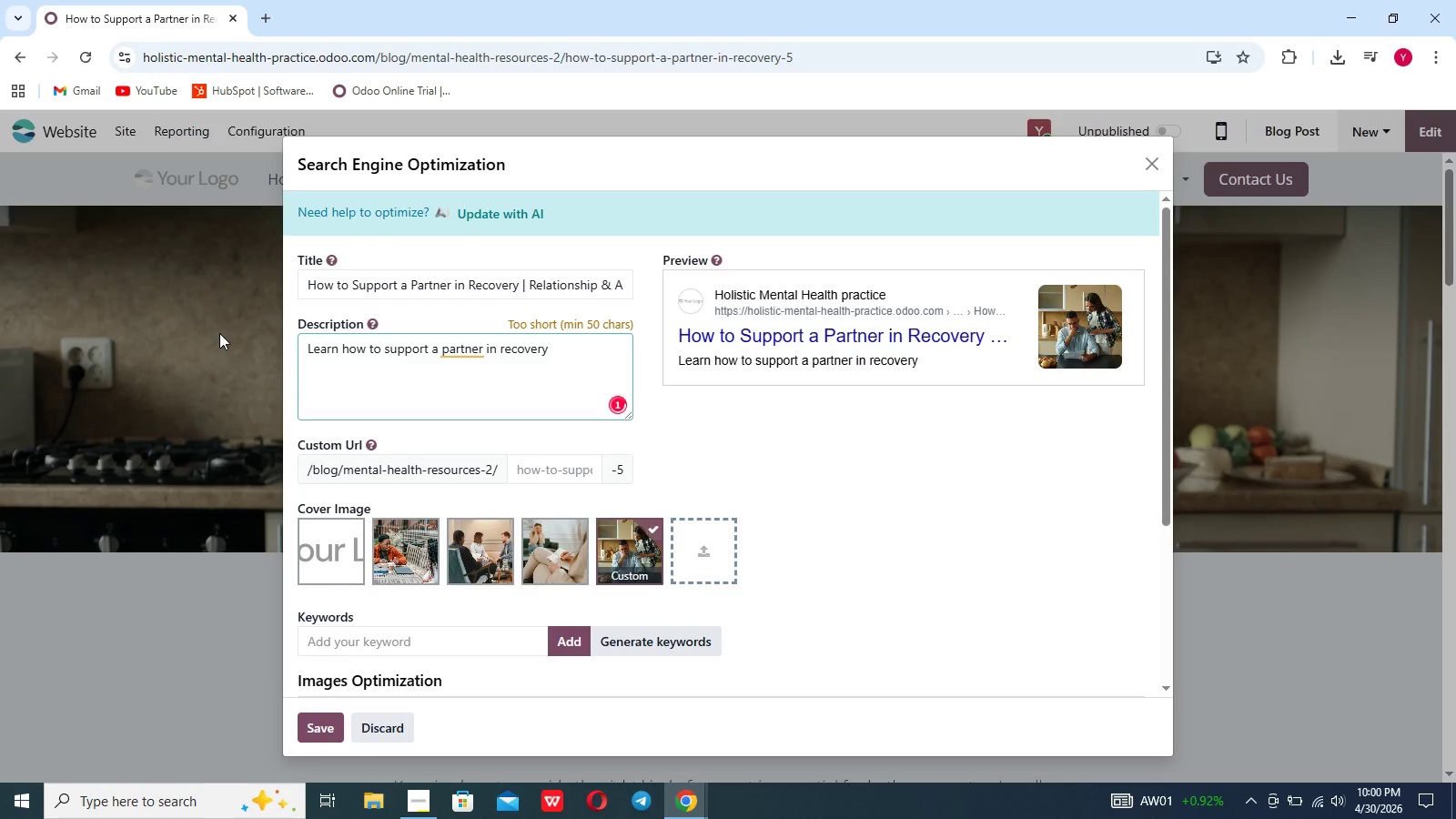 
type(with )
 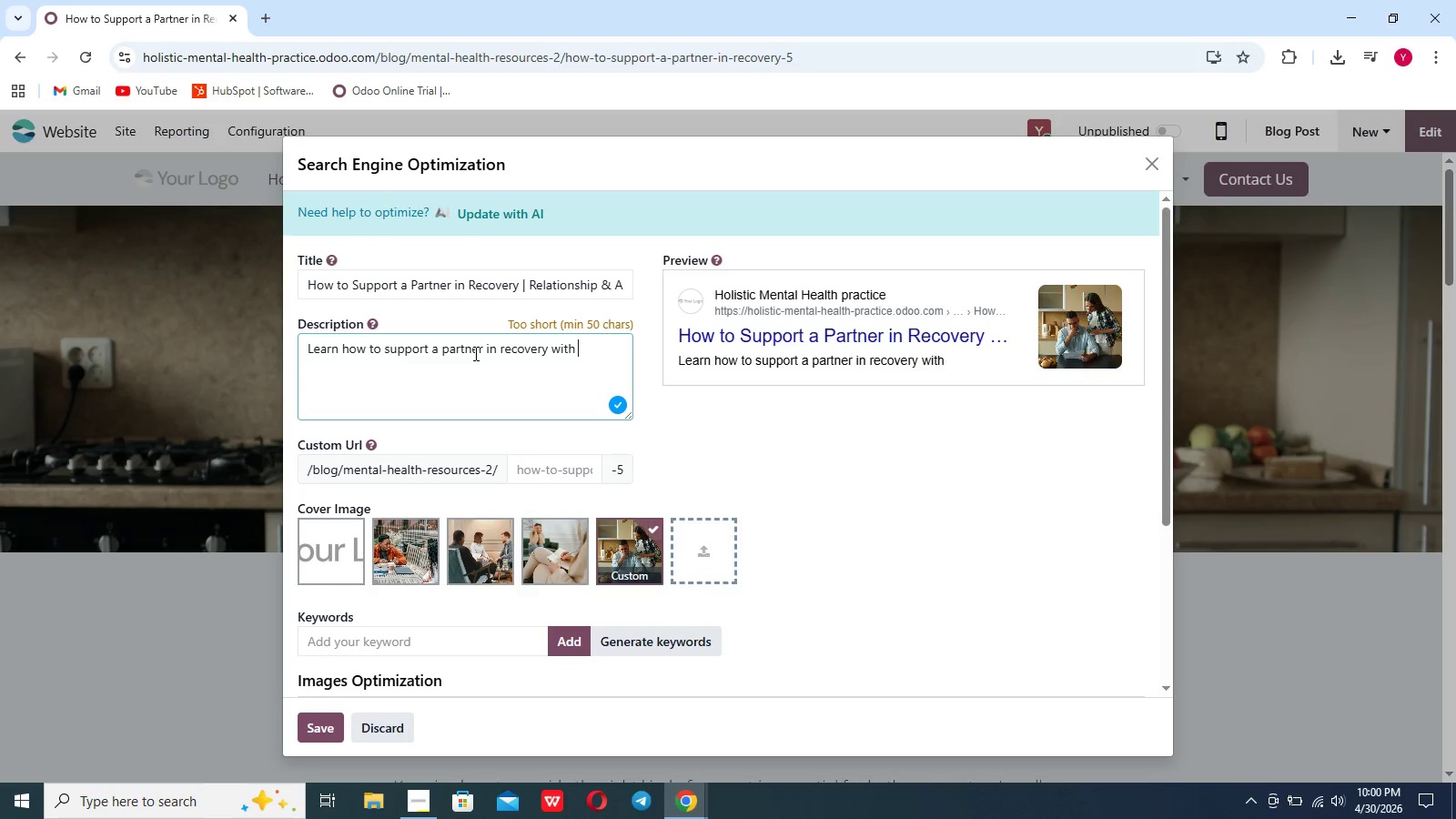 
type(parctical tips and professional guidance to build trust am)
key(Backspace)
type(nd strengthen your real)
key(Backspace)
key(Backspace)
type(lationshp/)
key(Backspace)
type(.)
 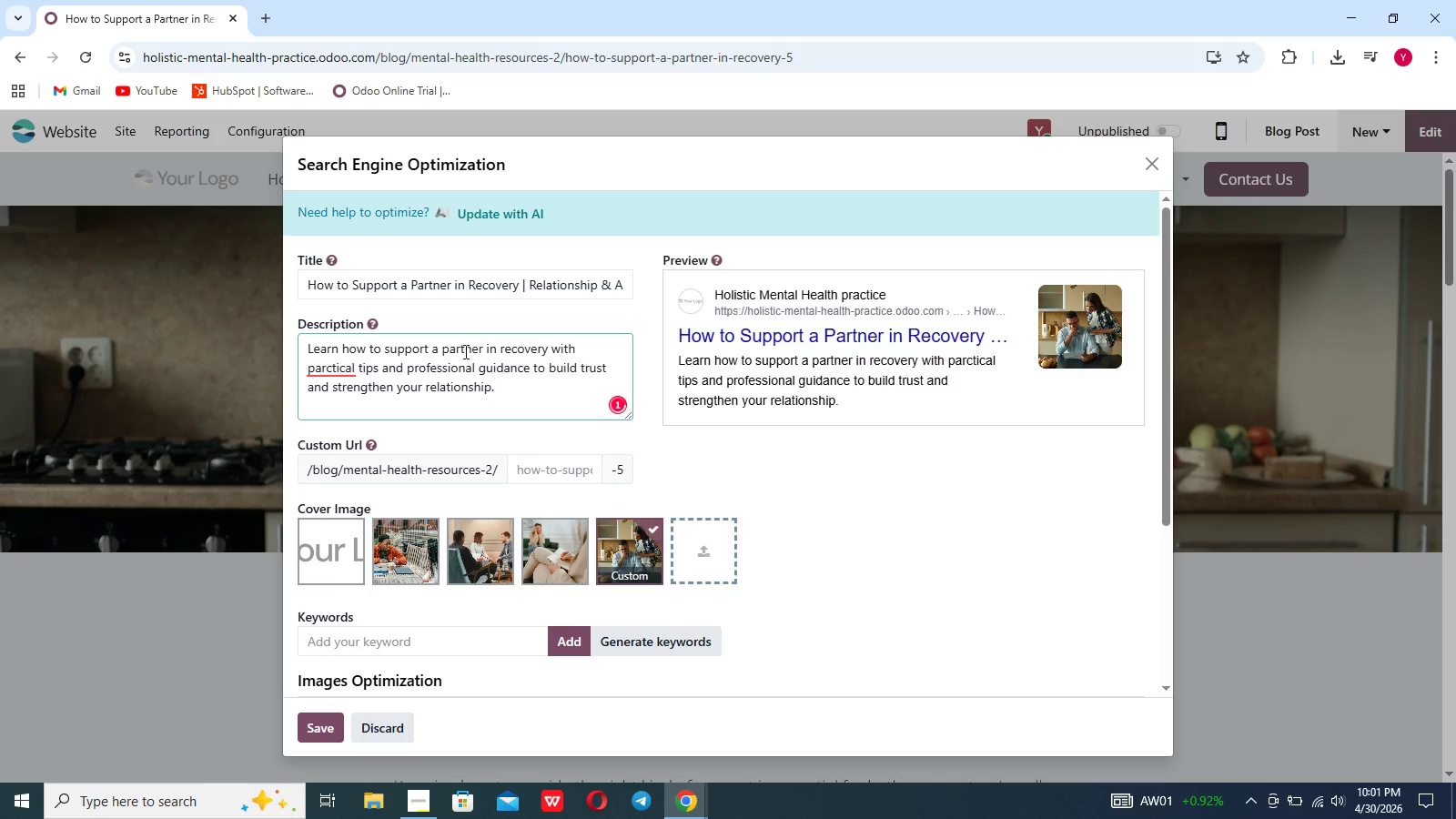 
left_click([337, 367])
 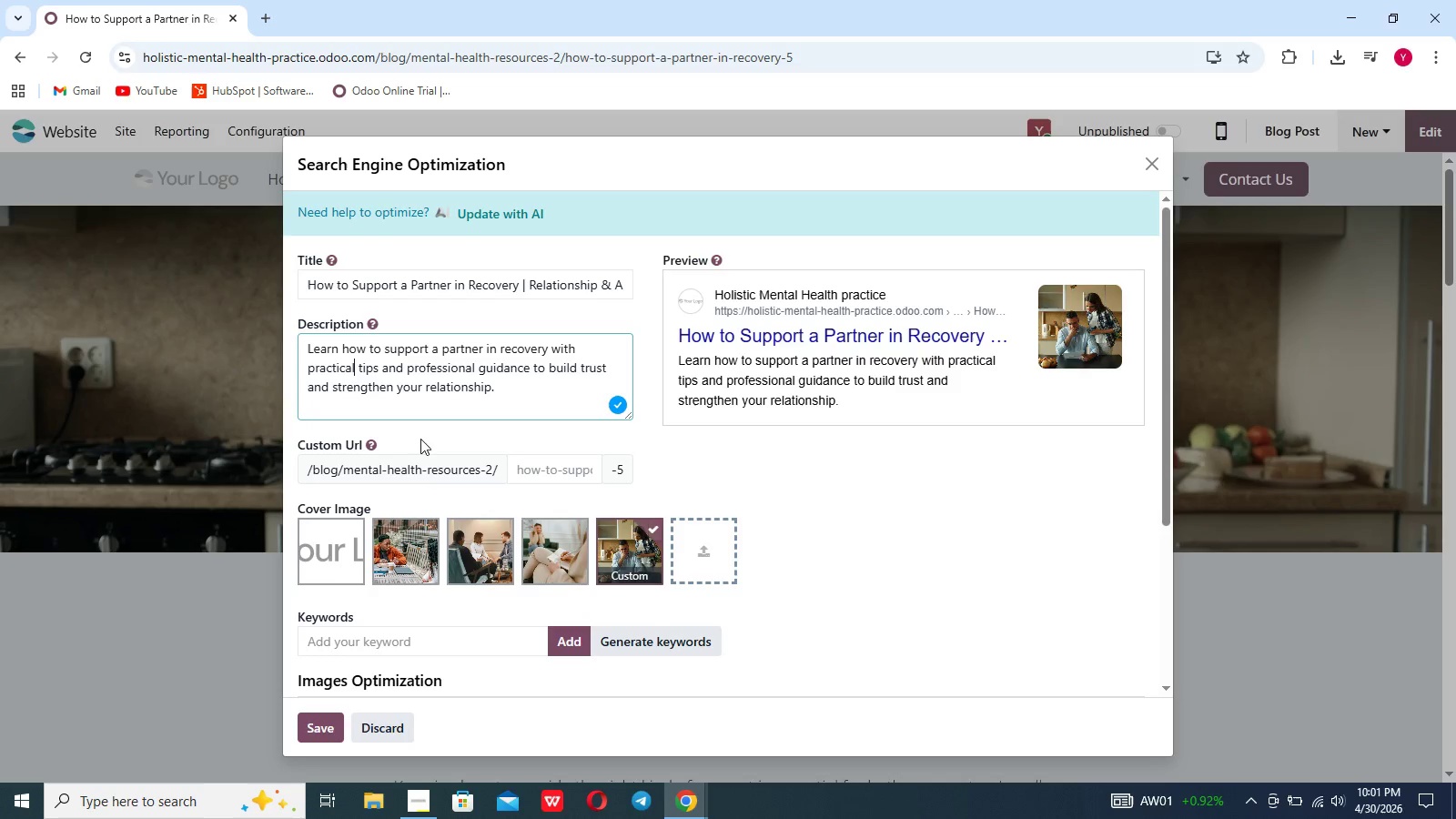 
left_click([508, 389])
 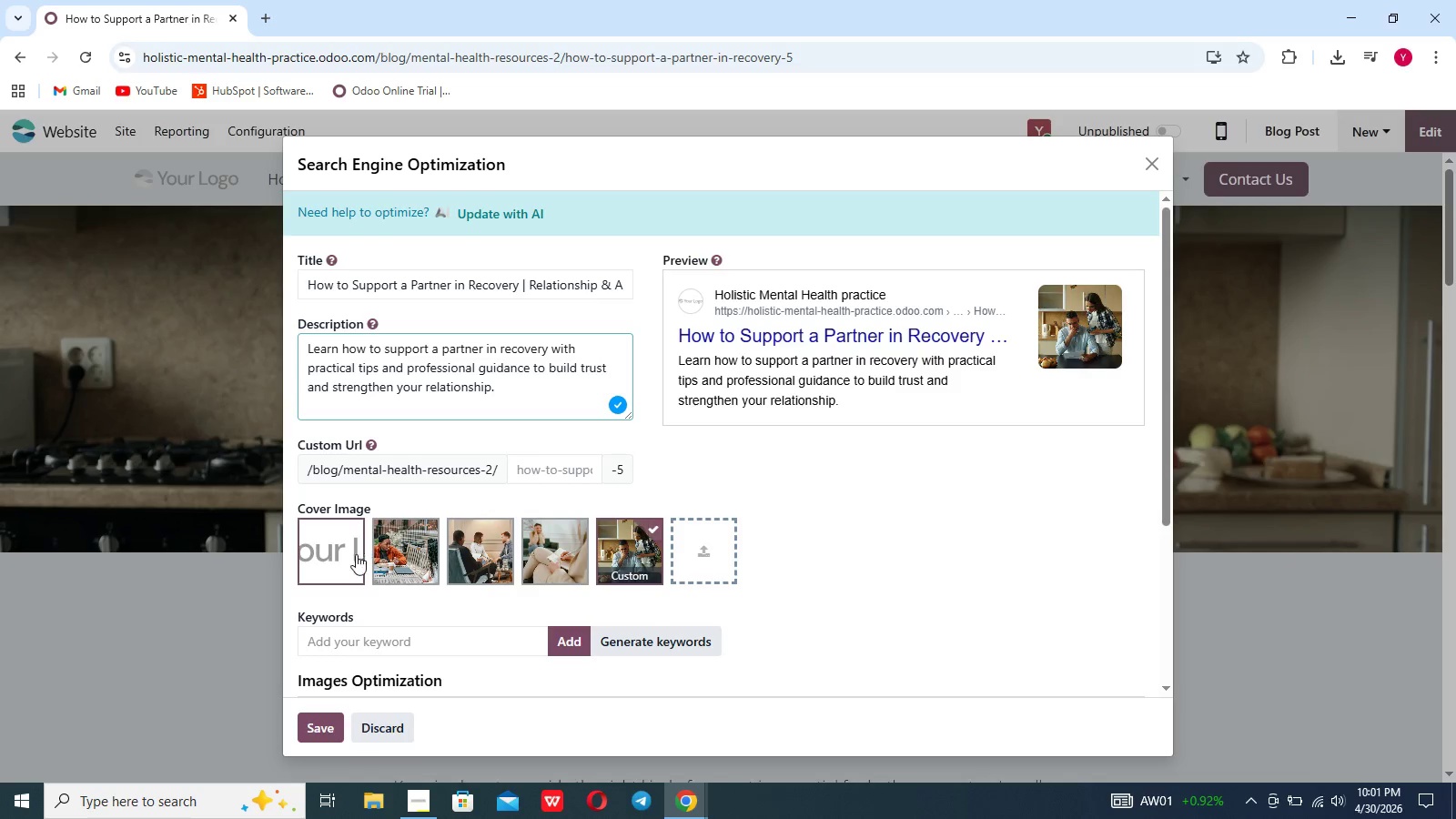 
wait(7.02)
 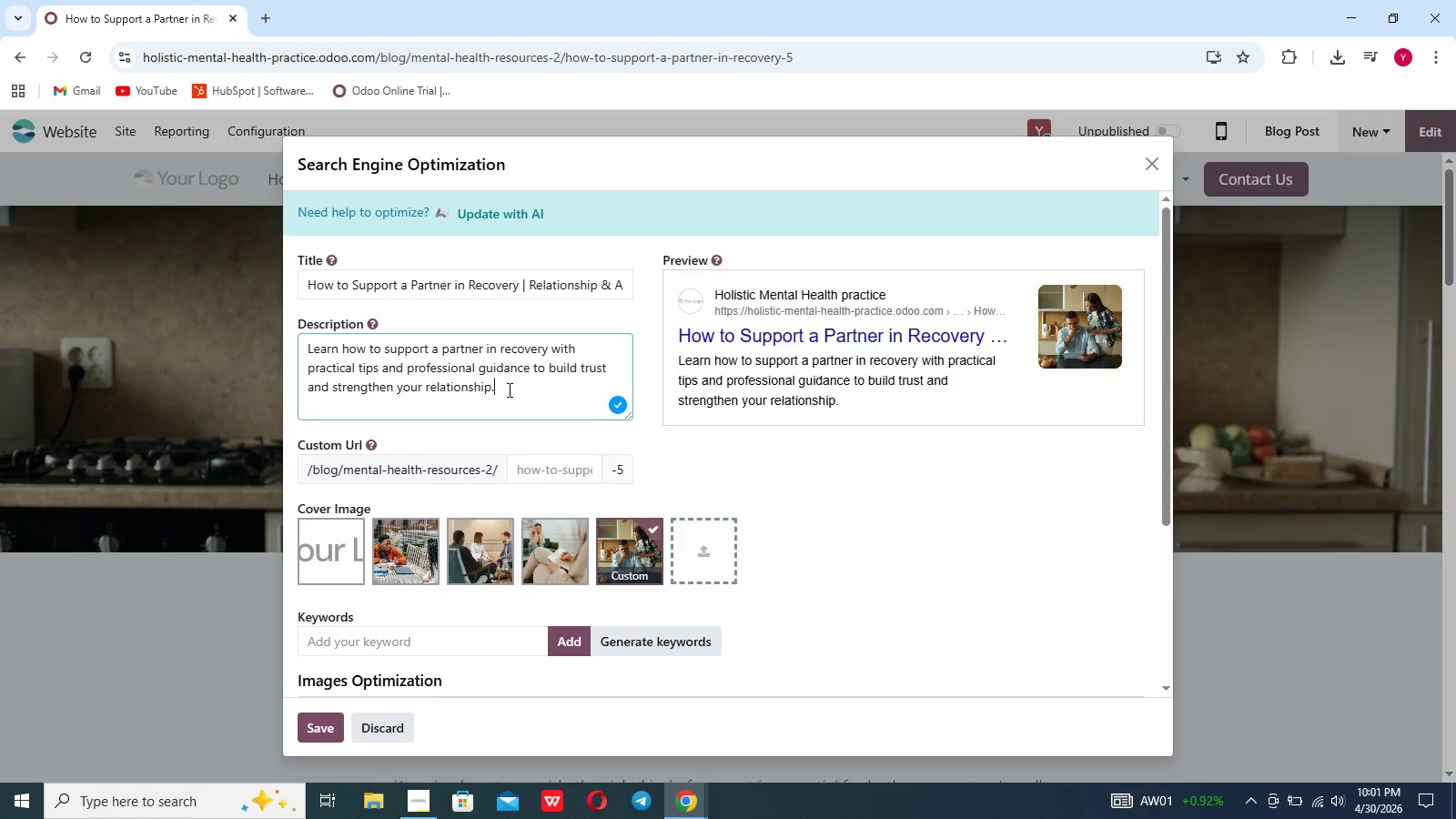 
left_click([343, 642])
 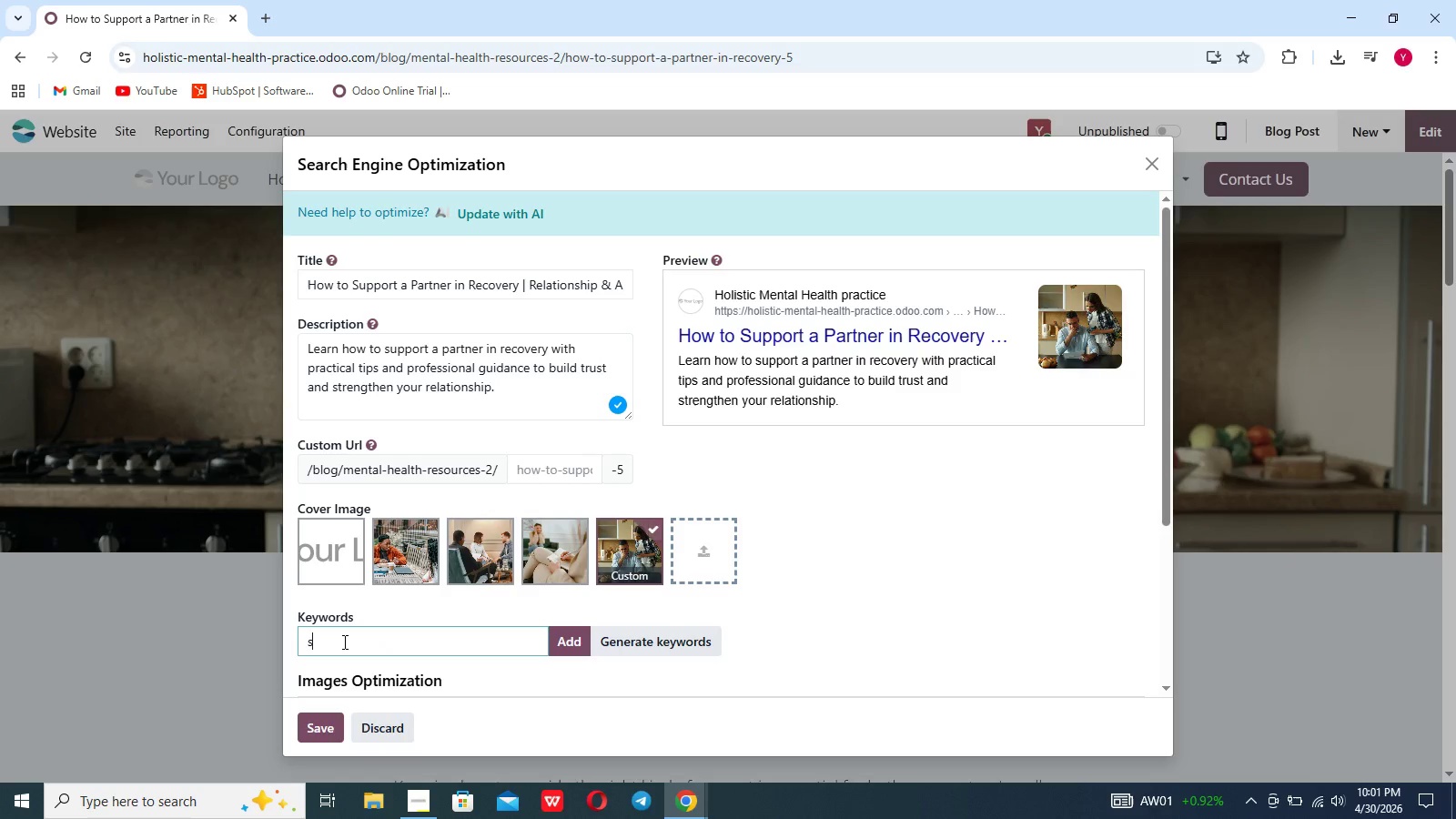 
type(support a partner in recovery)
 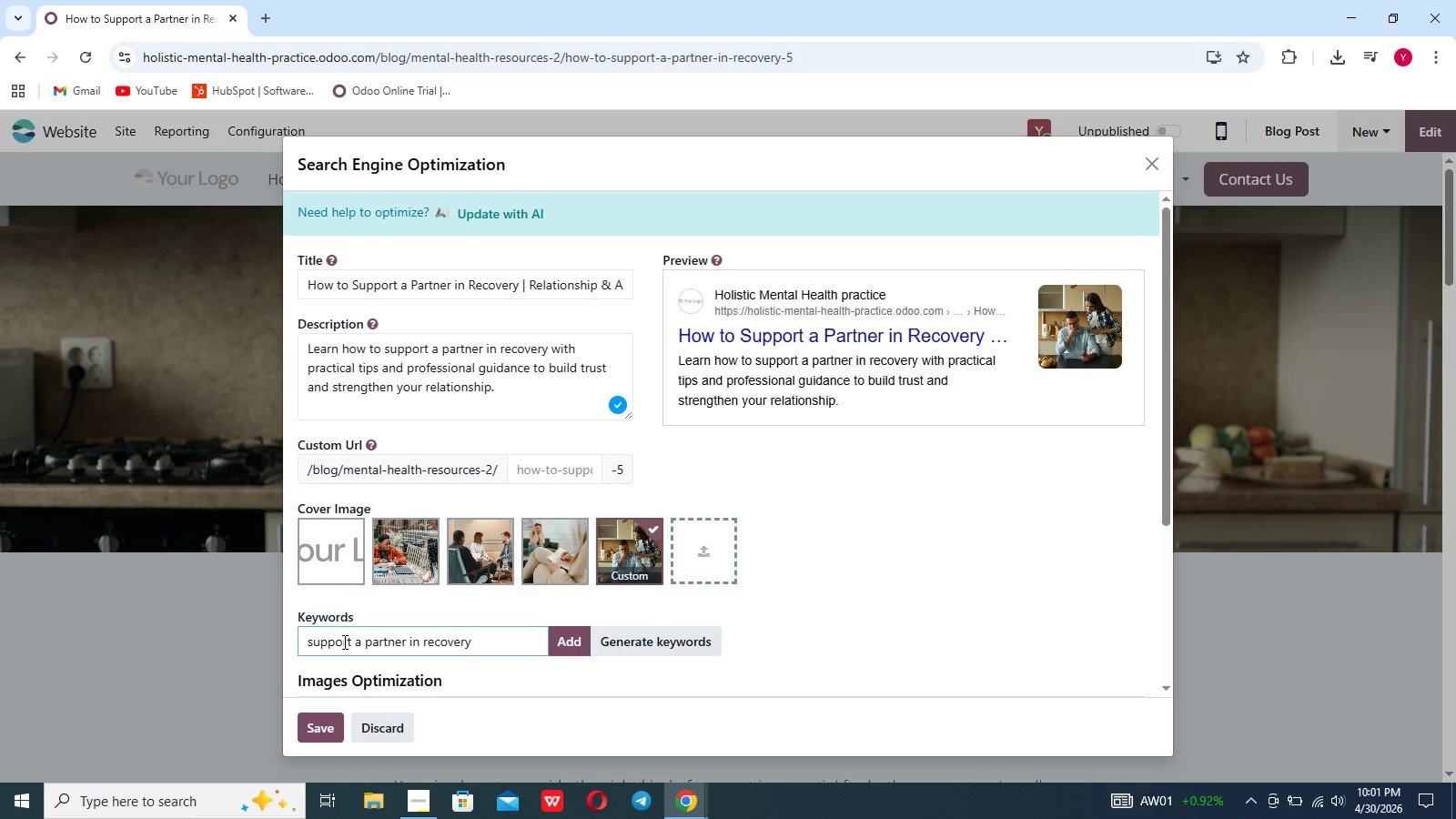 
key(Enter)
 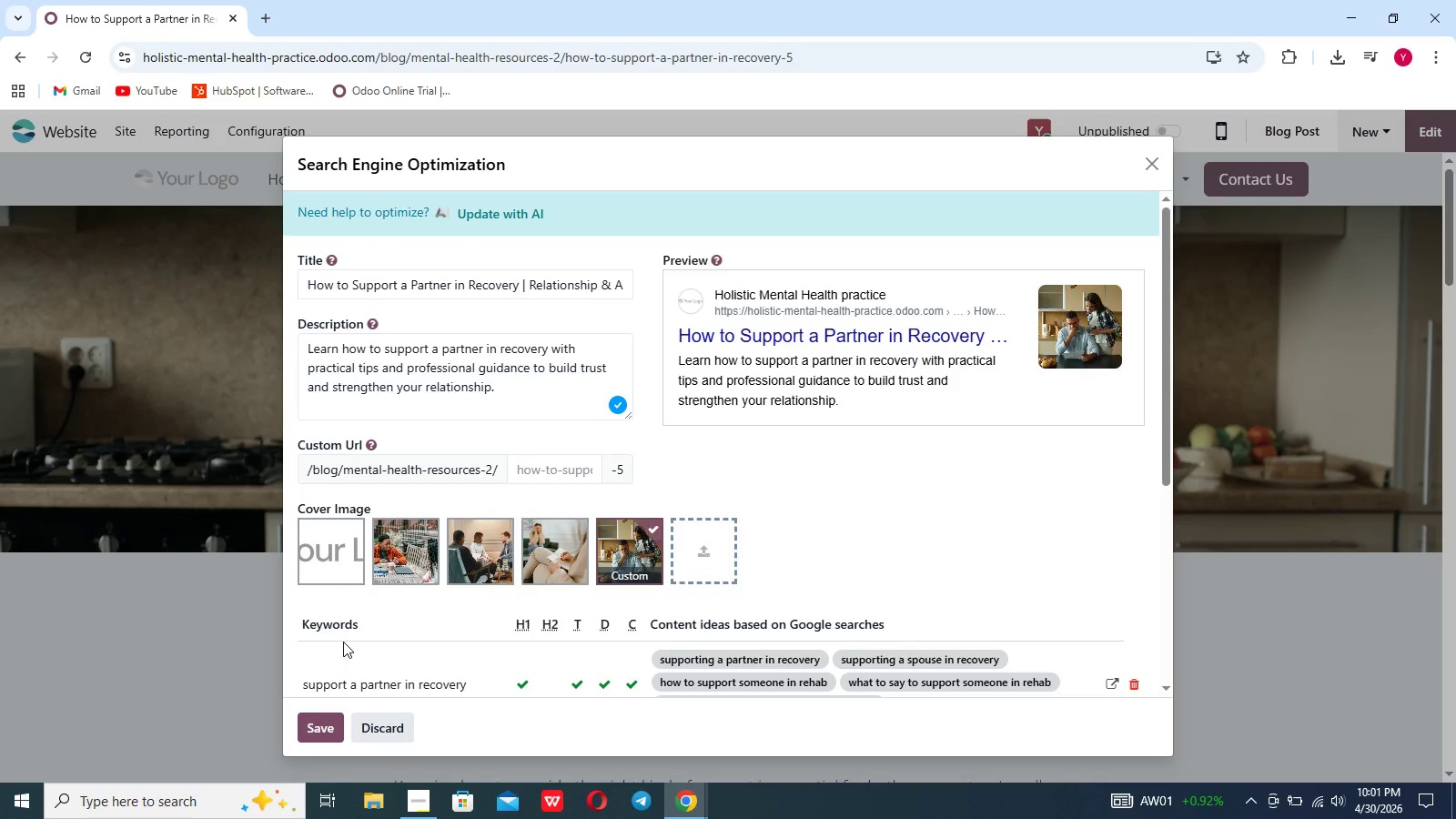 
wait(9.42)
 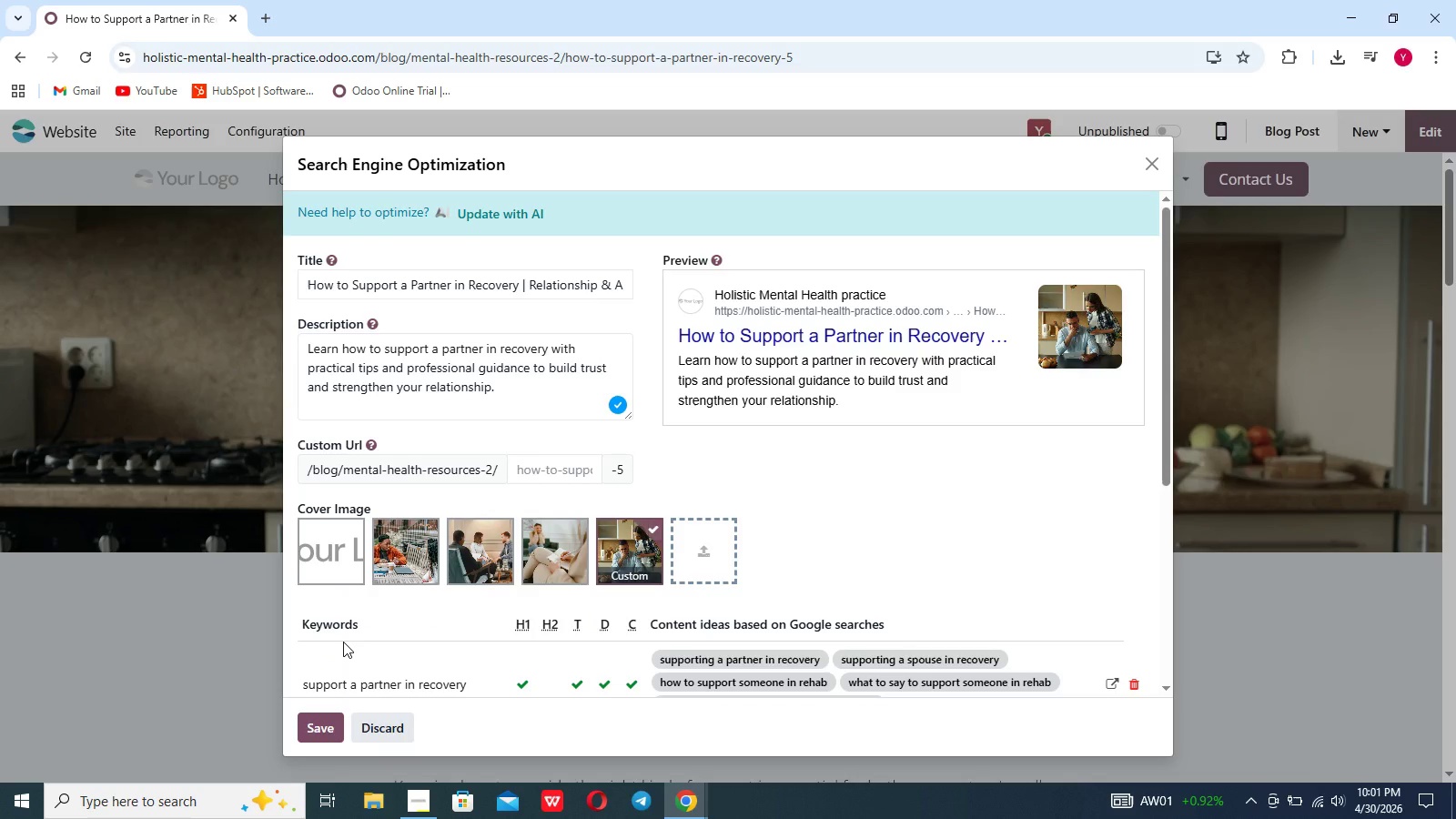 
type(addiction recovery tipd)
key(Backspace)
type(s)
key(Backspace)
key(Backspace)
key(Backspace)
key(Backspace)
type(support)
 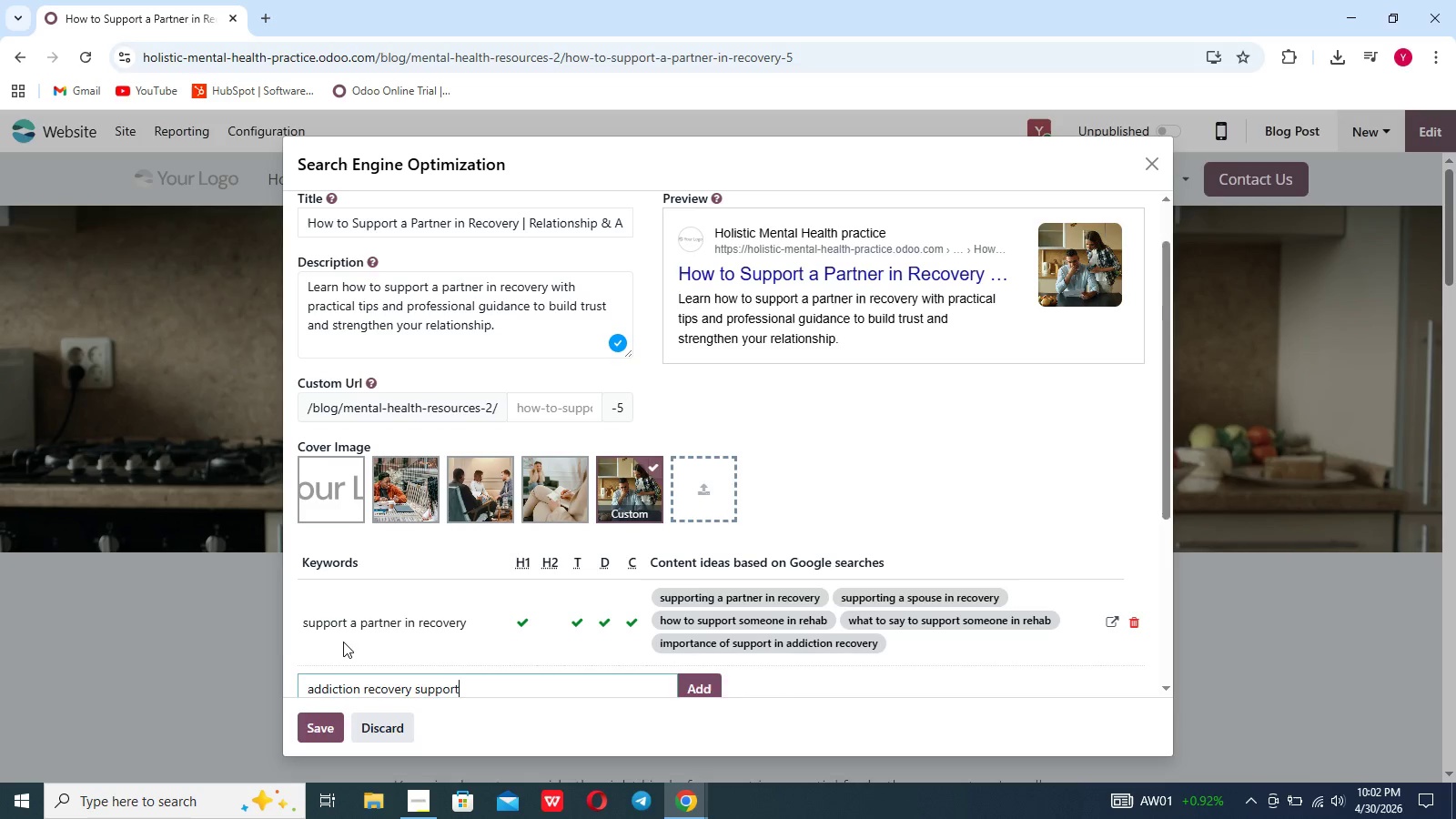 
key(Enter)
 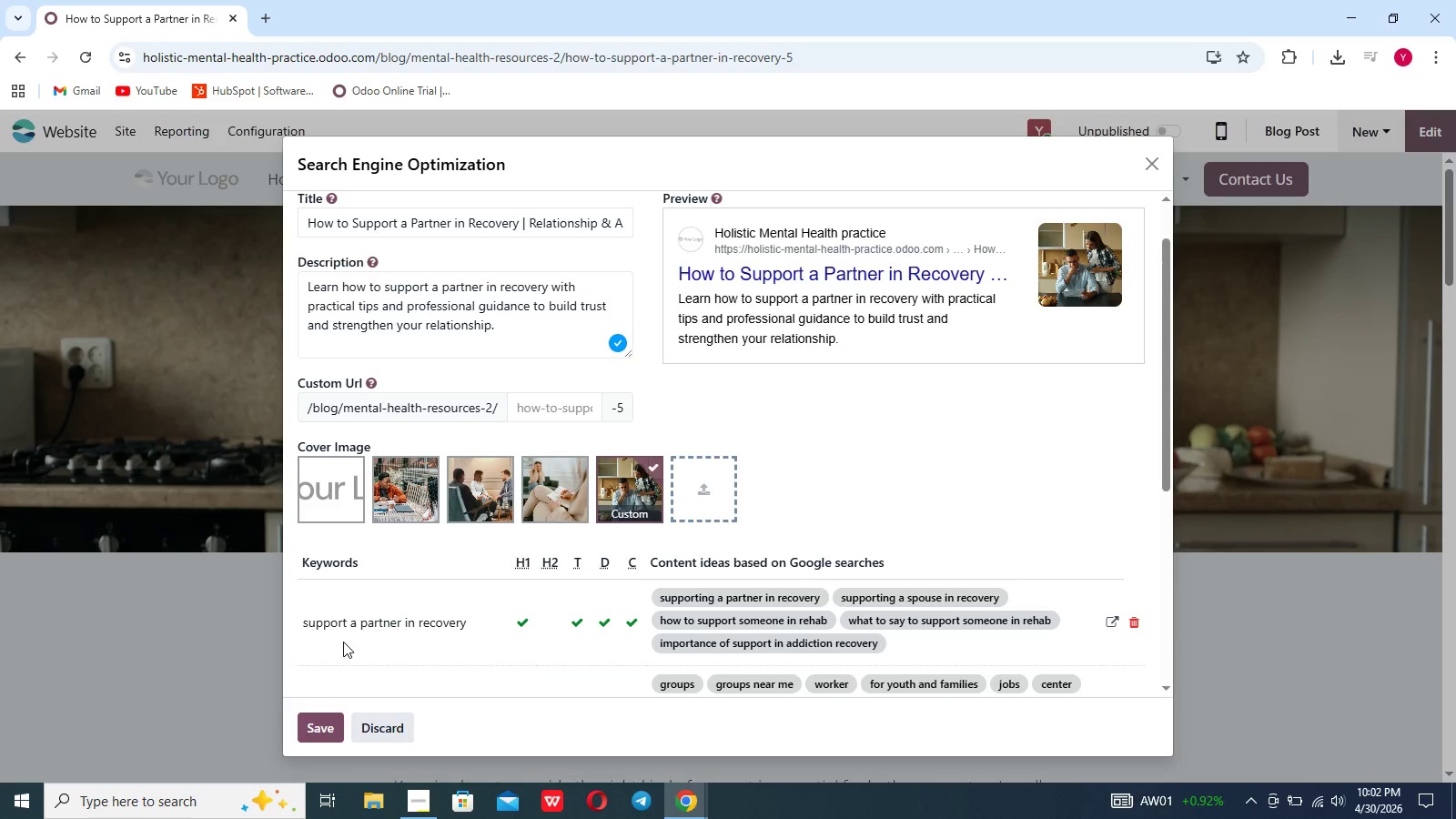 
left_click([318, 736])
 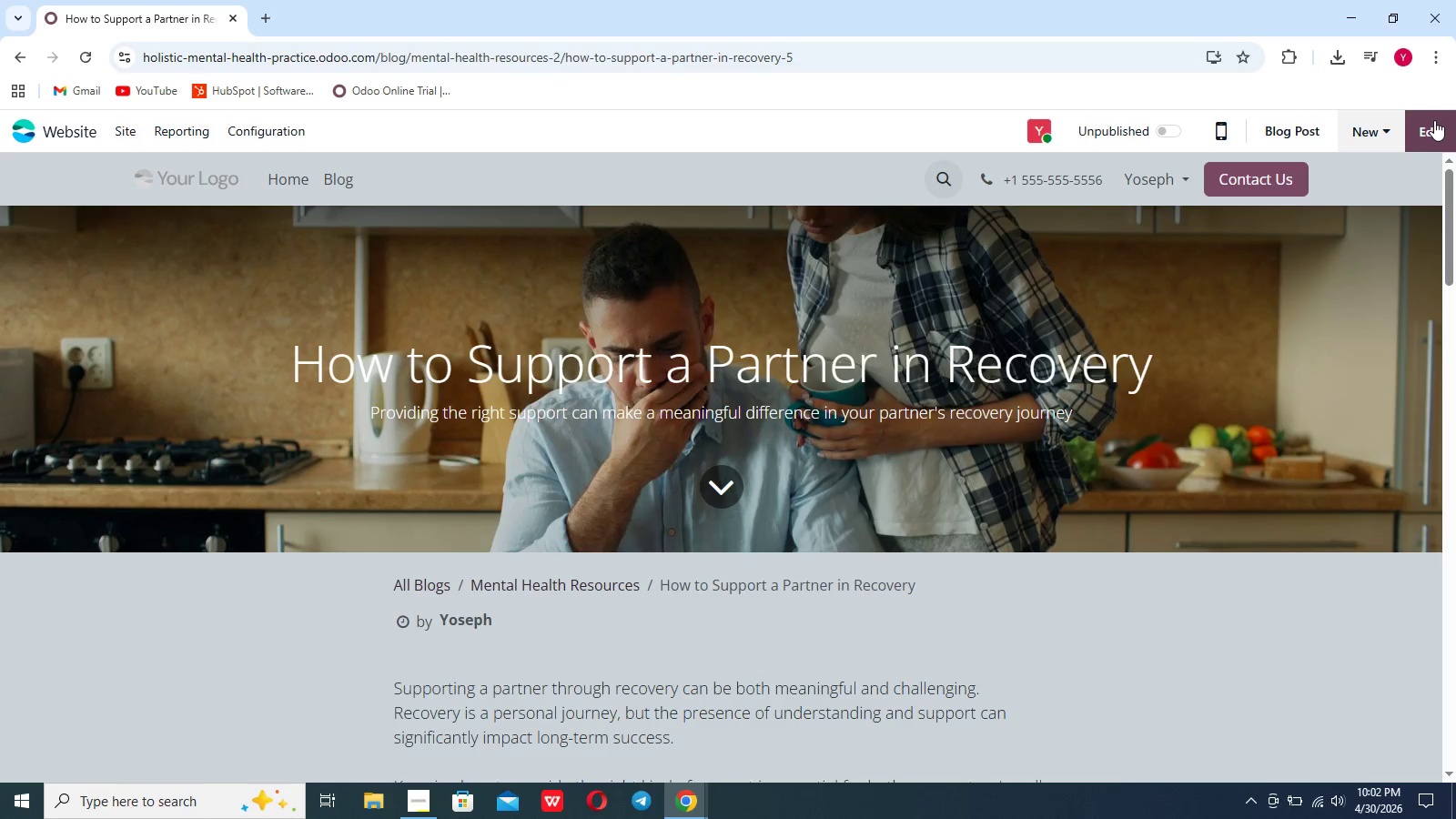 
wait(7.84)
 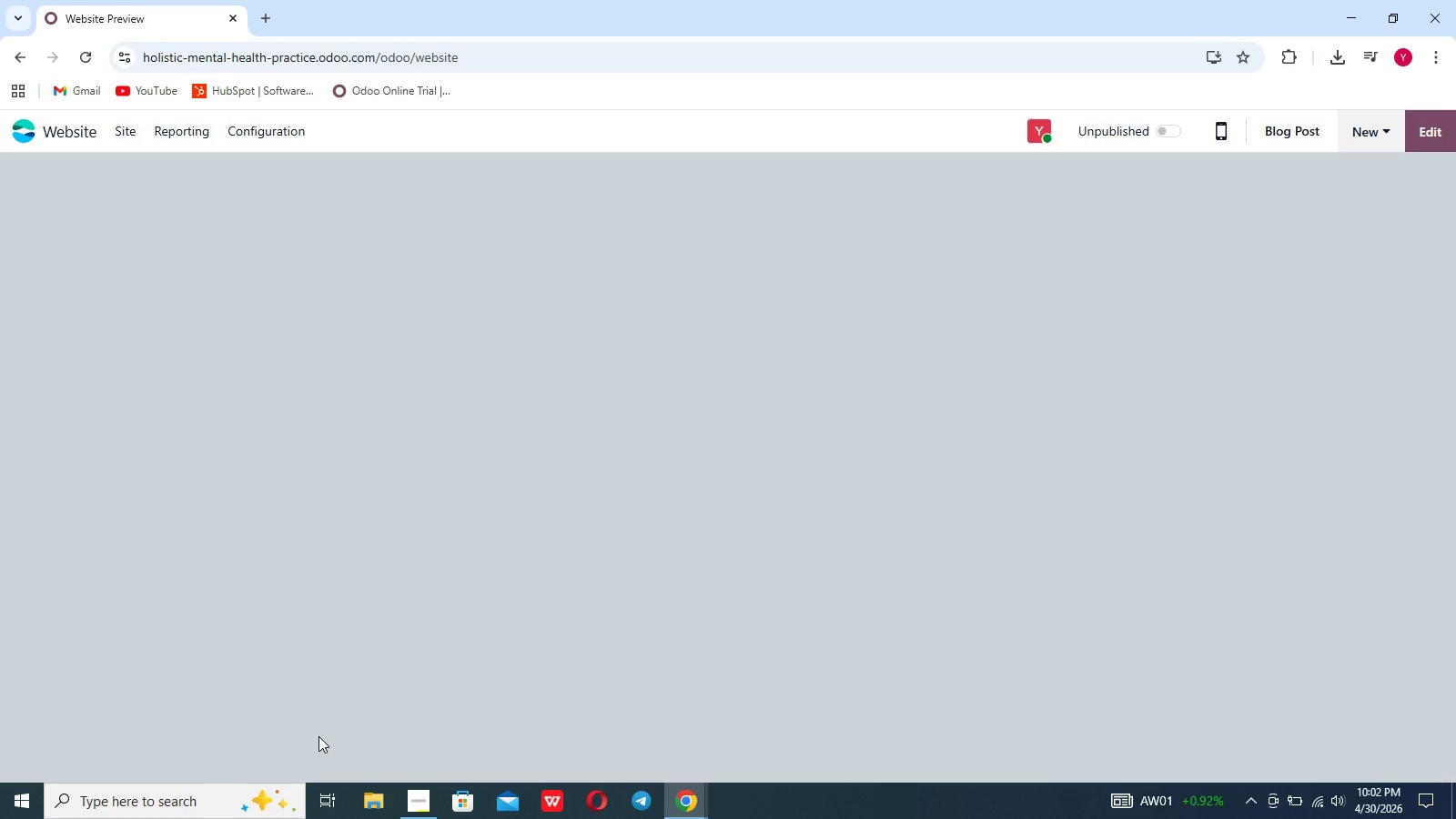 
scroll: coordinate [975, 454], scroll_direction: down, amount: 5.0
 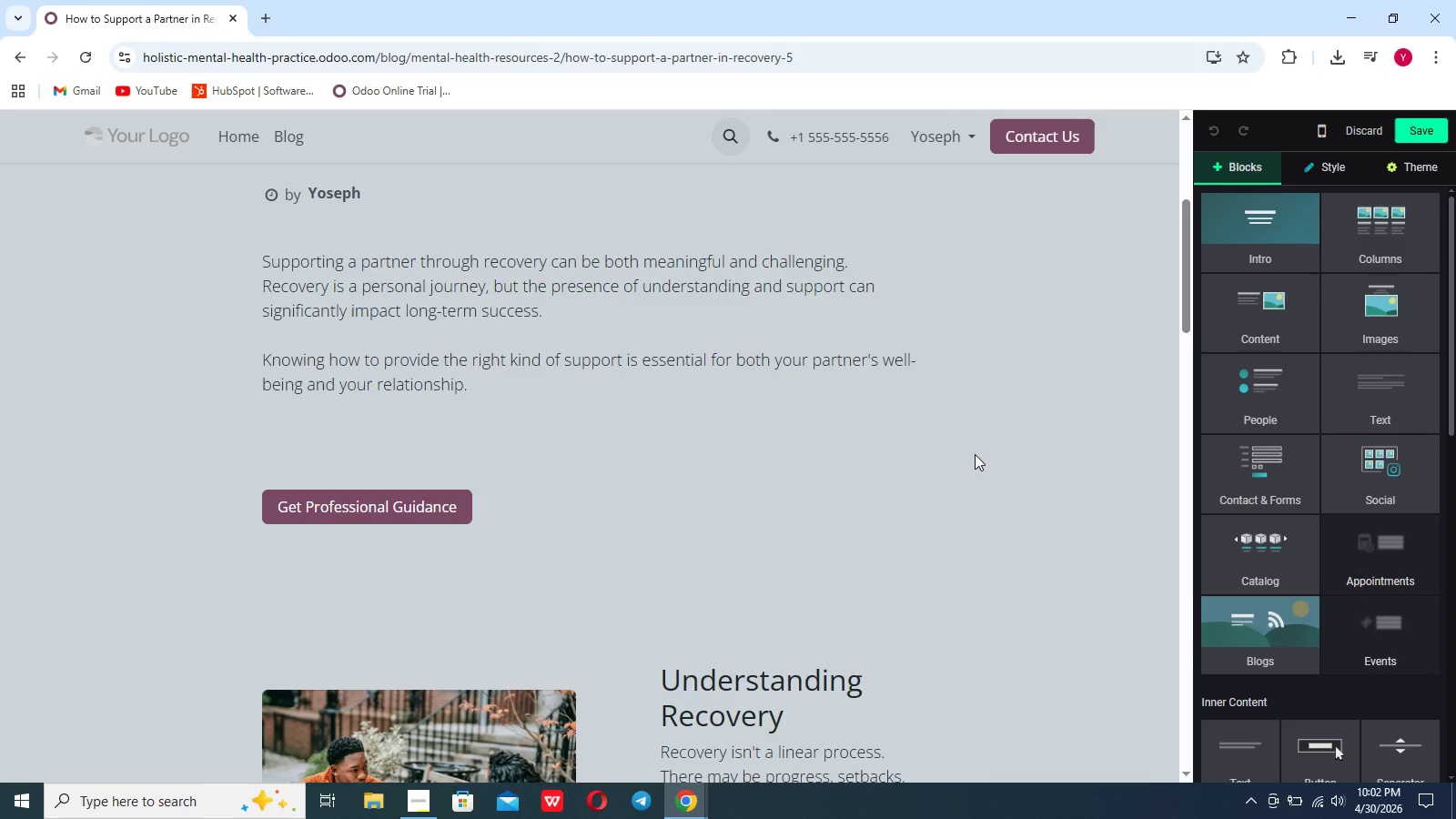 
scroll: coordinate [975, 454], scroll_direction: up, amount: 1.0
 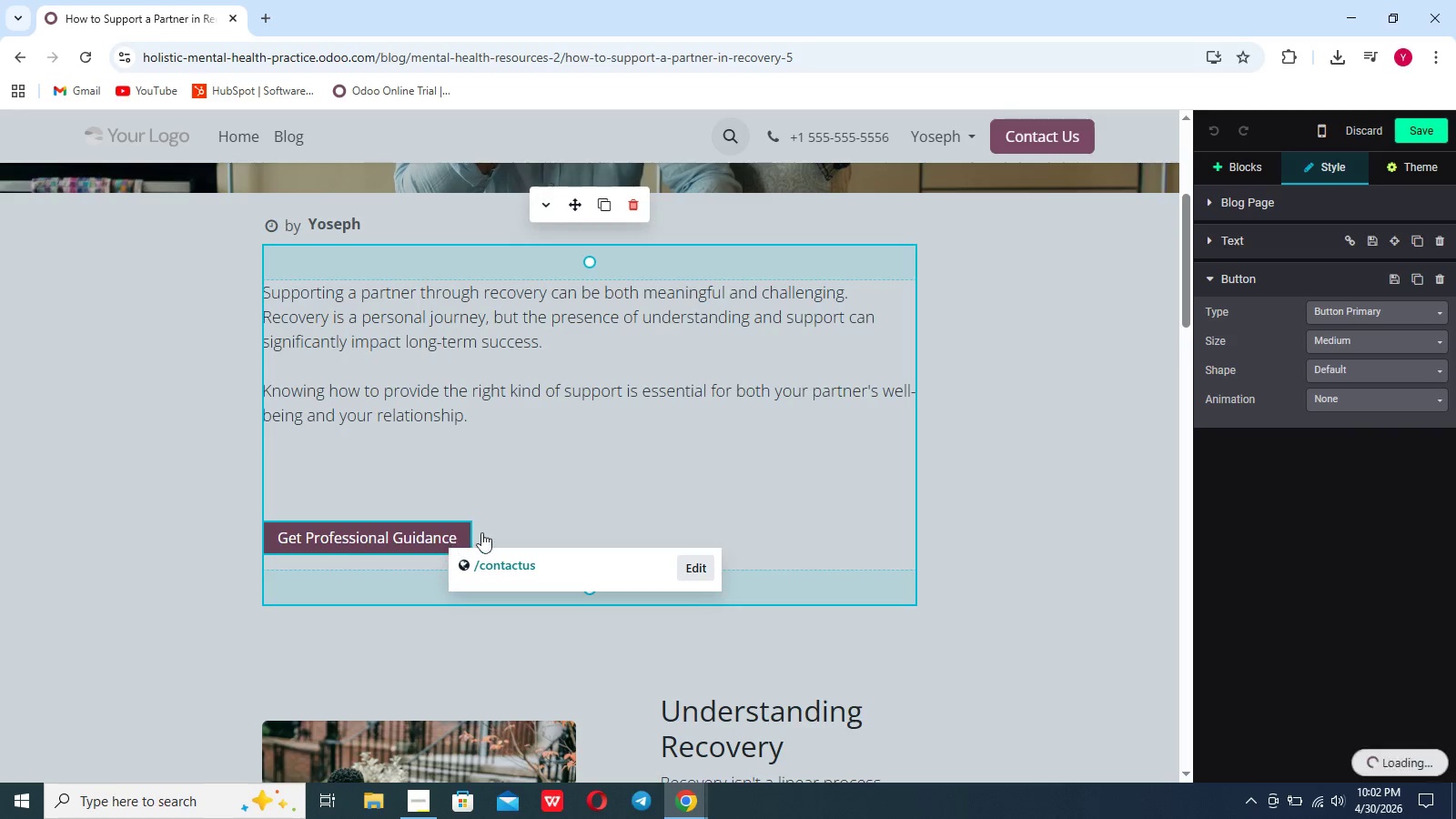 
left_click([1251, 168])
 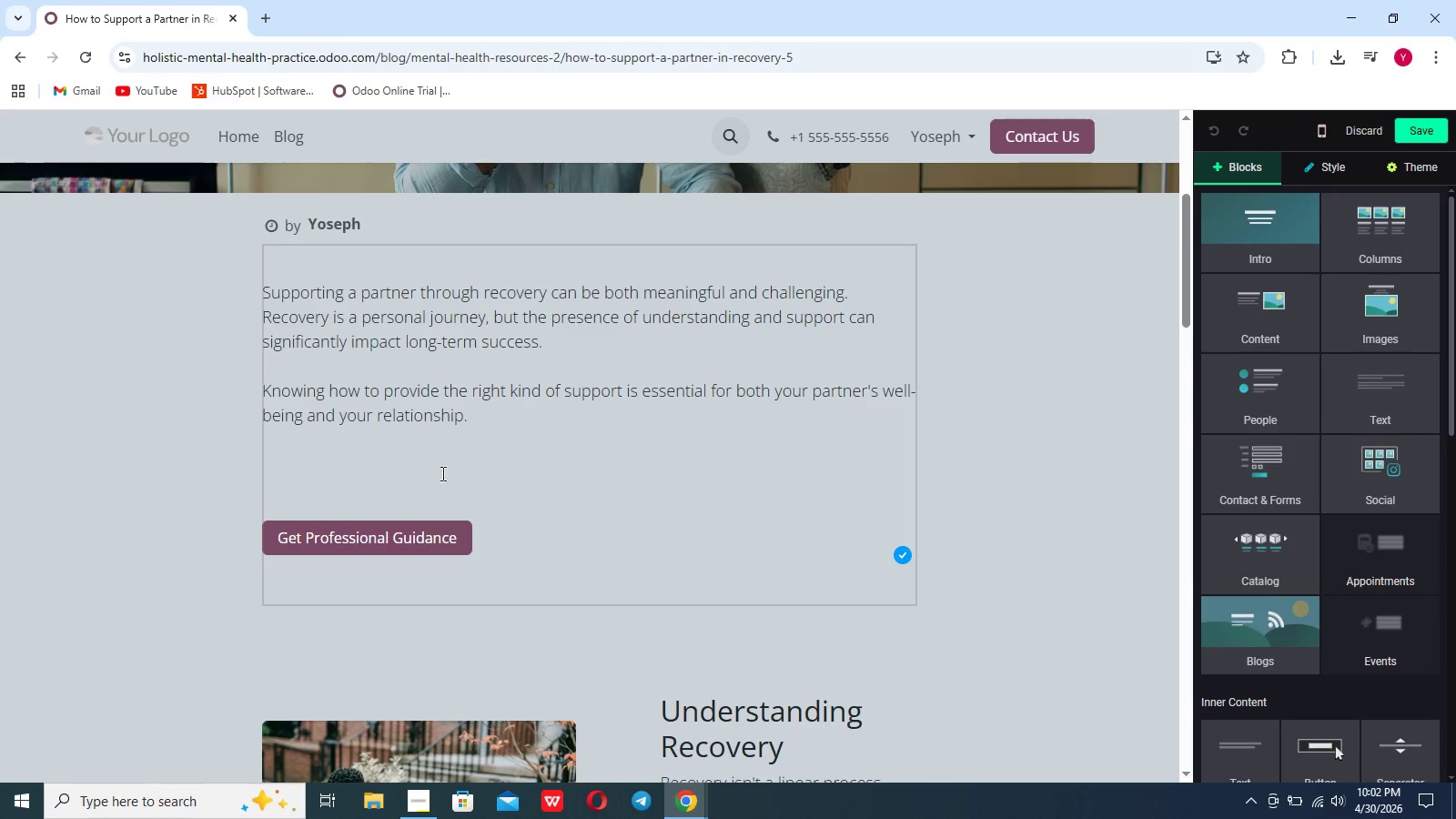 
left_click([417, 531])
 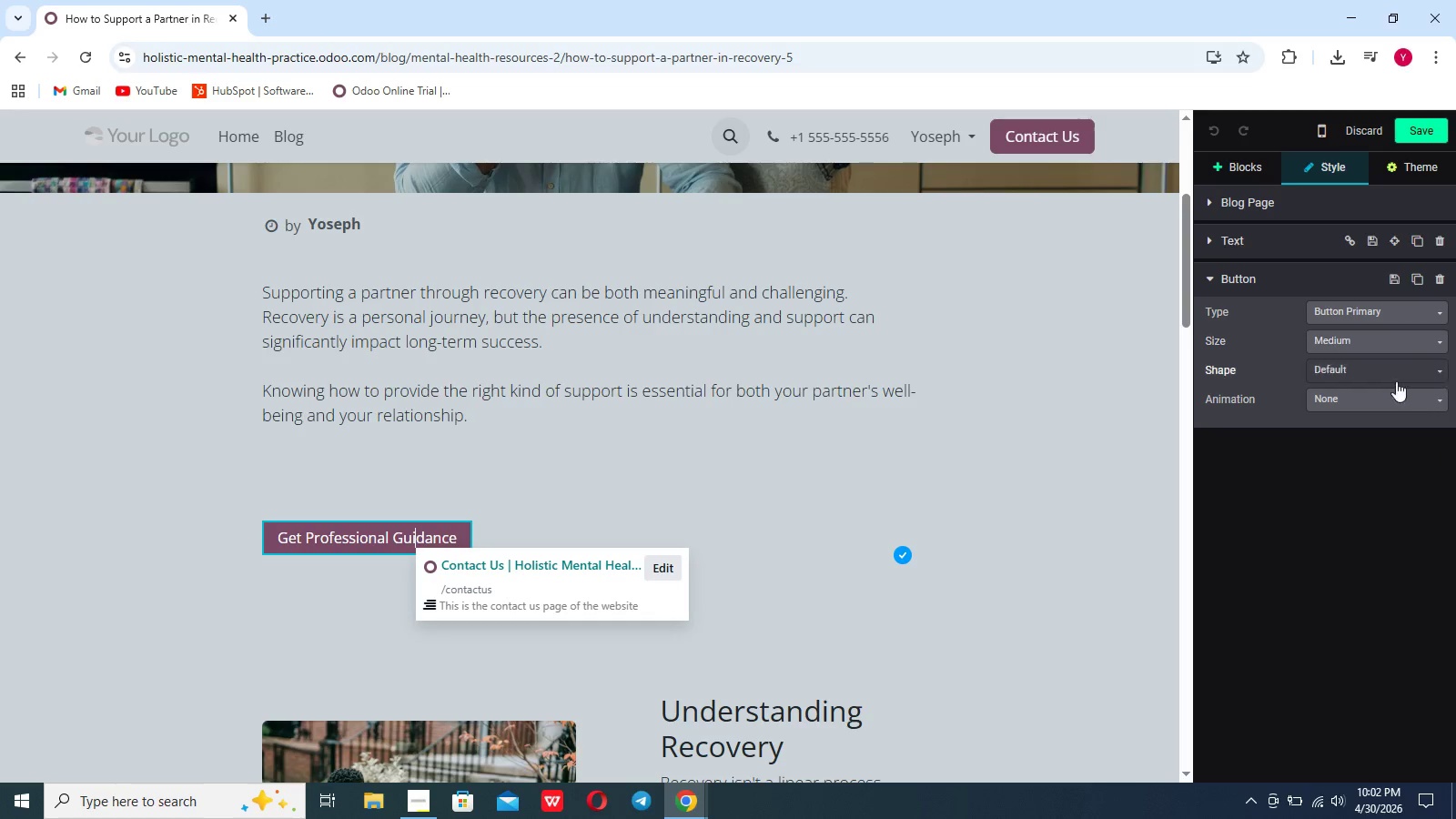 
left_click([1384, 394])
 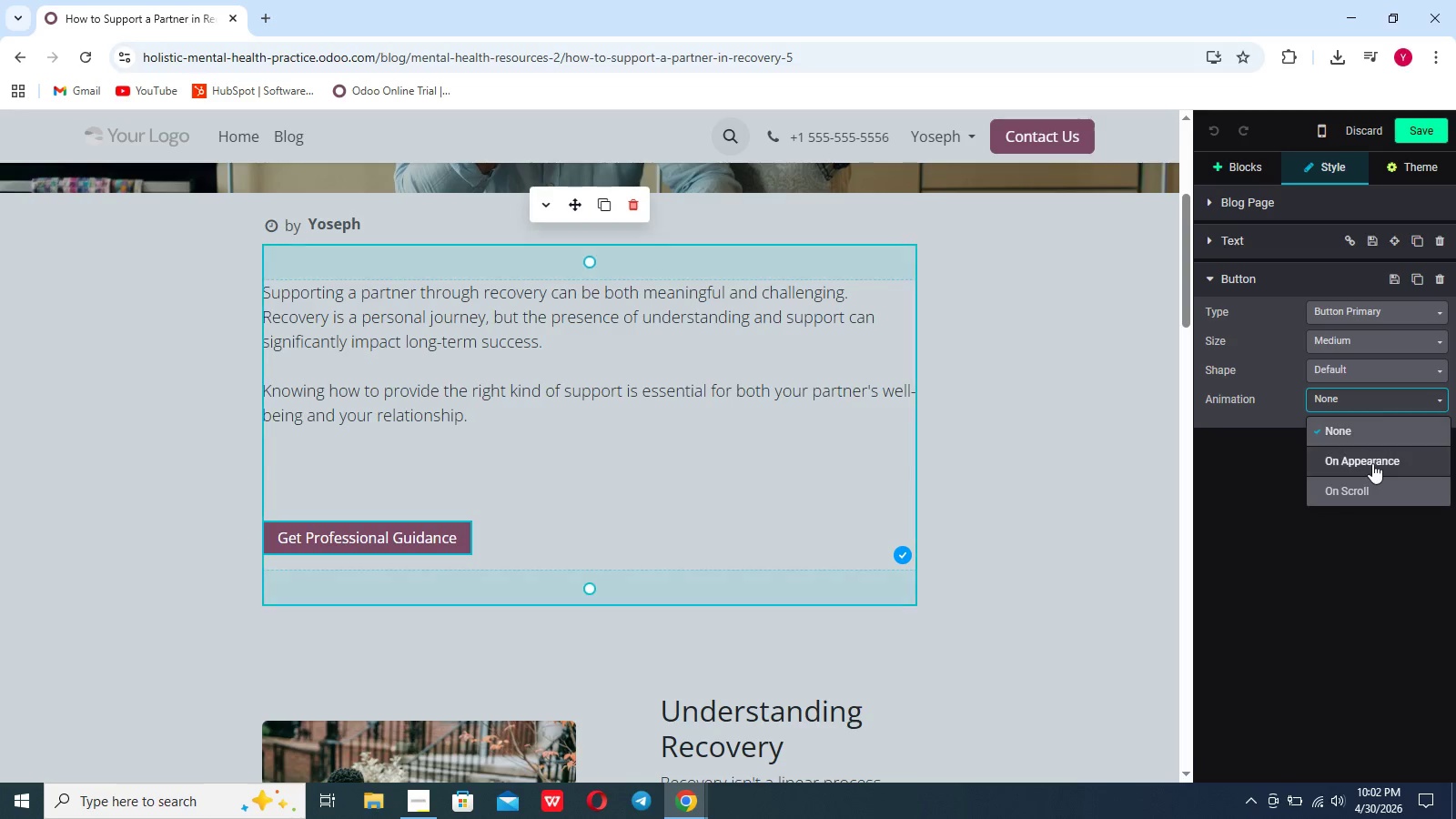 
left_click([1372, 463])
 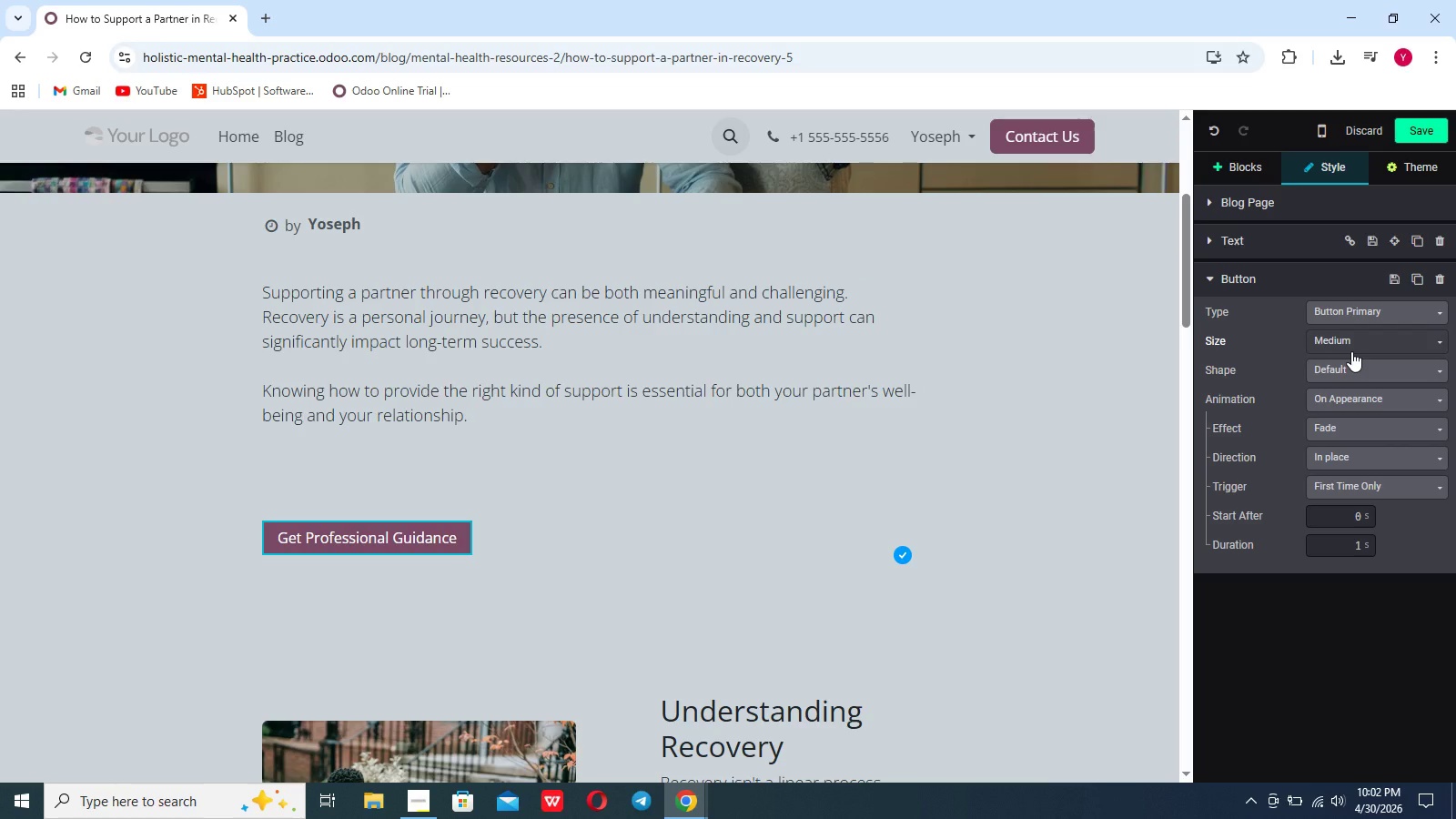 
left_click([1351, 395])
 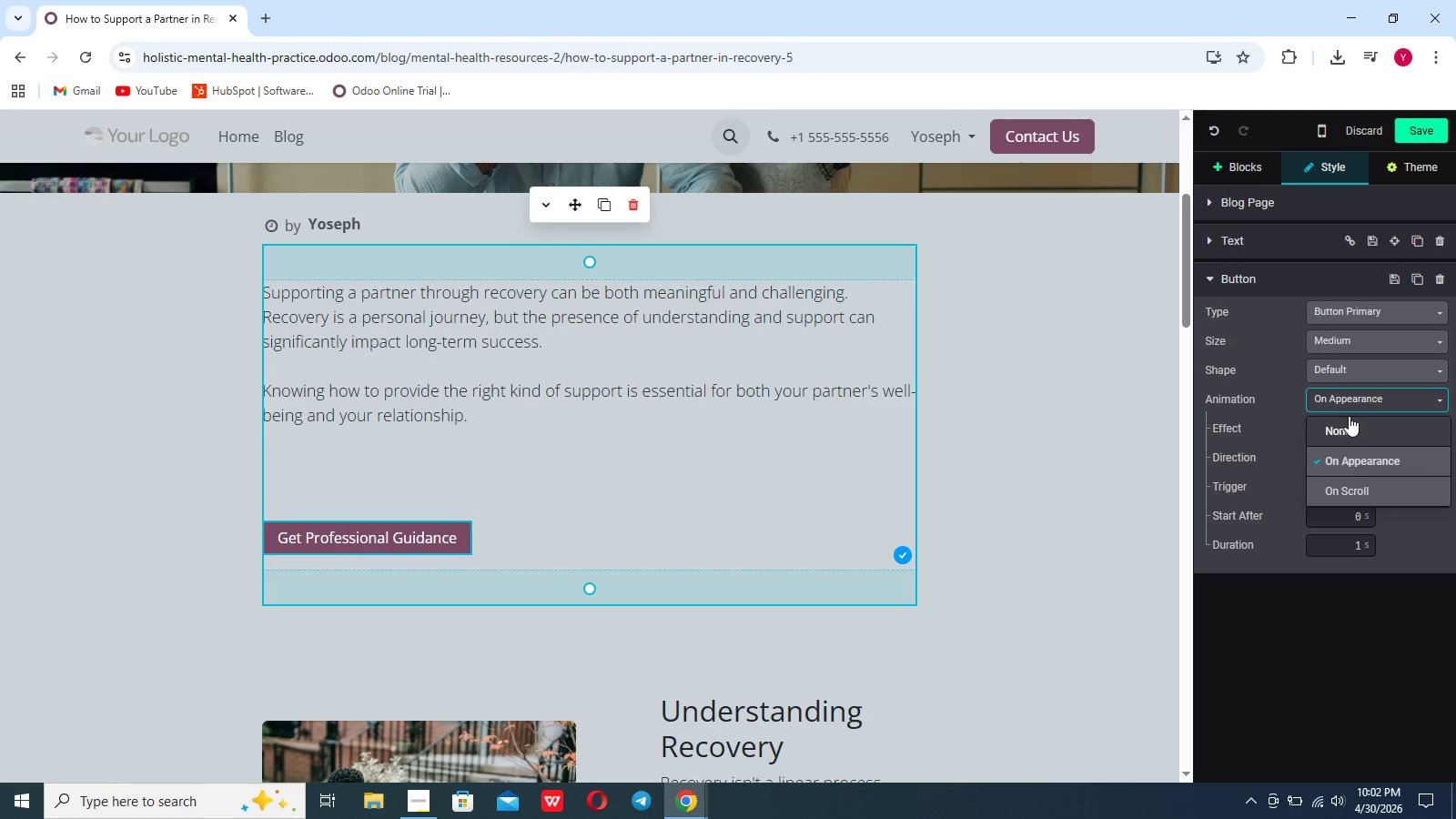 
left_click([1346, 407])
 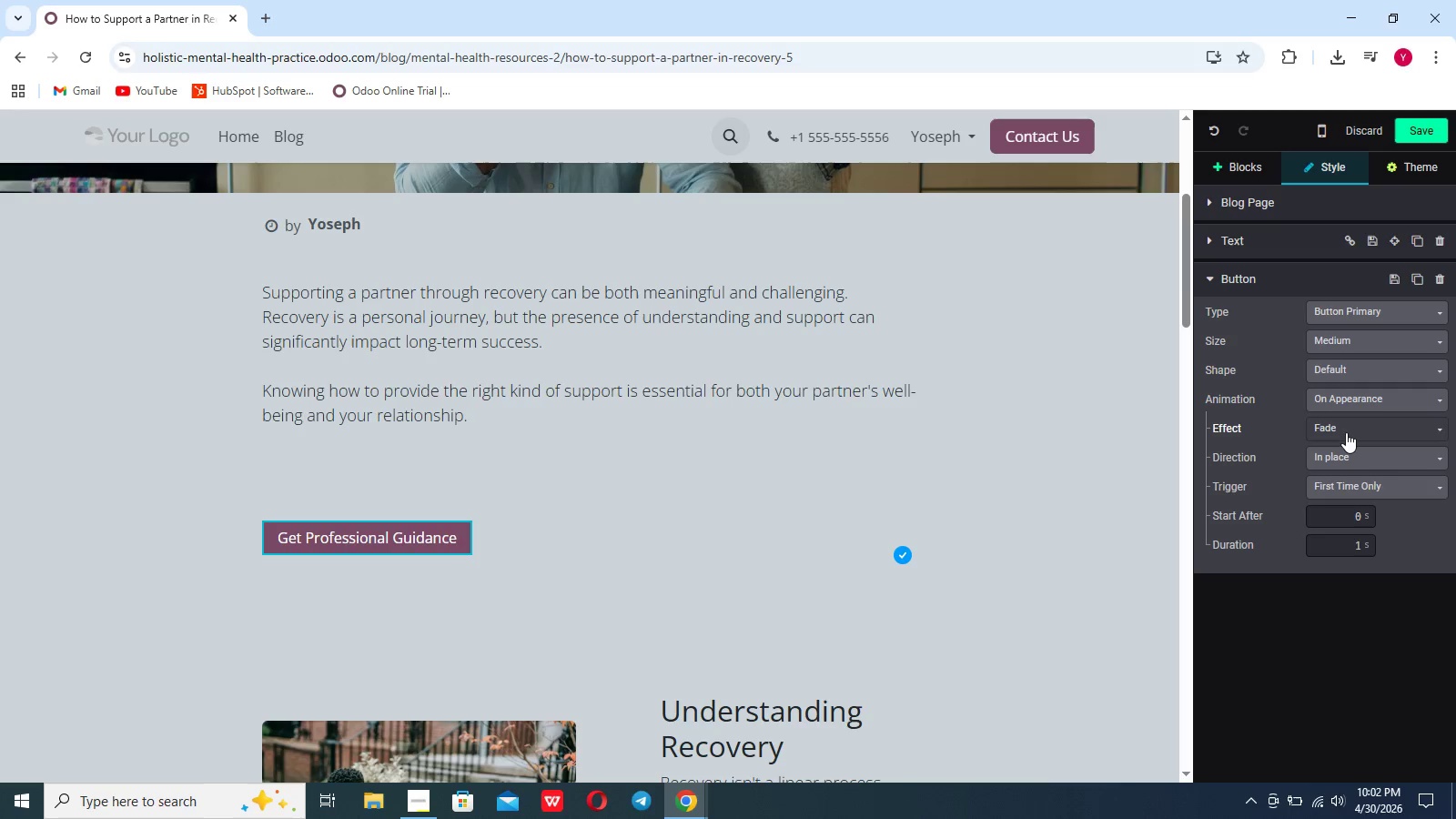 
left_click([1346, 432])
 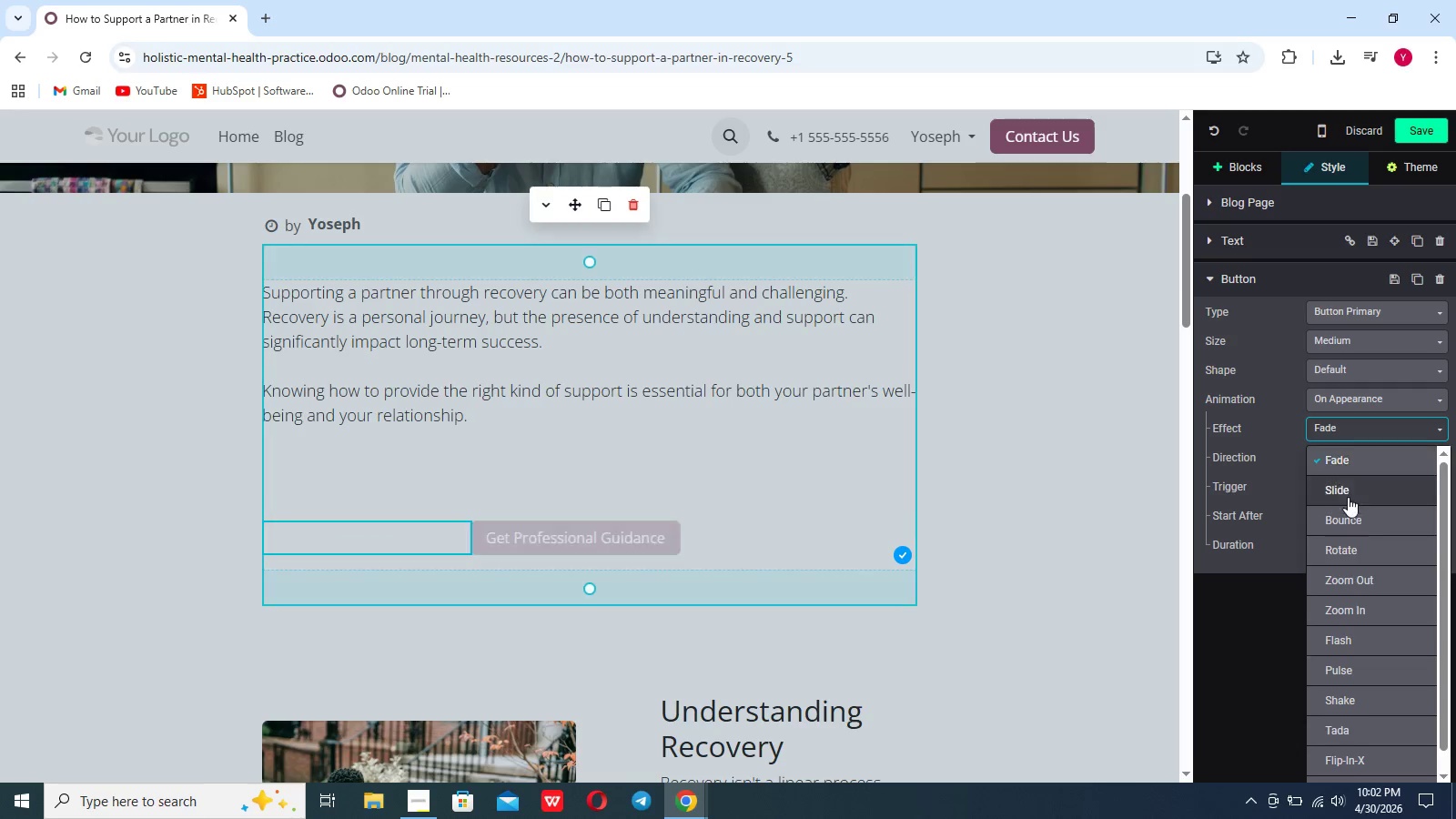 
left_click([1348, 515])
 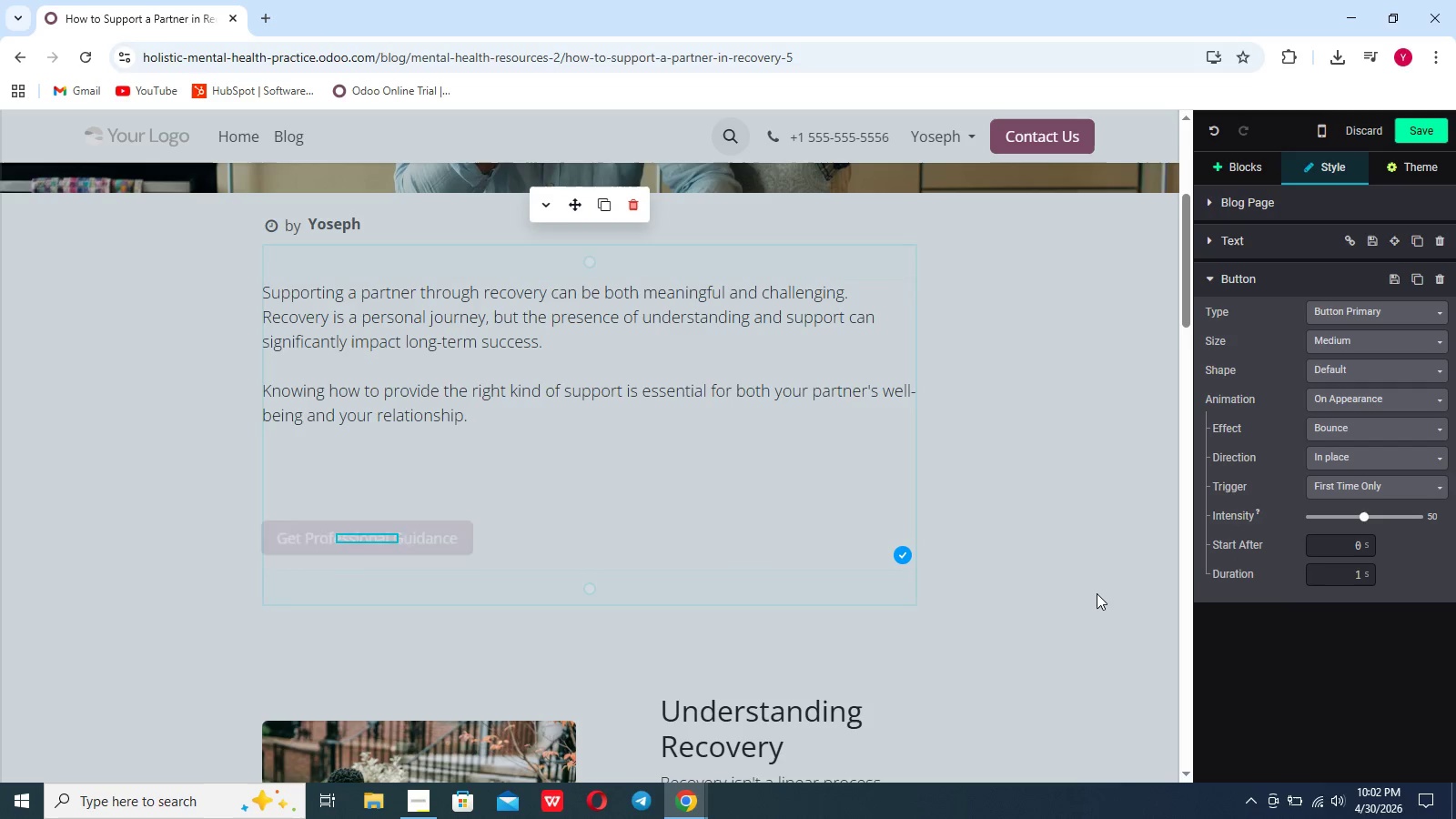 
scroll: coordinate [662, 575], scroll_direction: down, amount: 37.0
 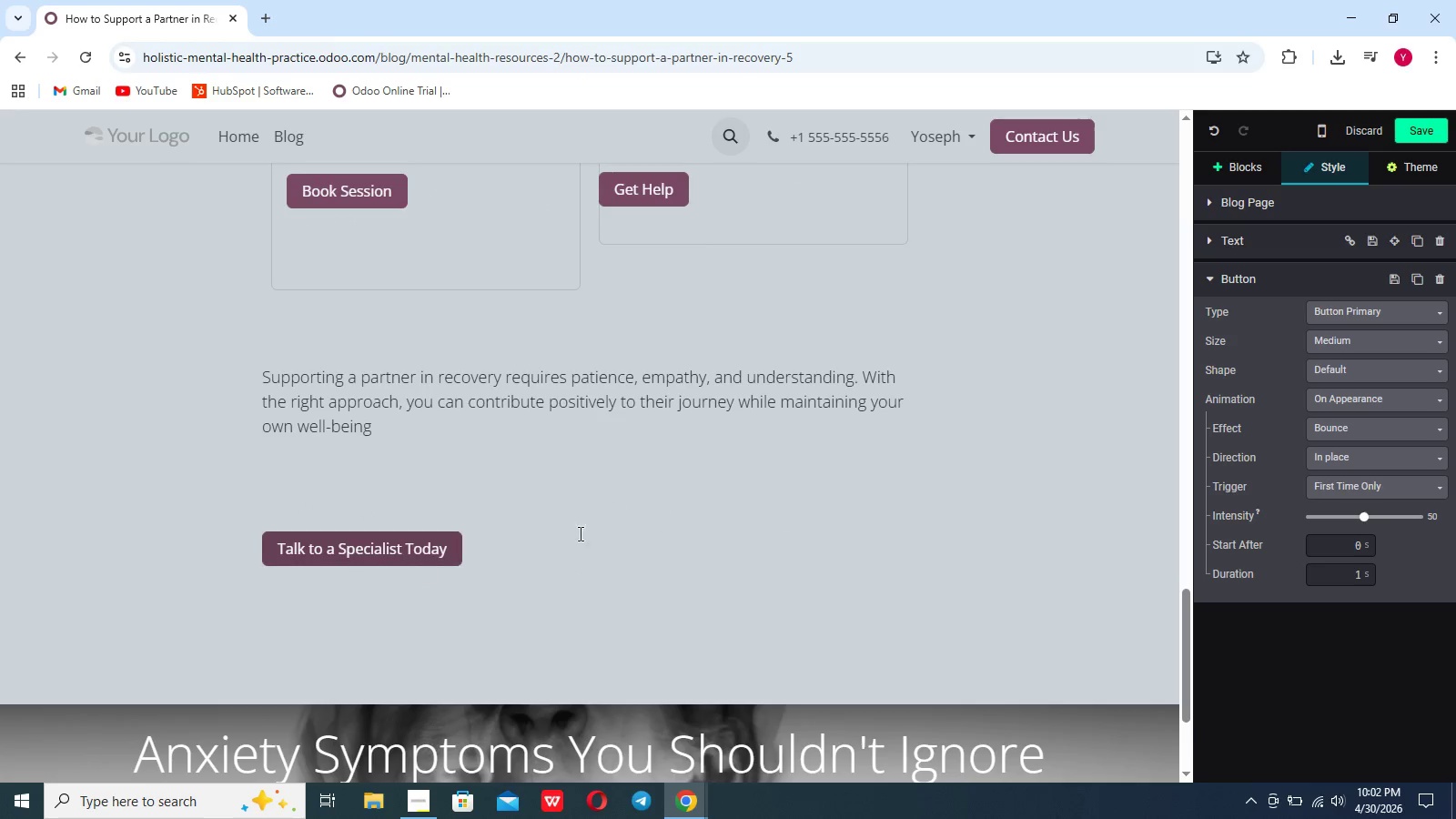 
left_click([490, 620])
 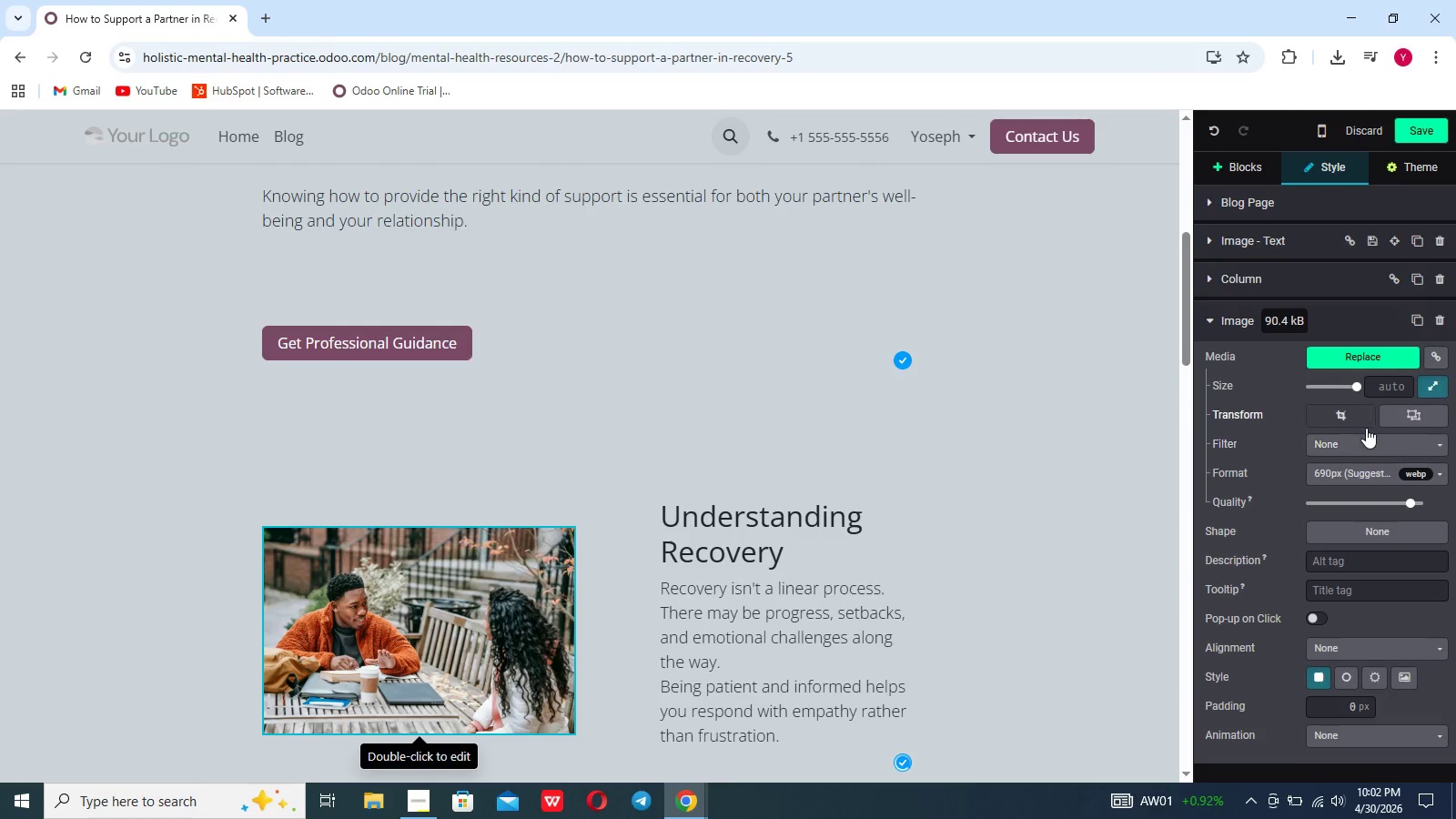 
scroll: coordinate [602, 531], scroll_direction: up, amount: 63.0
 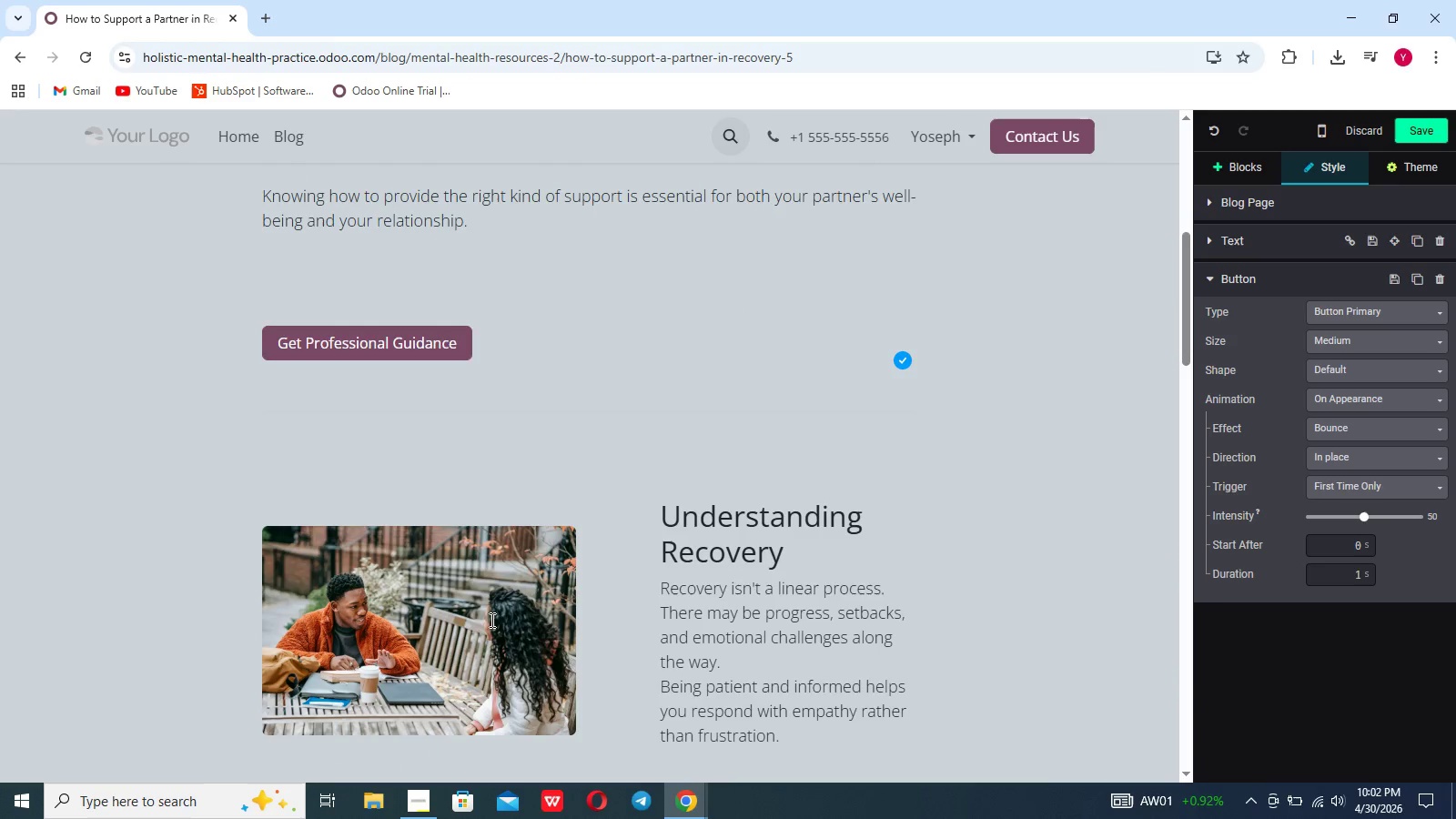 
scroll: coordinate [1354, 539], scroll_direction: down, amount: 14.0
 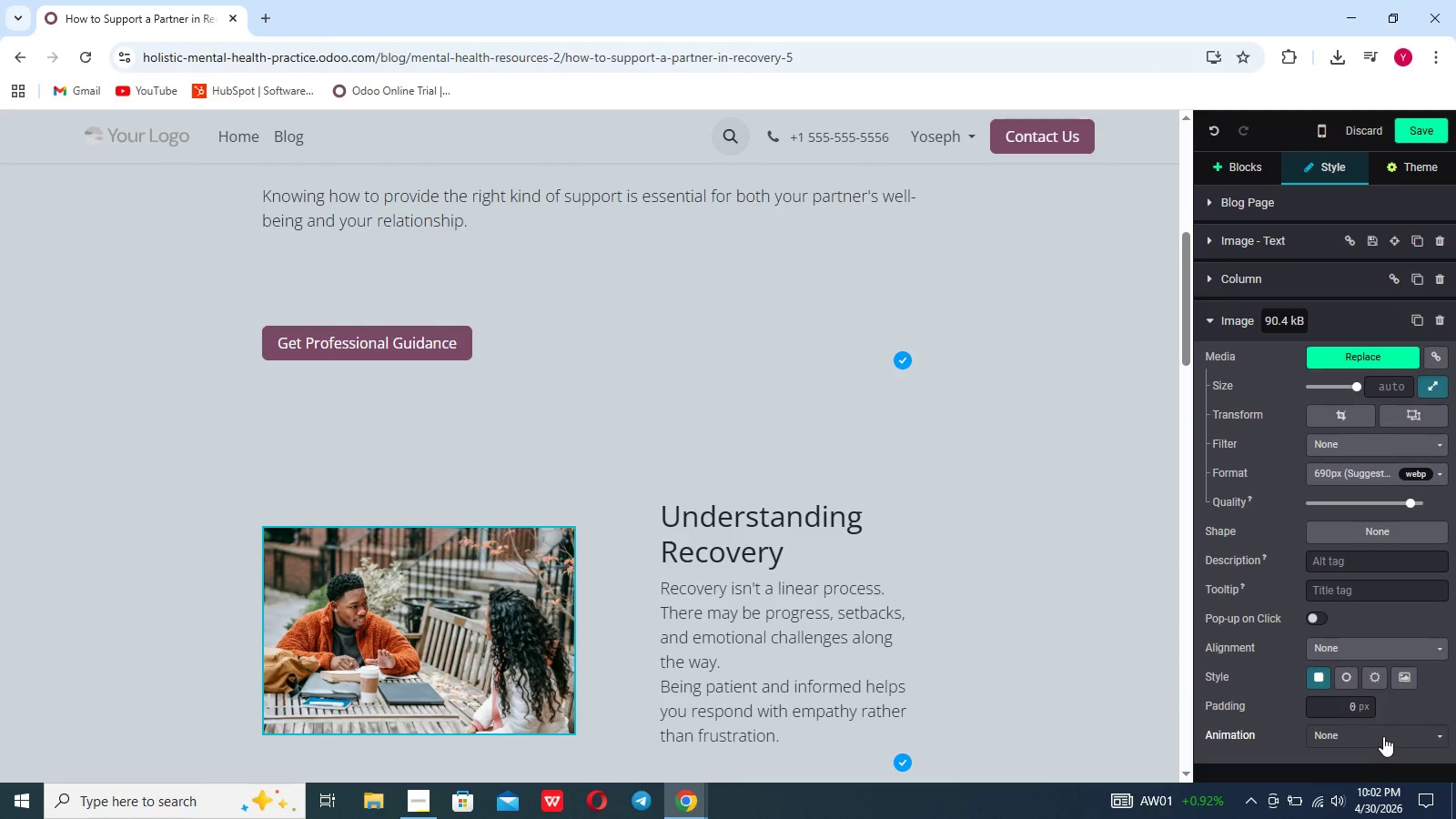 
left_click([1383, 735])
 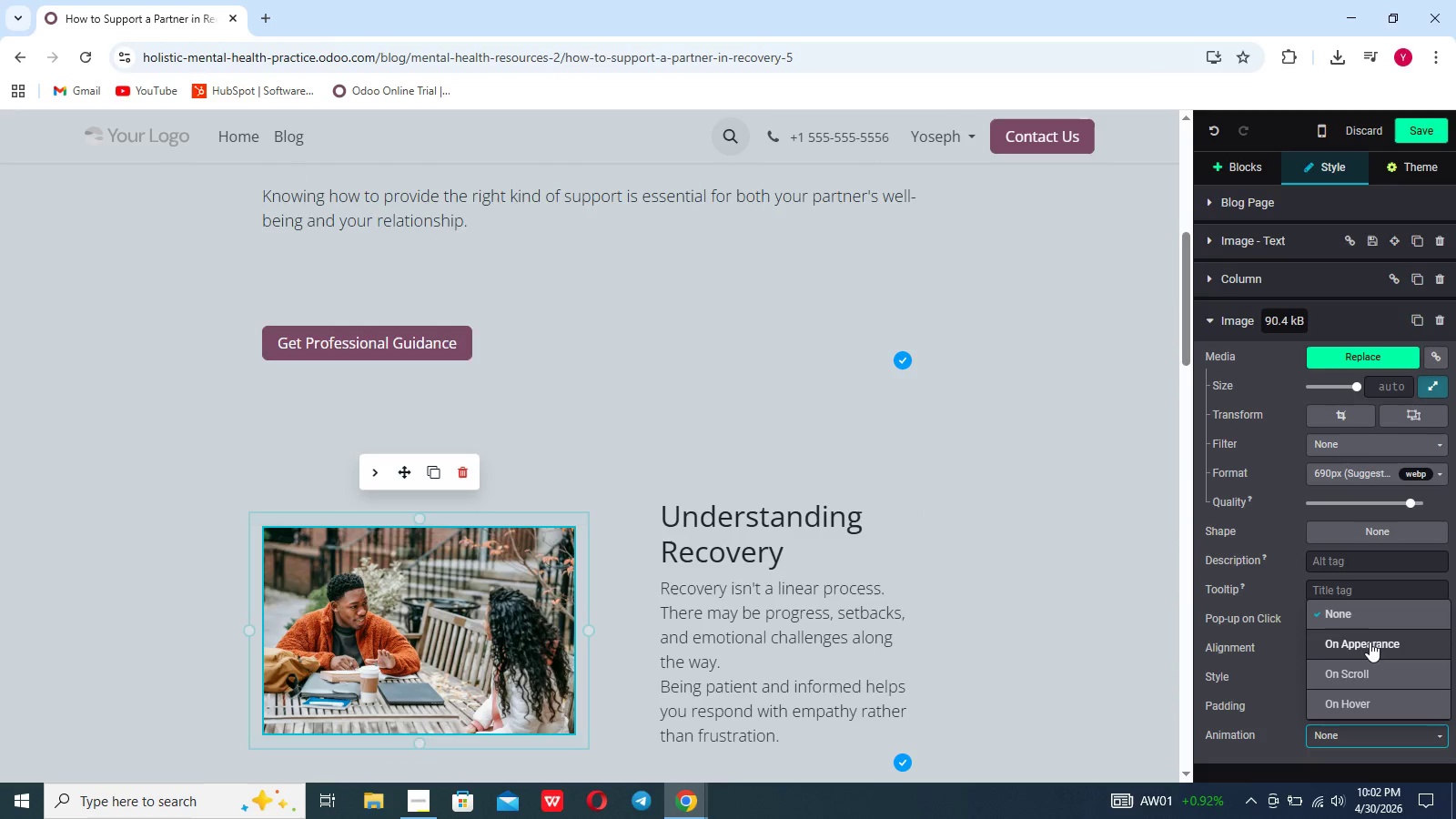 
left_click([1370, 641])
 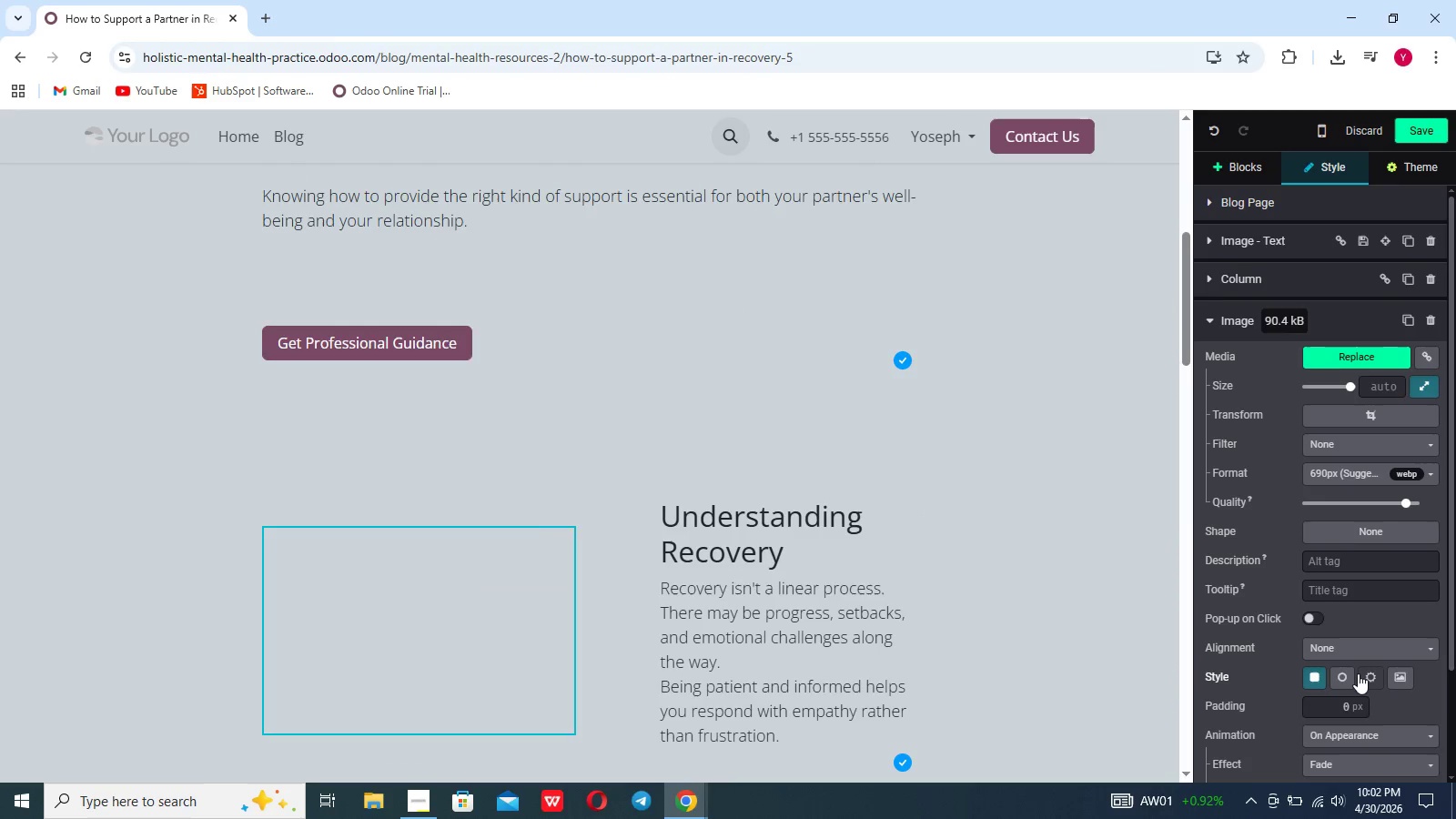 
scroll: coordinate [1358, 673], scroll_direction: down, amount: 13.0
 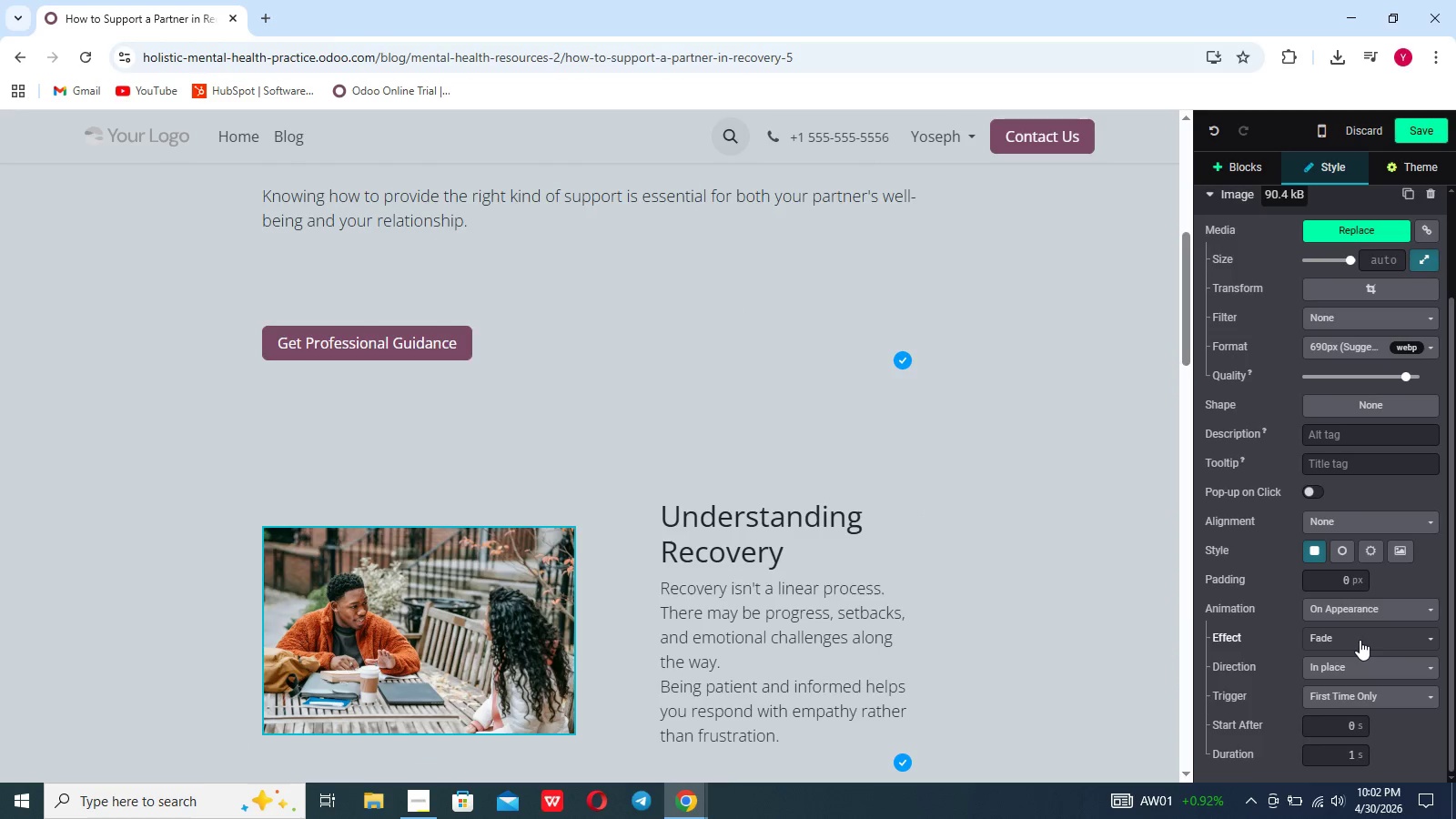 
left_click([1359, 643])
 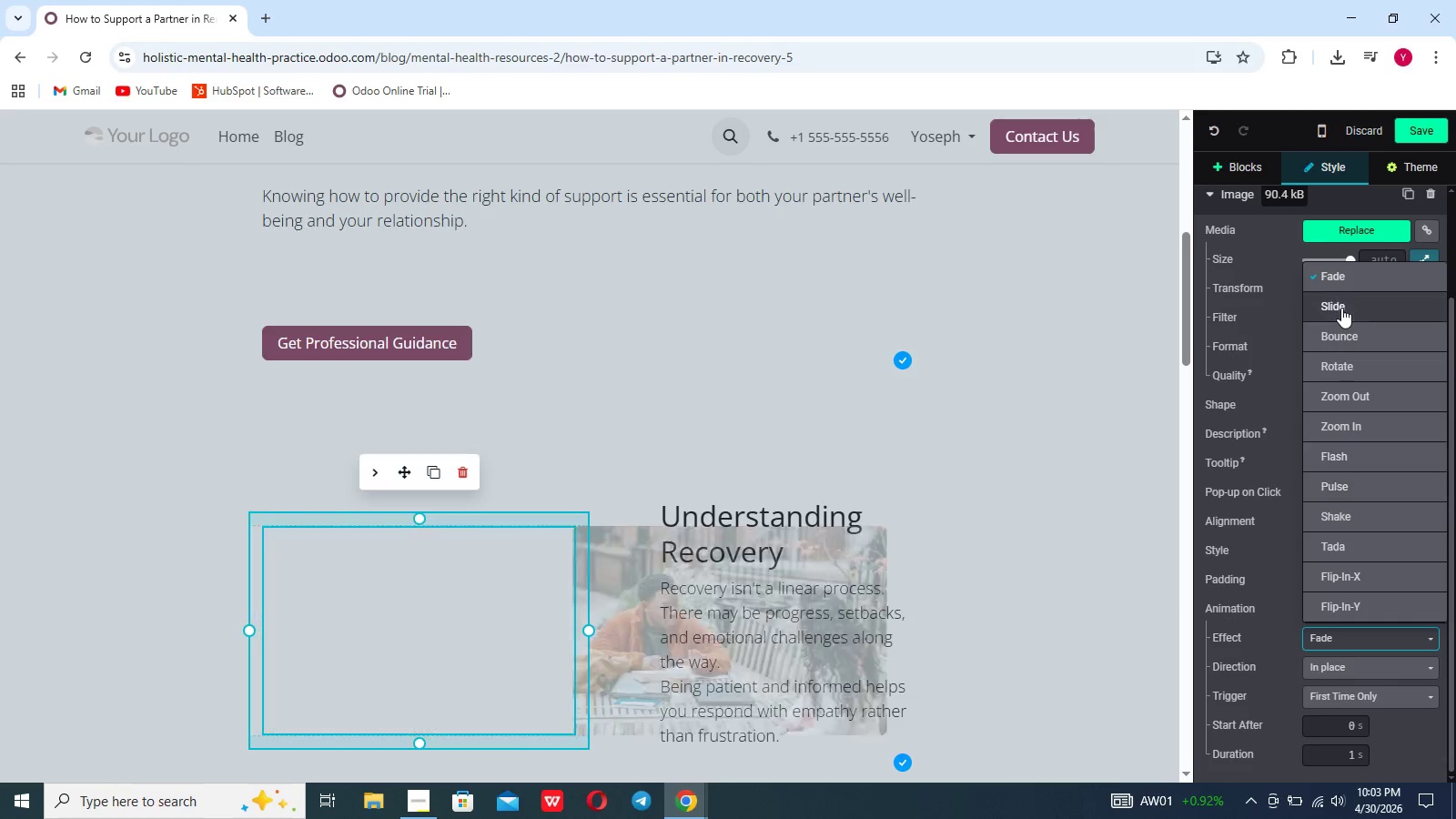 
left_click([1341, 305])
 